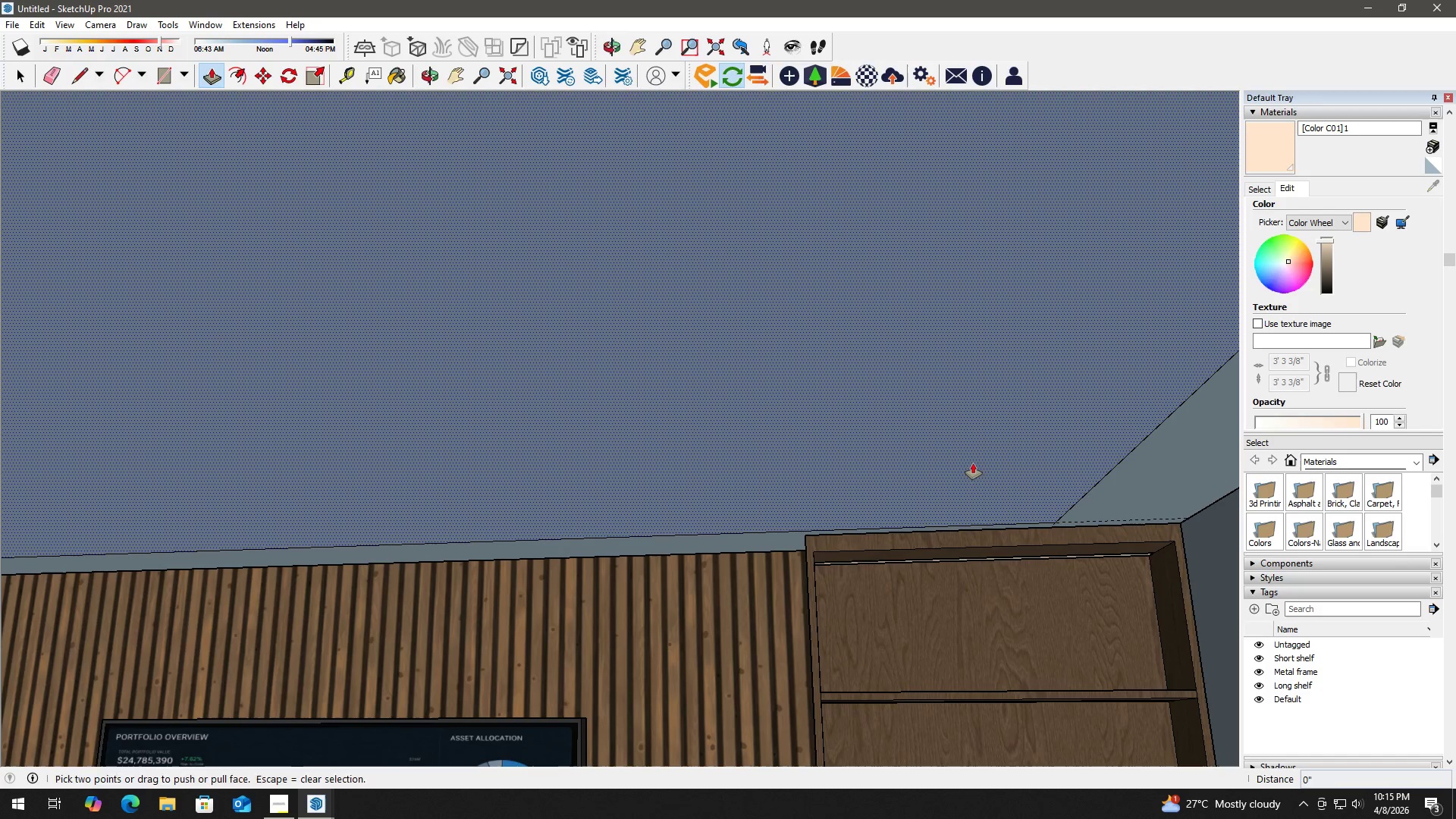 
left_click([973, 463])
 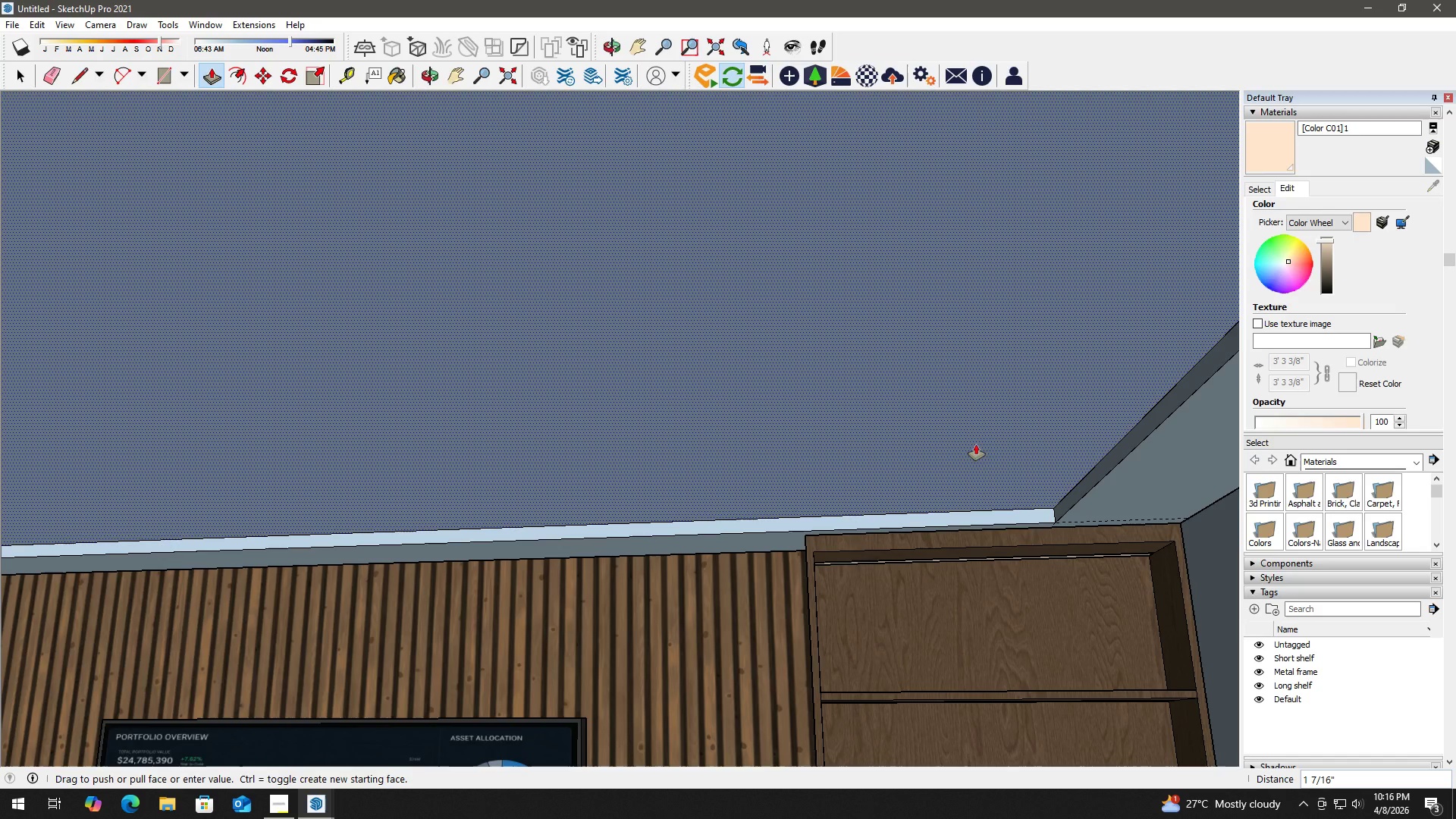 
wait(29.53)
 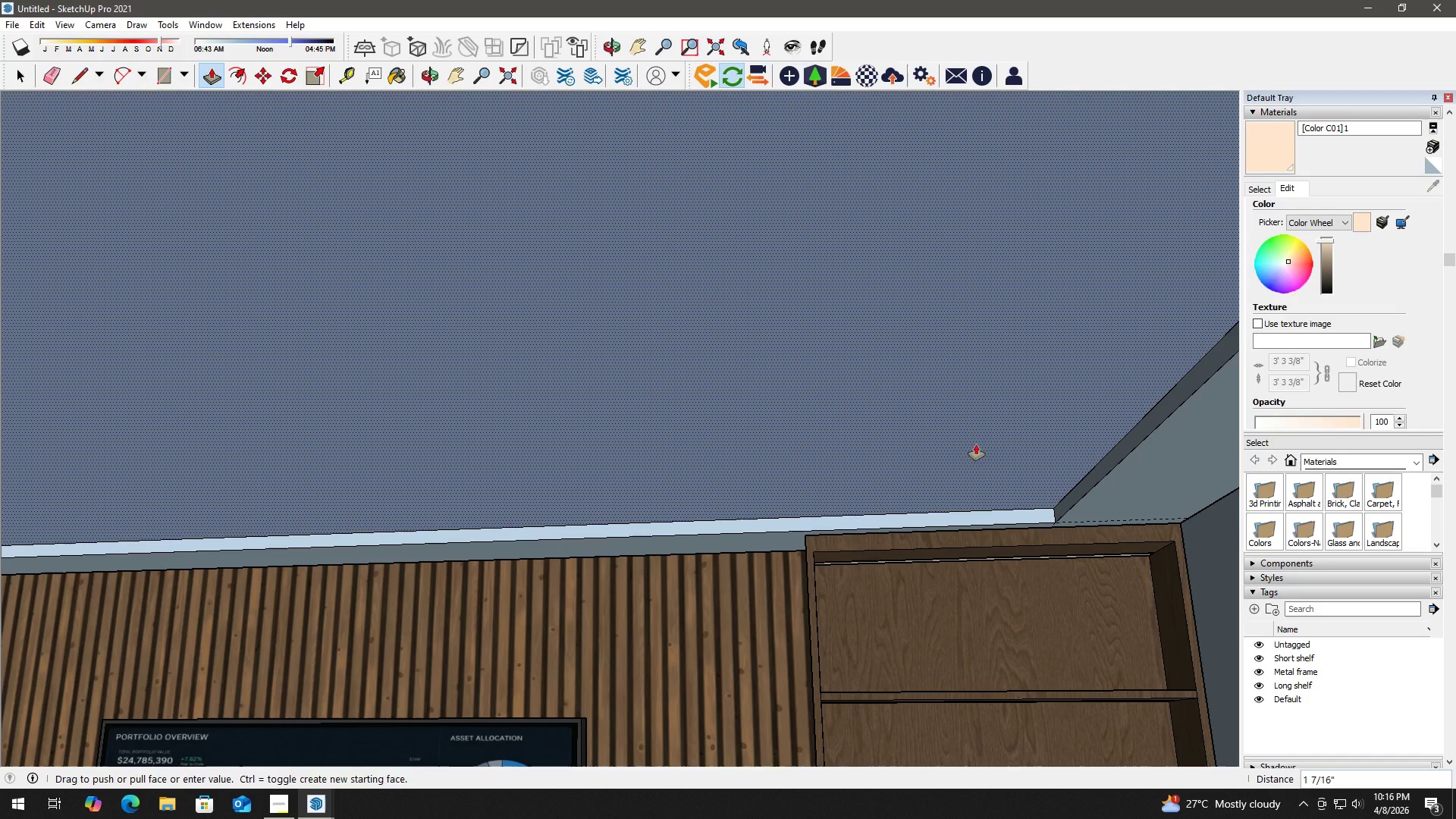 
key(Numpad6)
 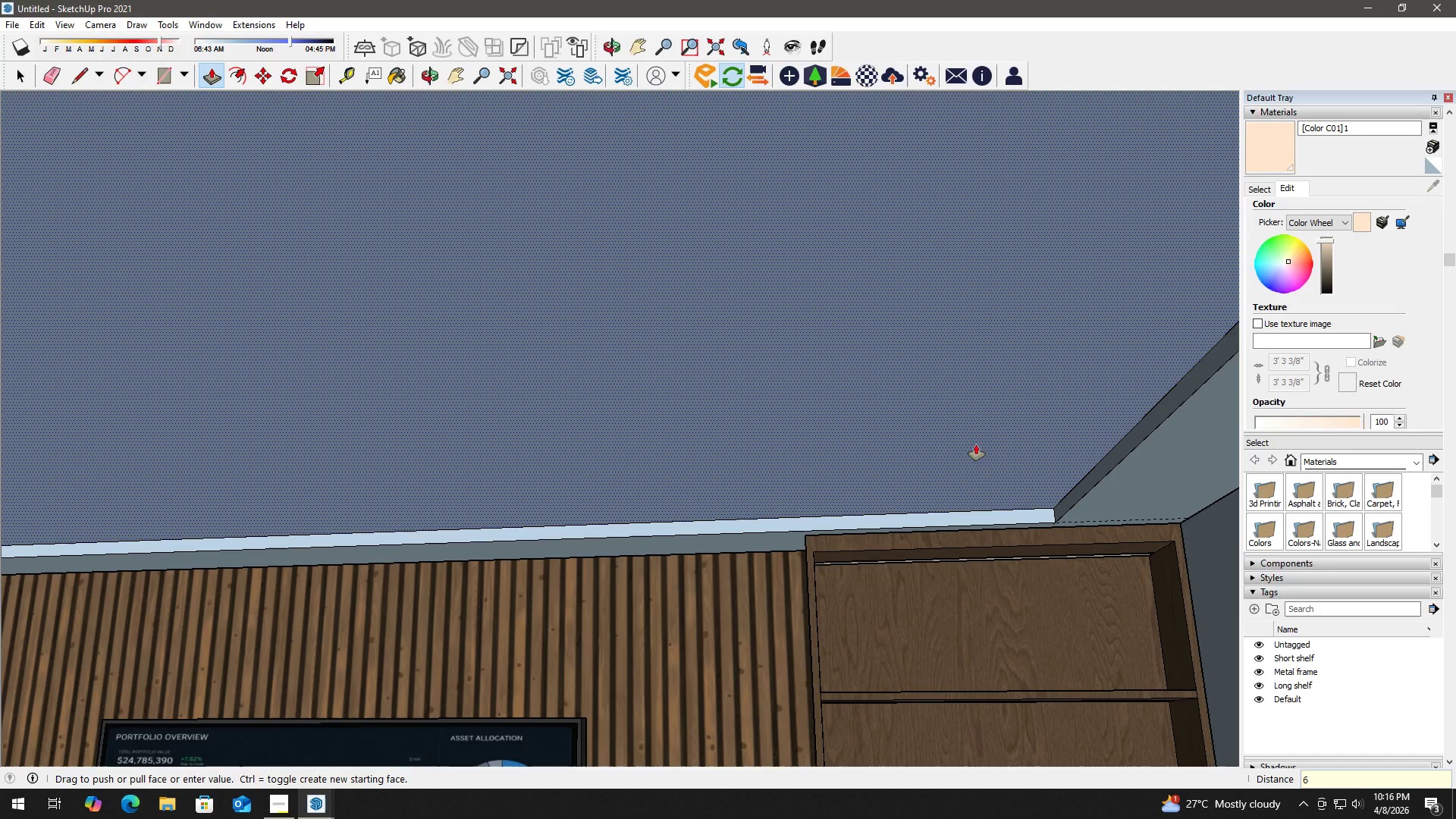 
key(Shift+Quote)
 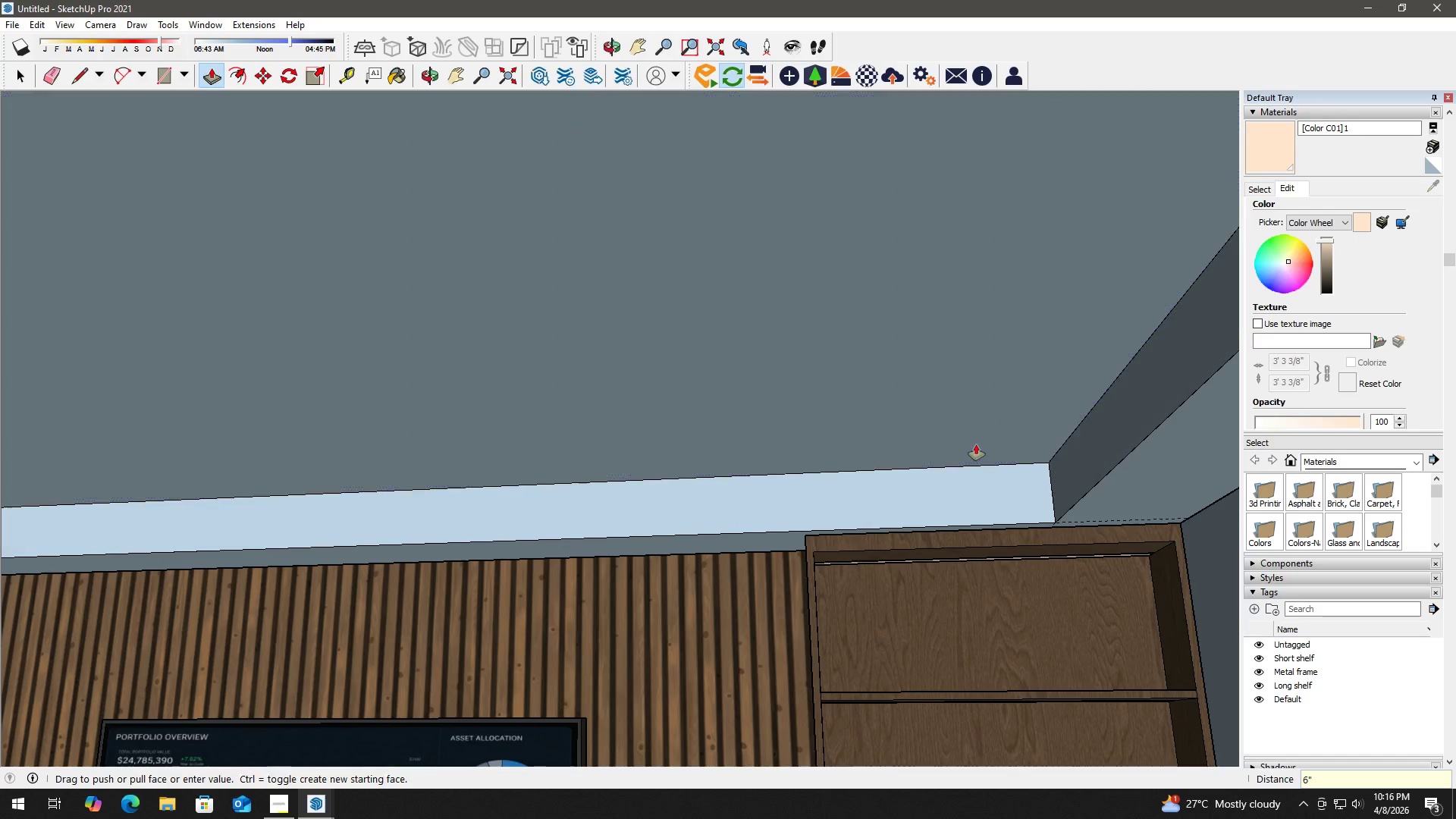 
key(Enter)
 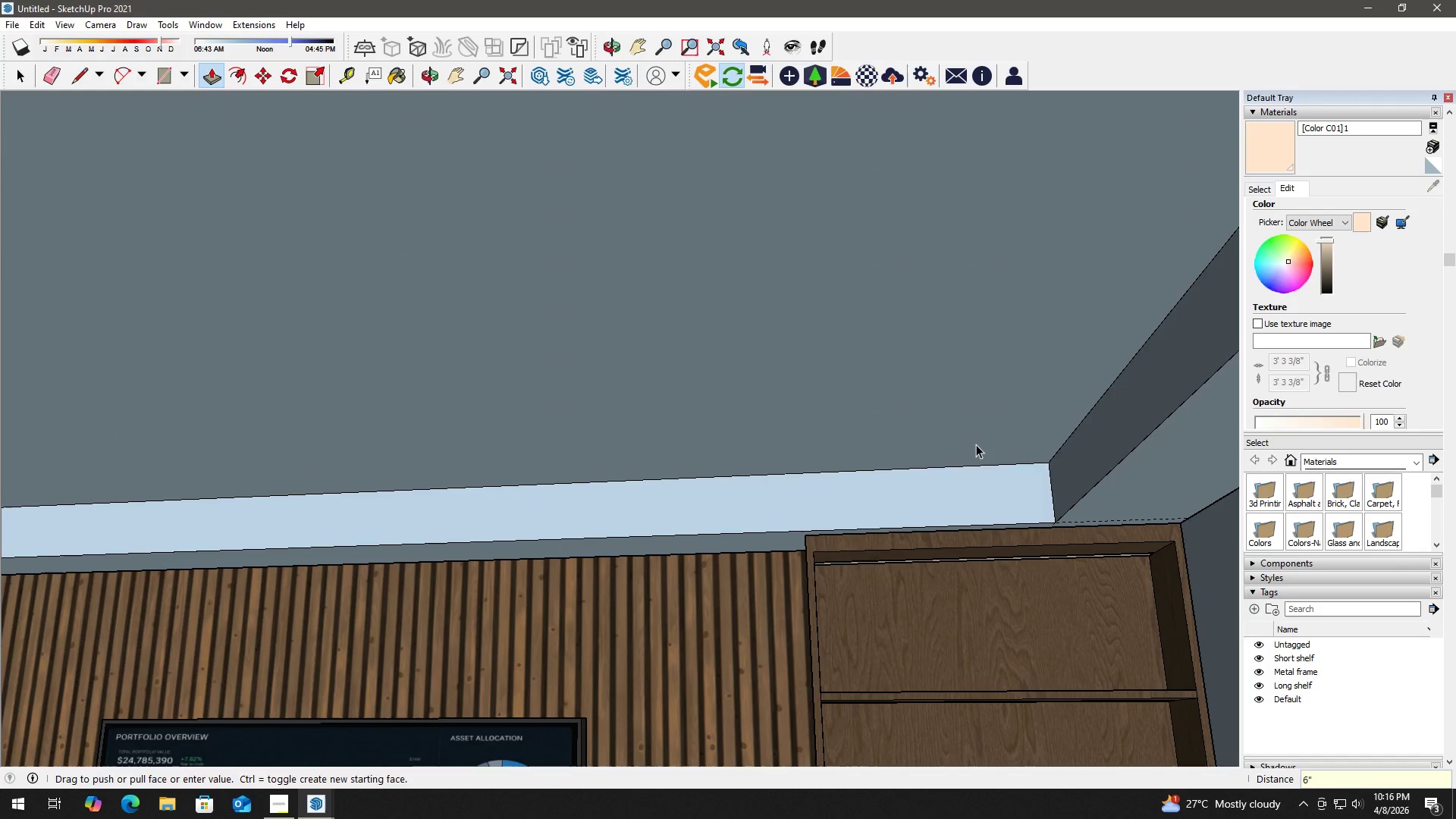 
key(Space)
 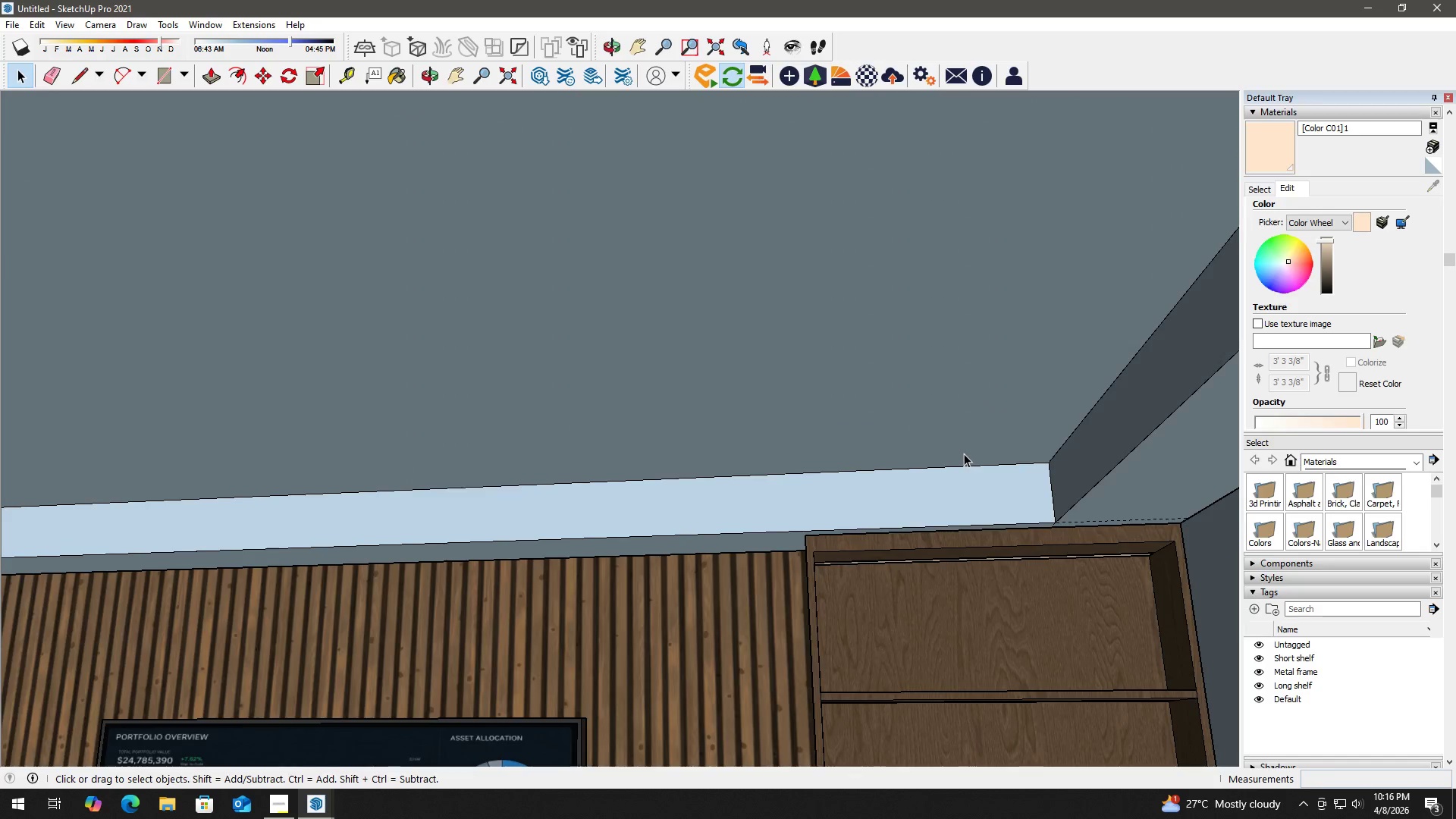 
key(H)
 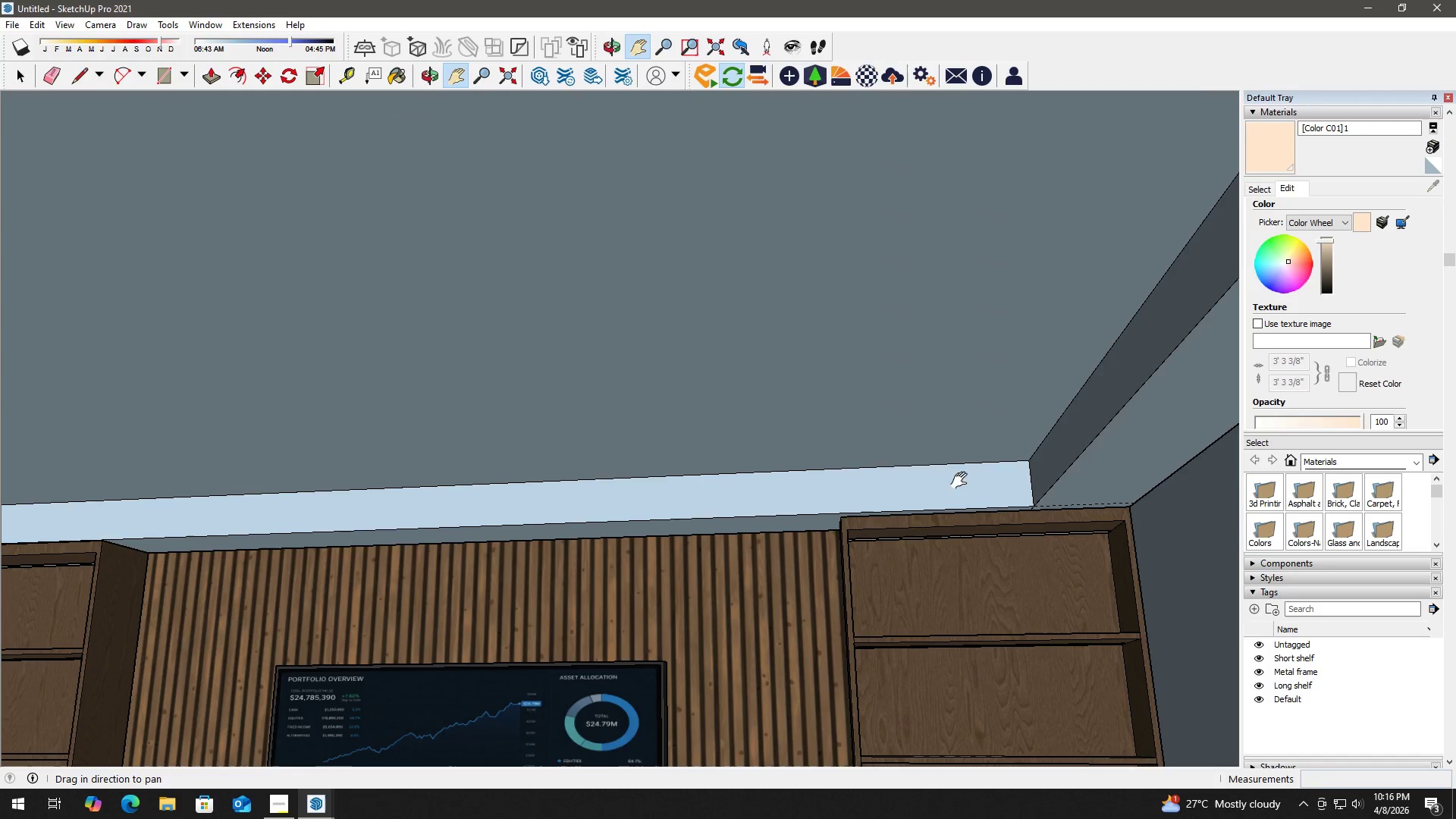 
left_click_drag(start_coordinate=[940, 482], to_coordinate=[1098, 361])
 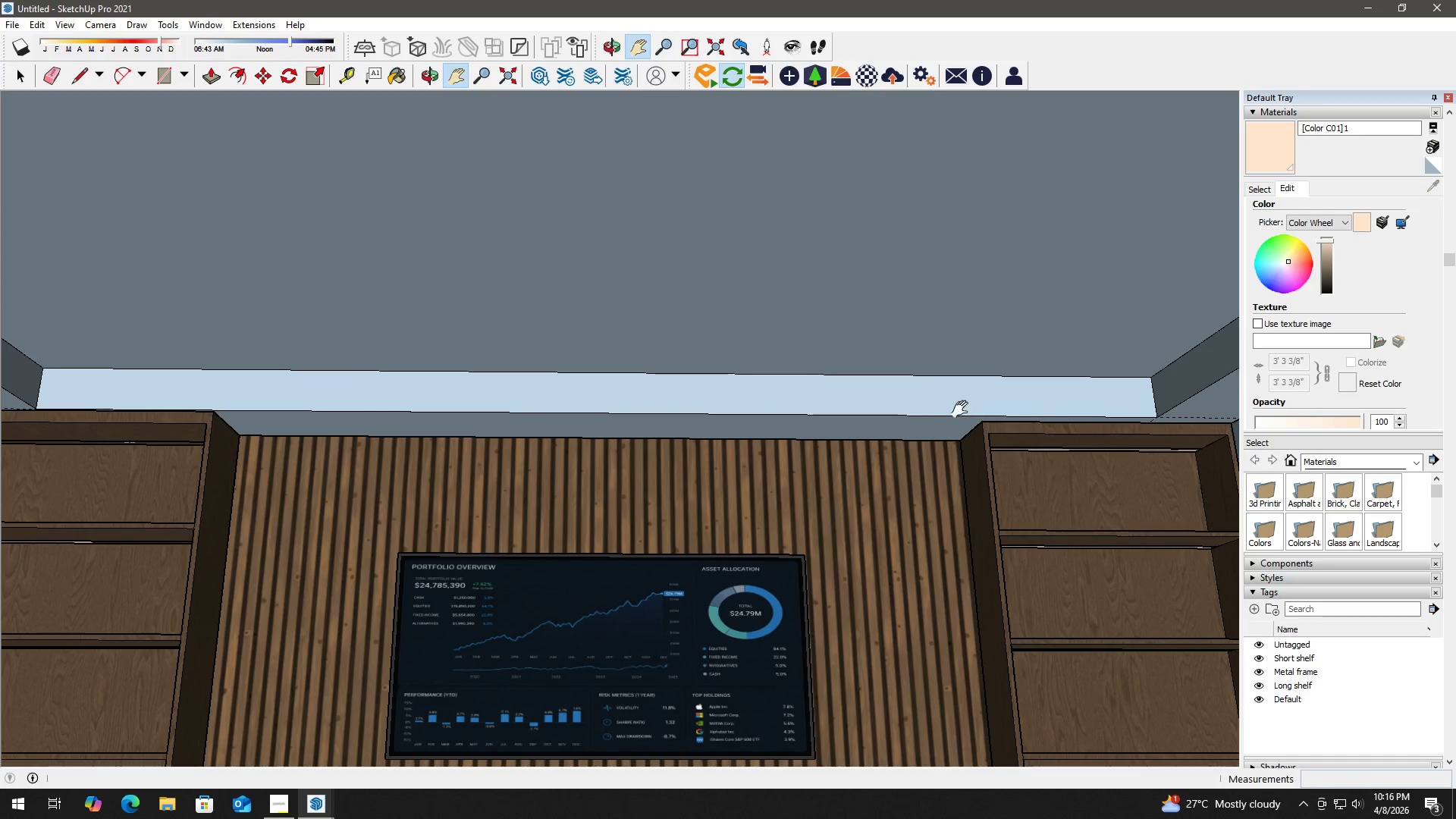 
scroll: coordinate [964, 453], scroll_direction: down, amount: 3.0
 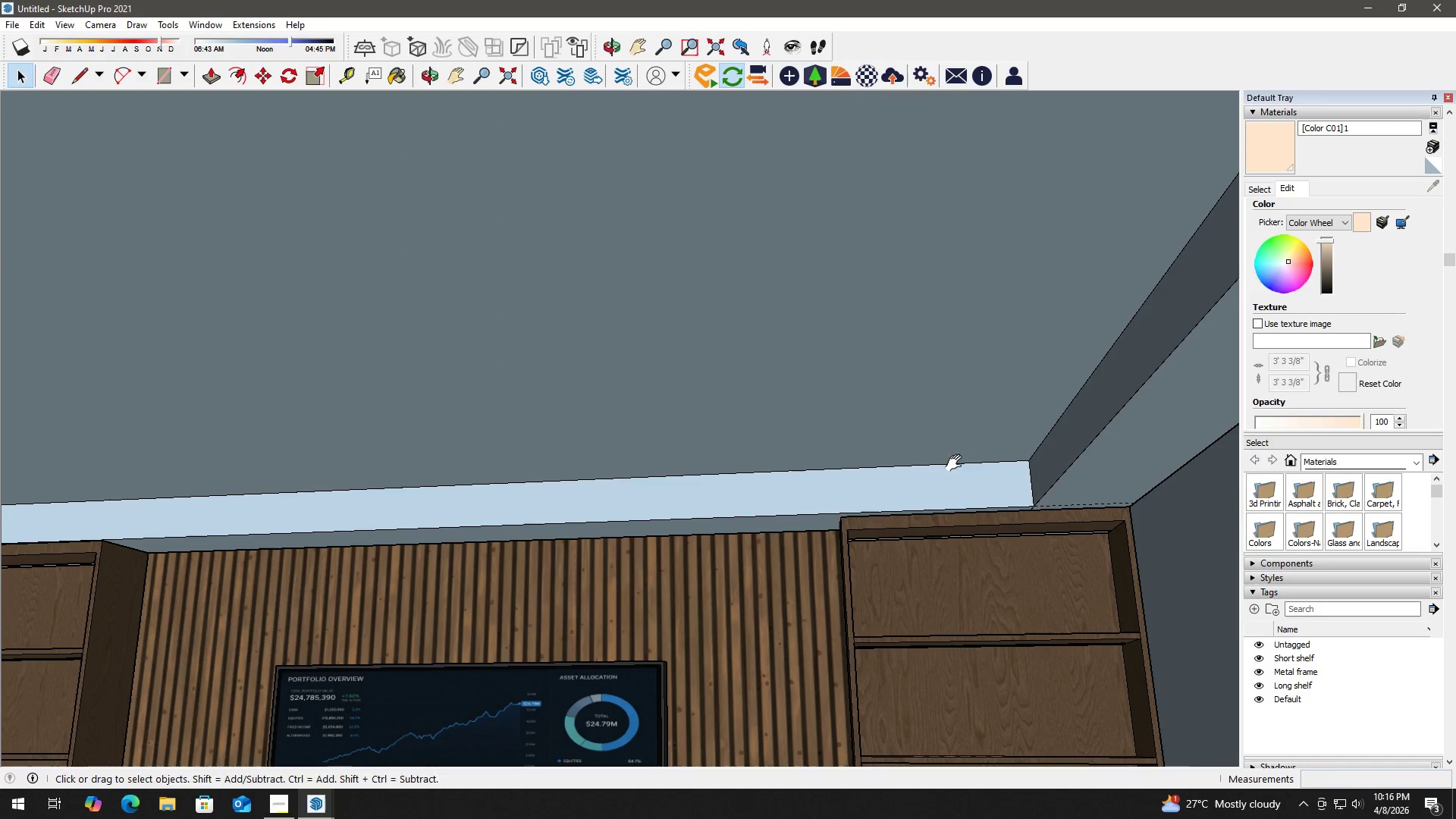 
key(H)
 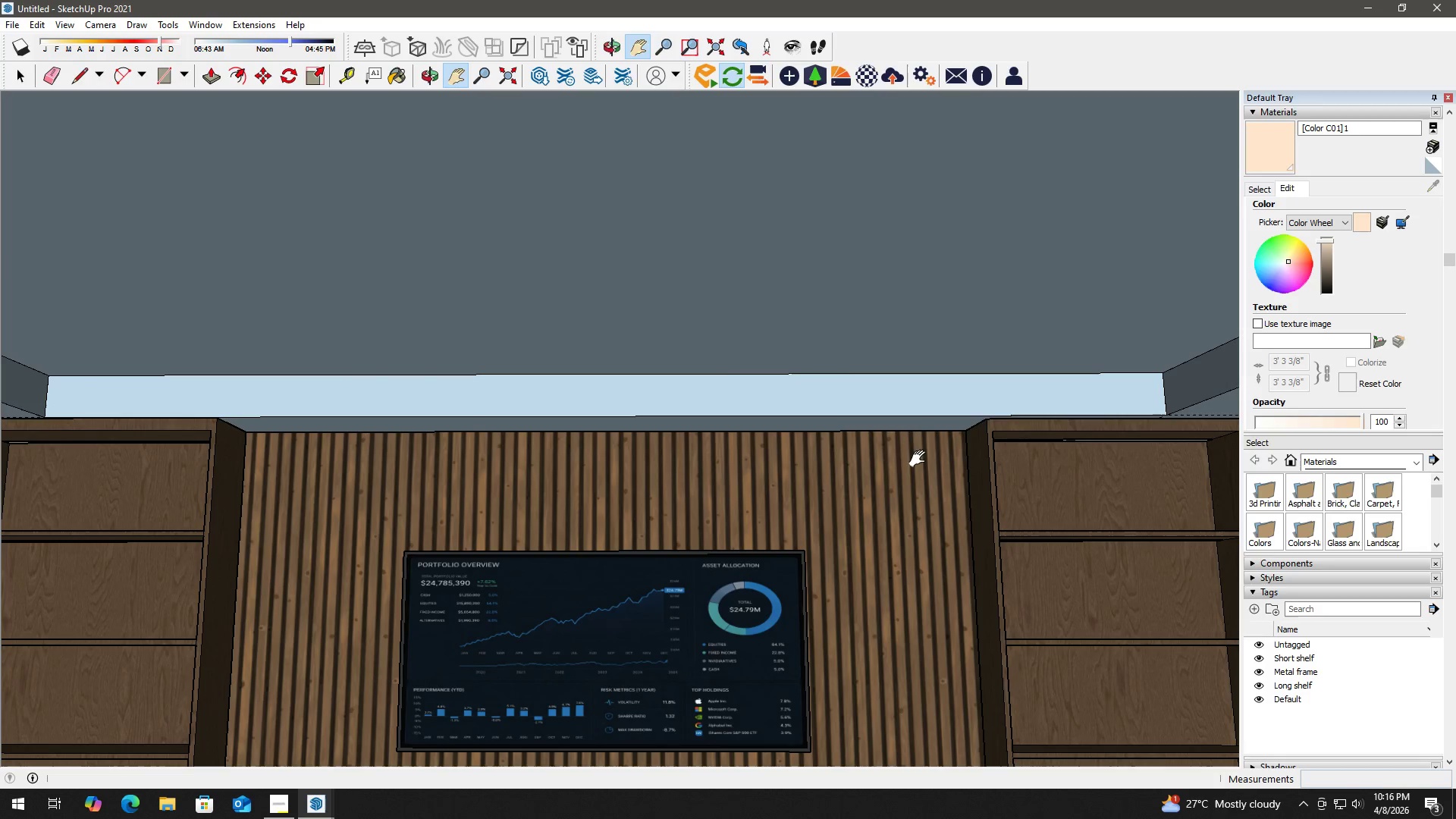 
scroll: coordinate [927, 432], scroll_direction: up, amount: 2.0
 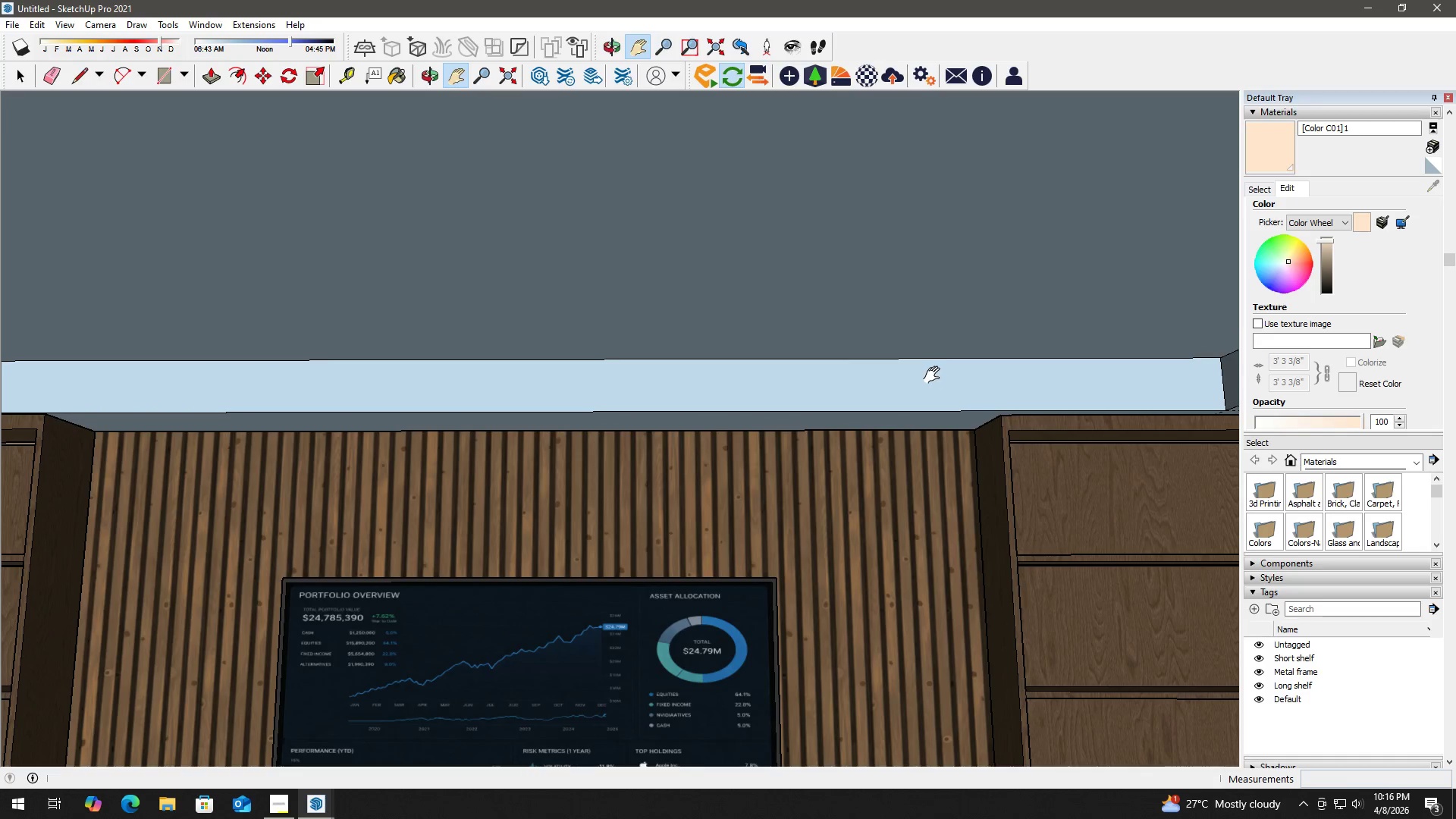 
key(Space)
 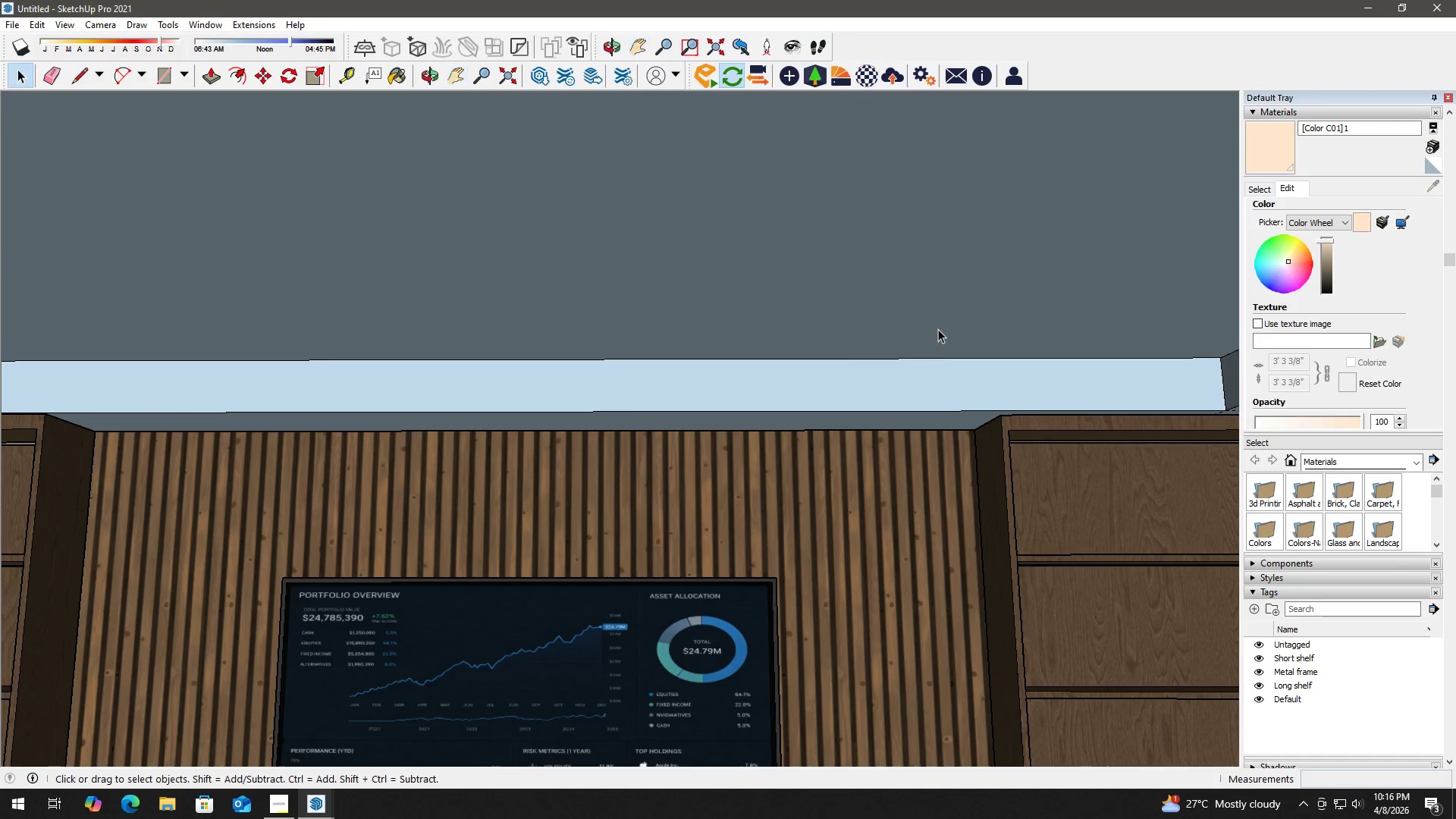 
left_click([938, 328])
 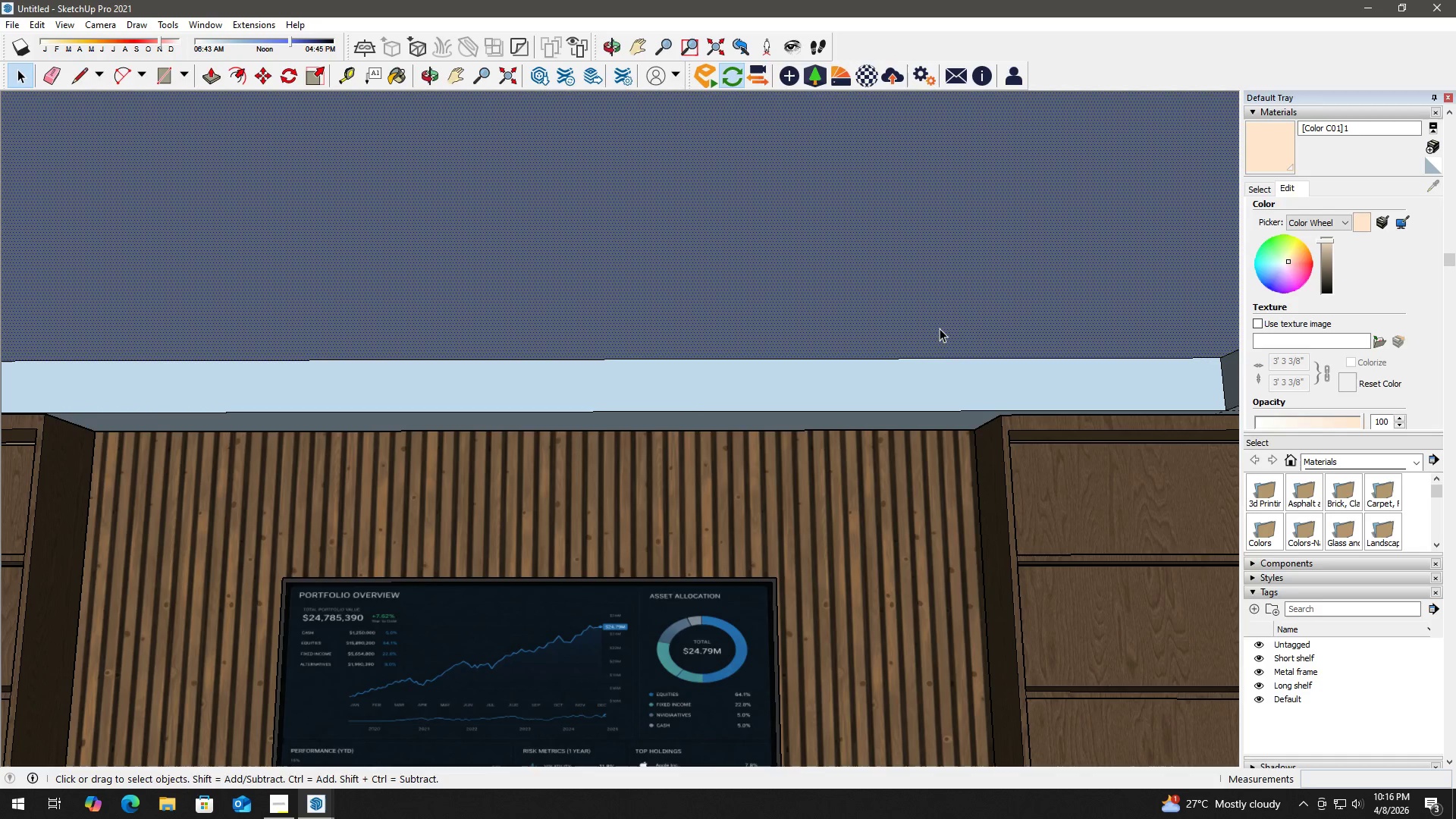 
key(P)
 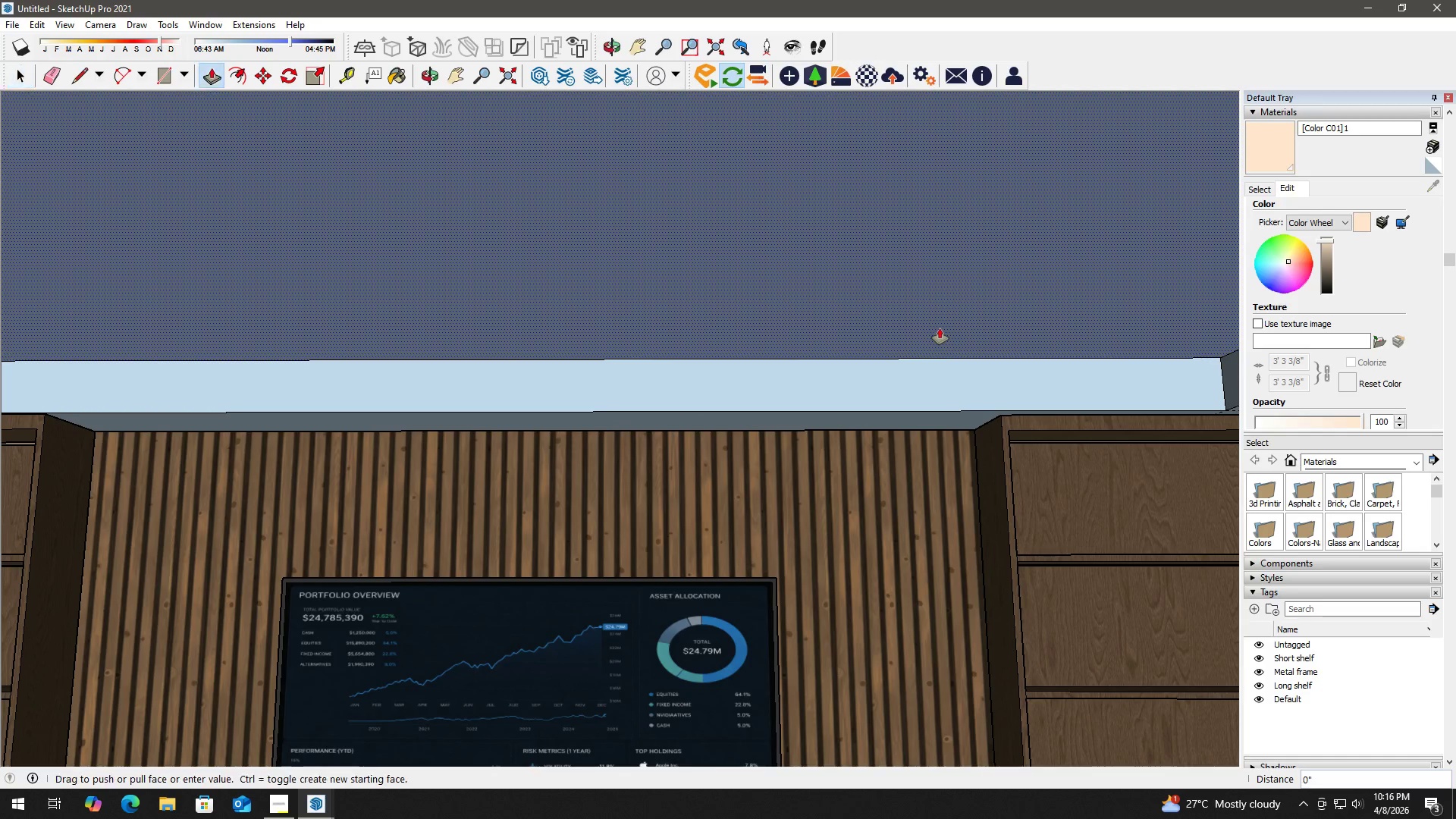 
left_click([940, 328])
 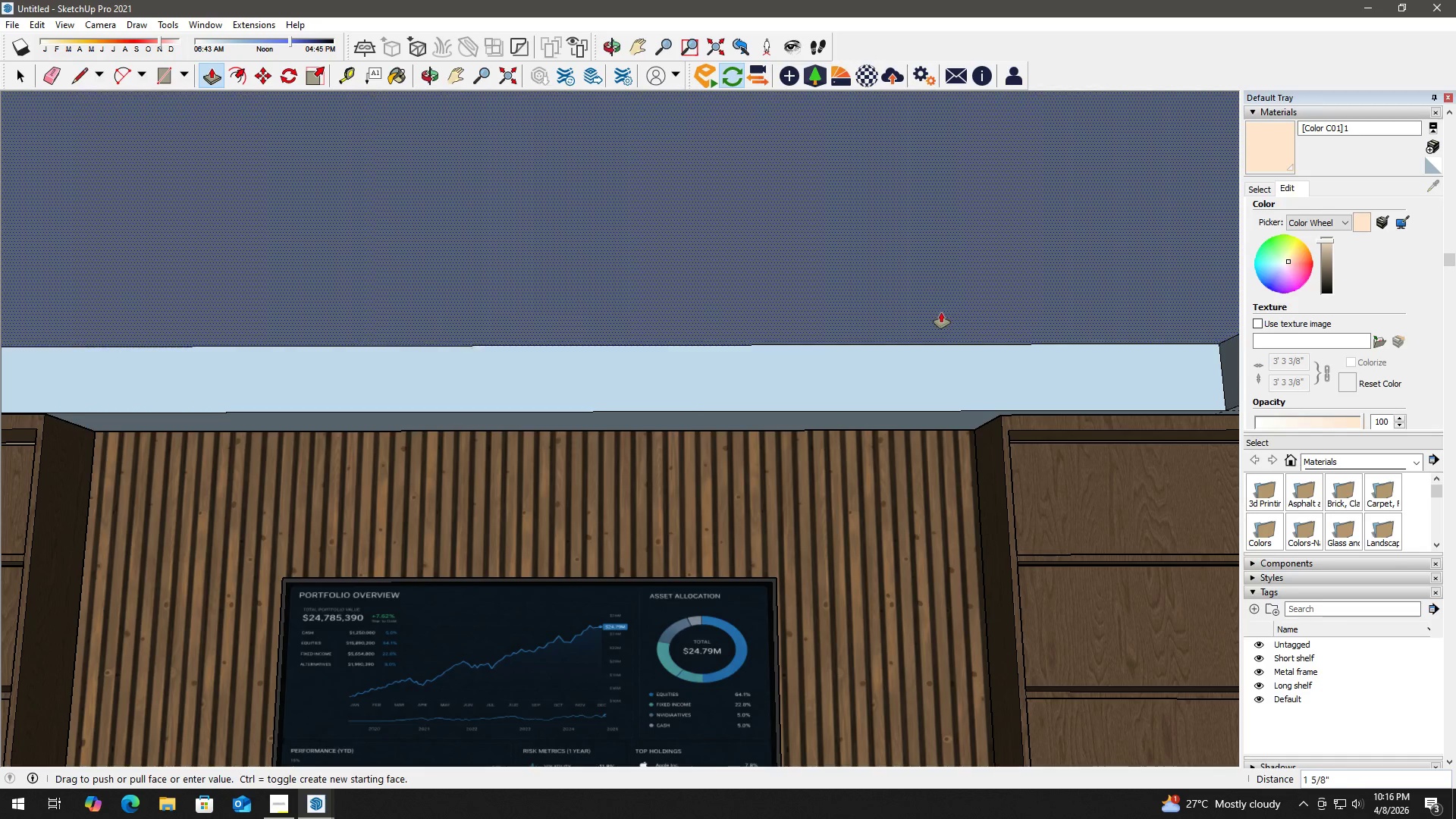 
key(Numpad2)
 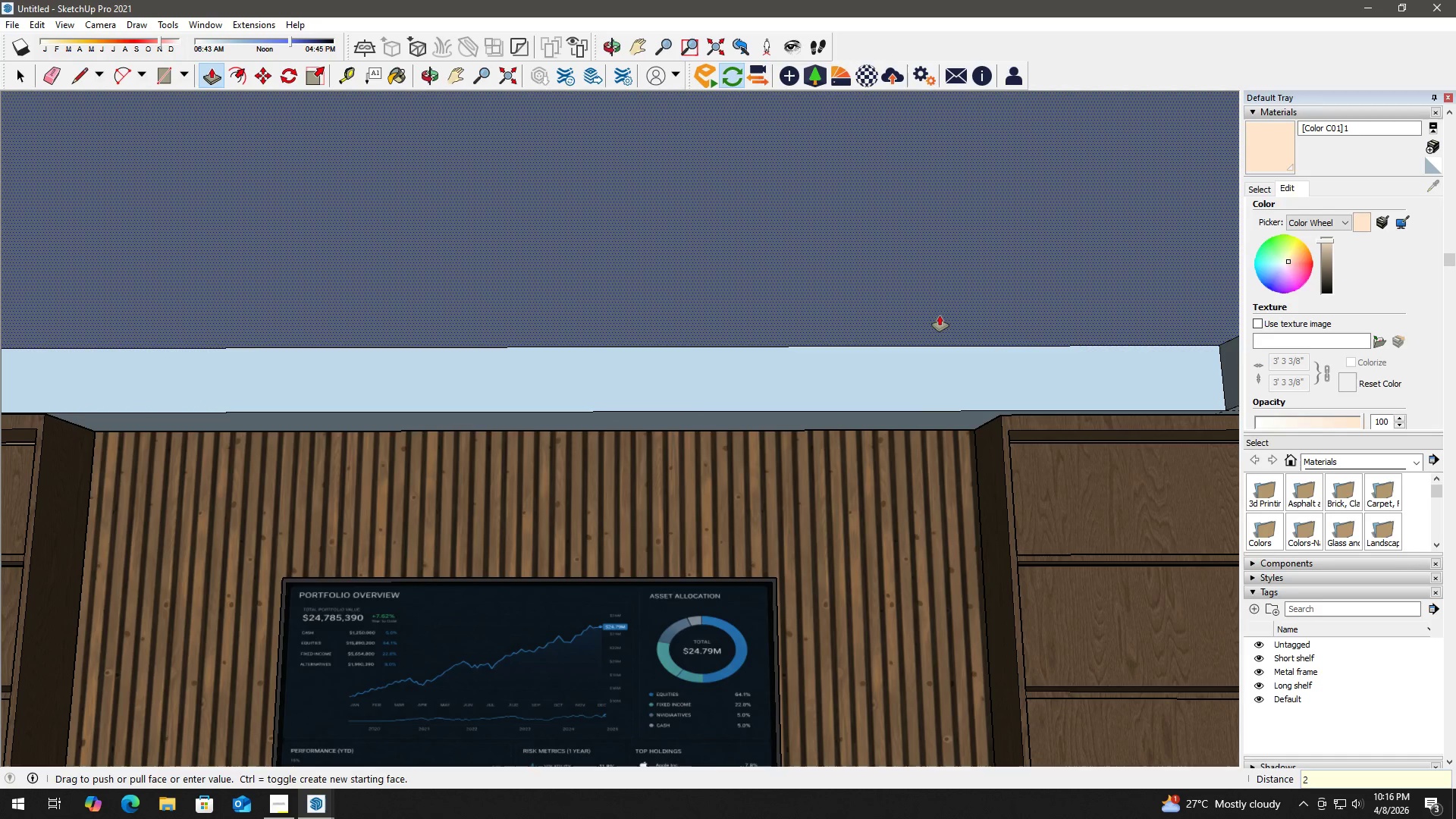 
key(Shift+Quote)
 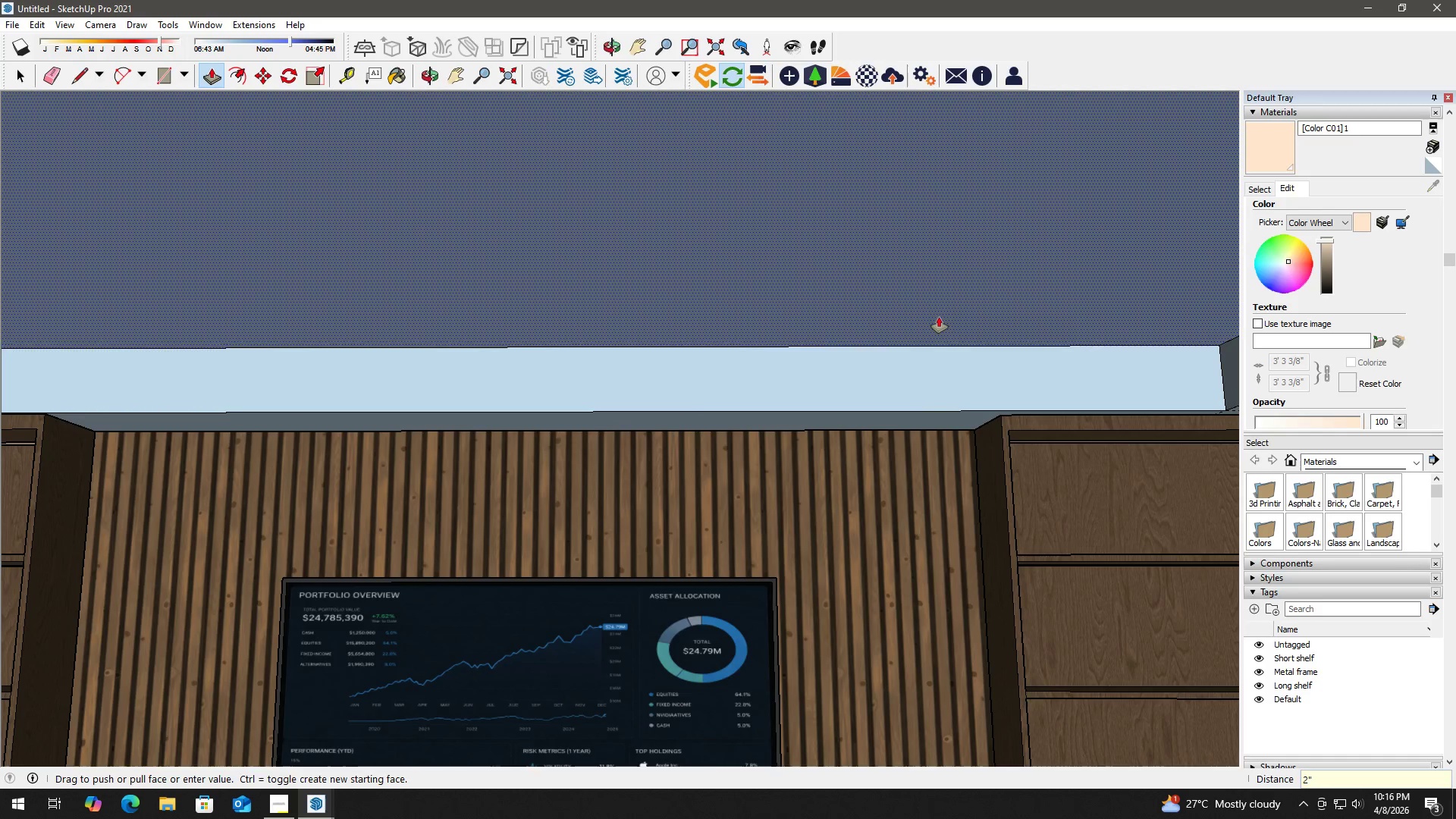 
key(Enter)
 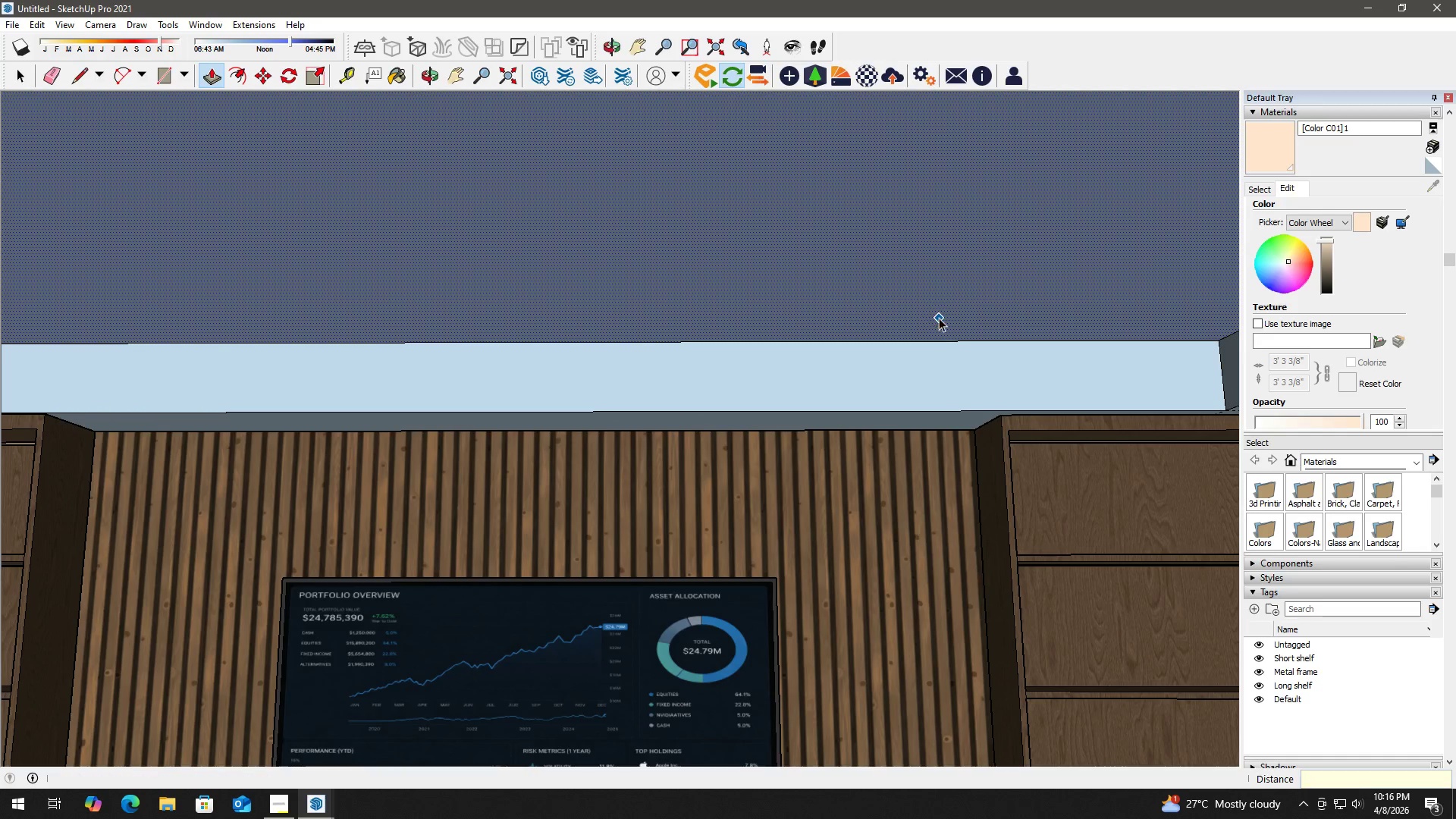 
key(Space)
 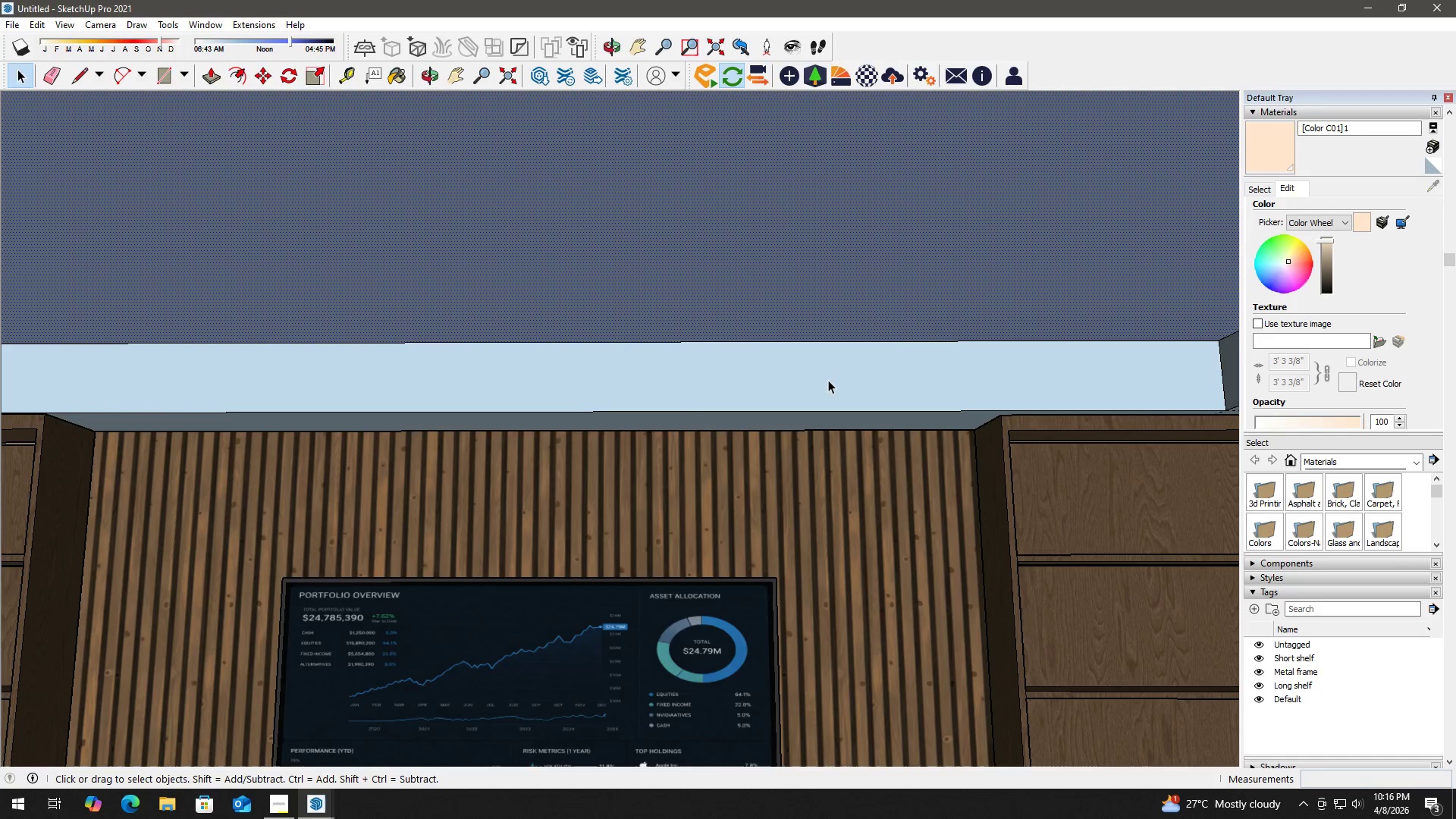 
left_click([817, 380])
 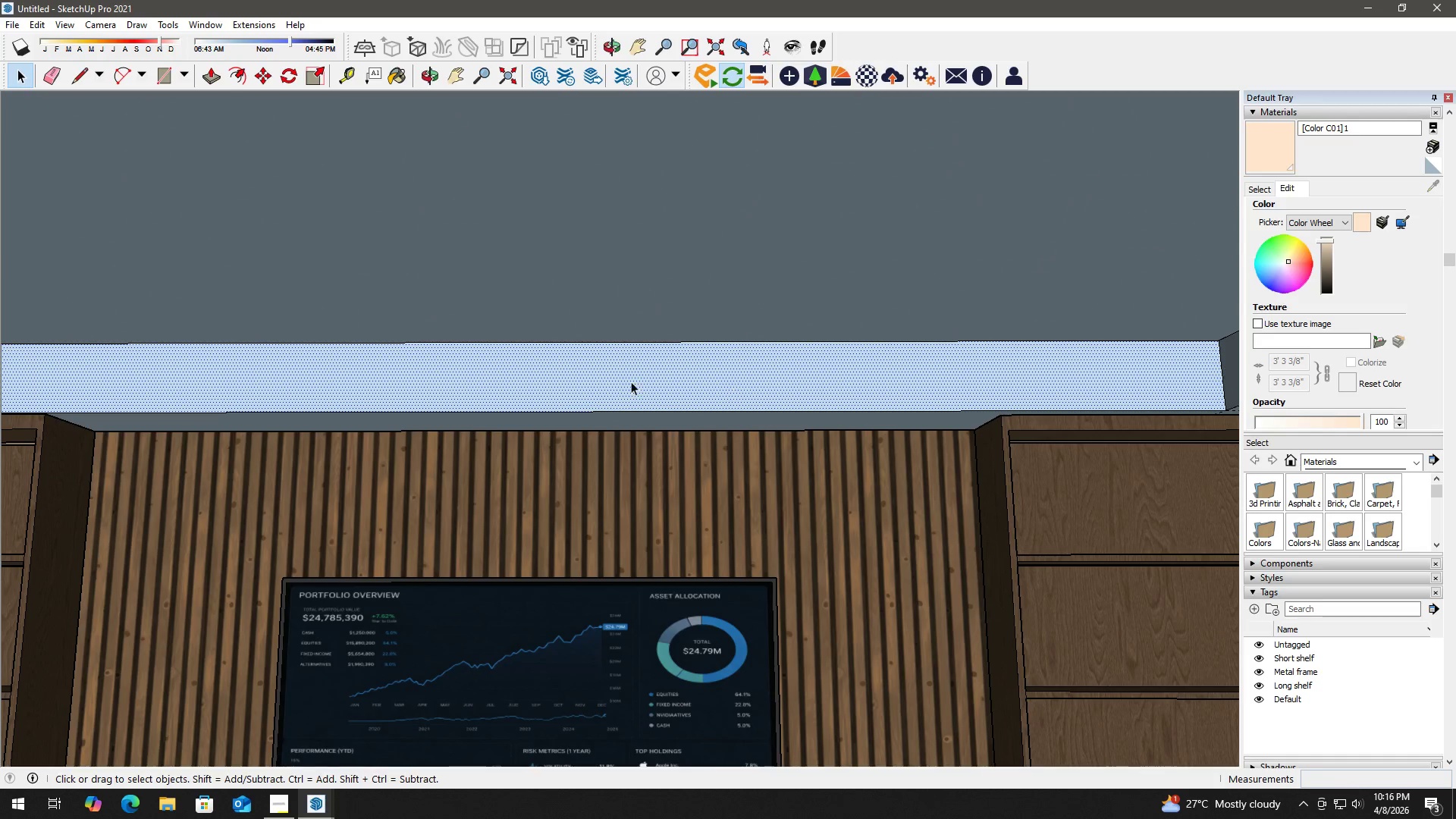 
key(H)
 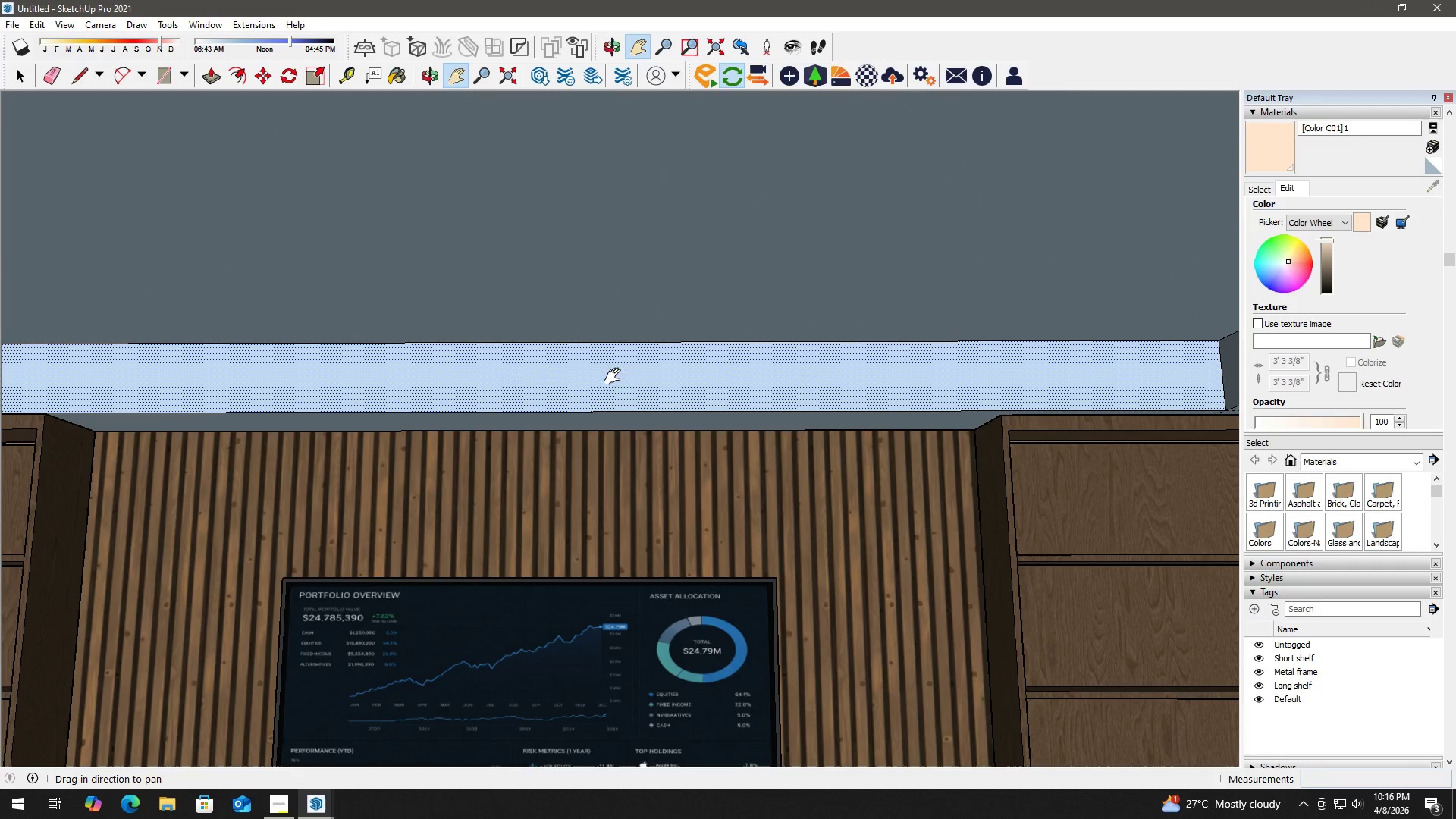 
left_click_drag(start_coordinate=[467, 379], to_coordinate=[742, 377])
 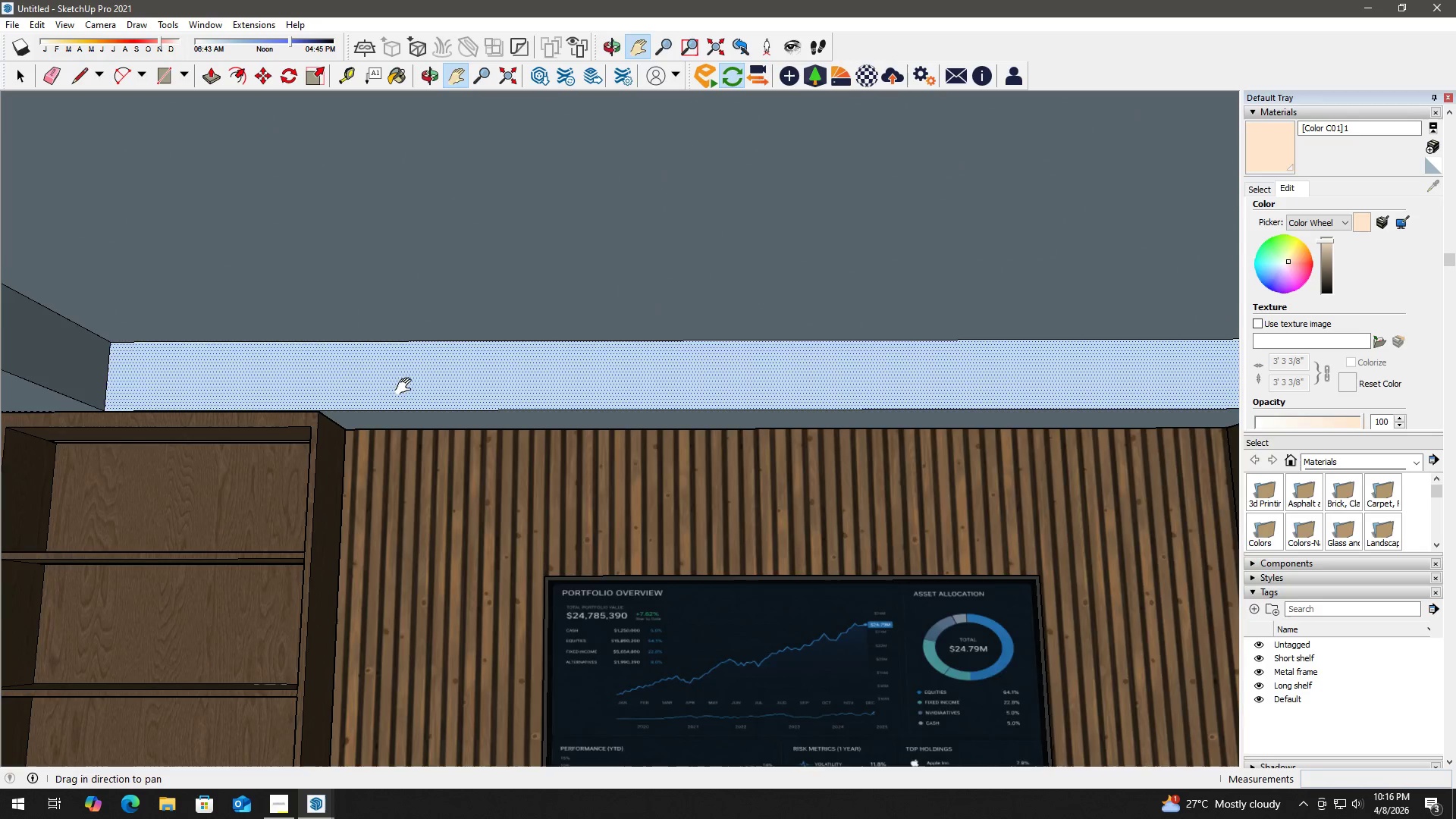 
key(Space)
 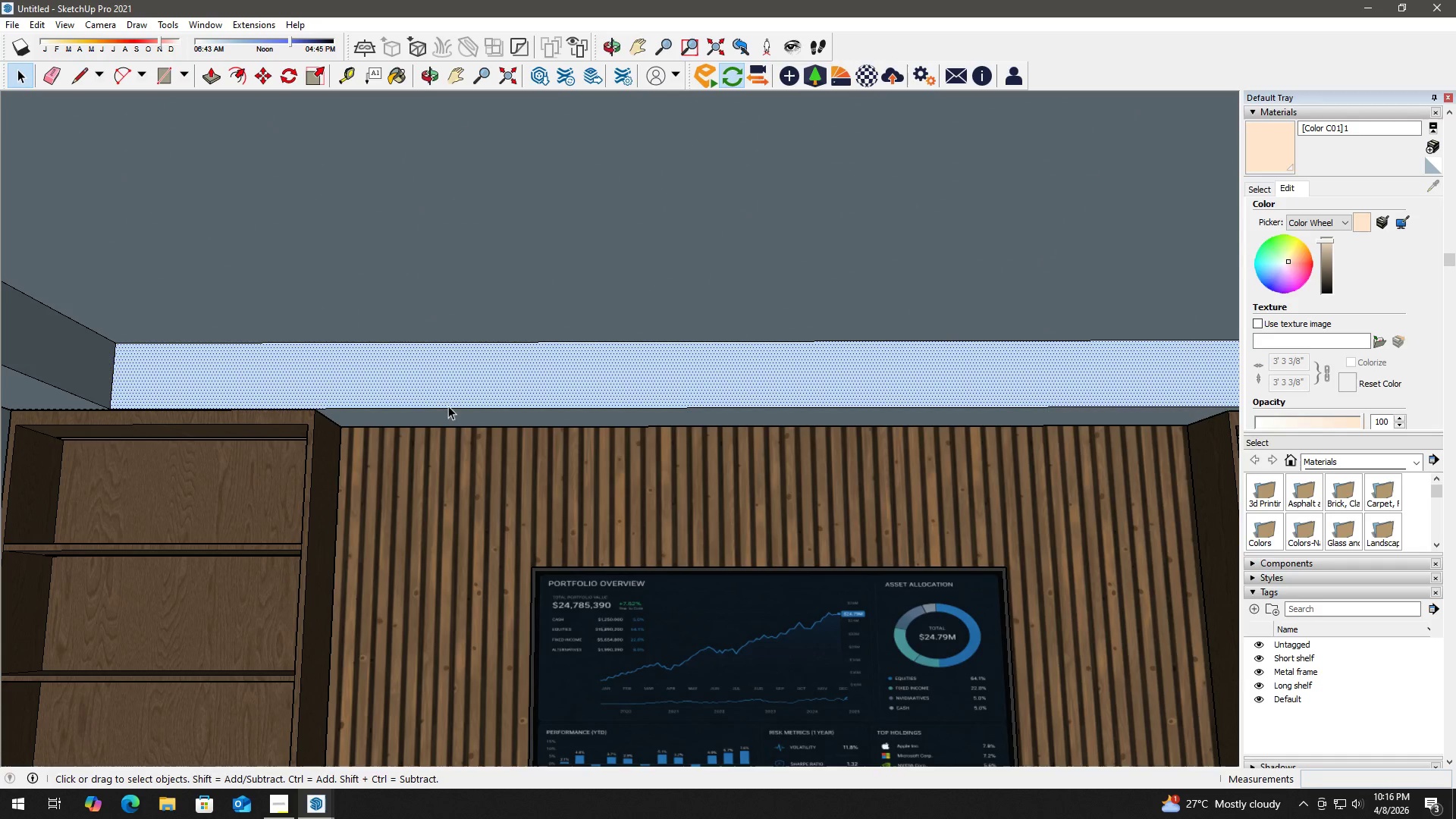 
scroll: coordinate [425, 391], scroll_direction: down, amount: 1.0
 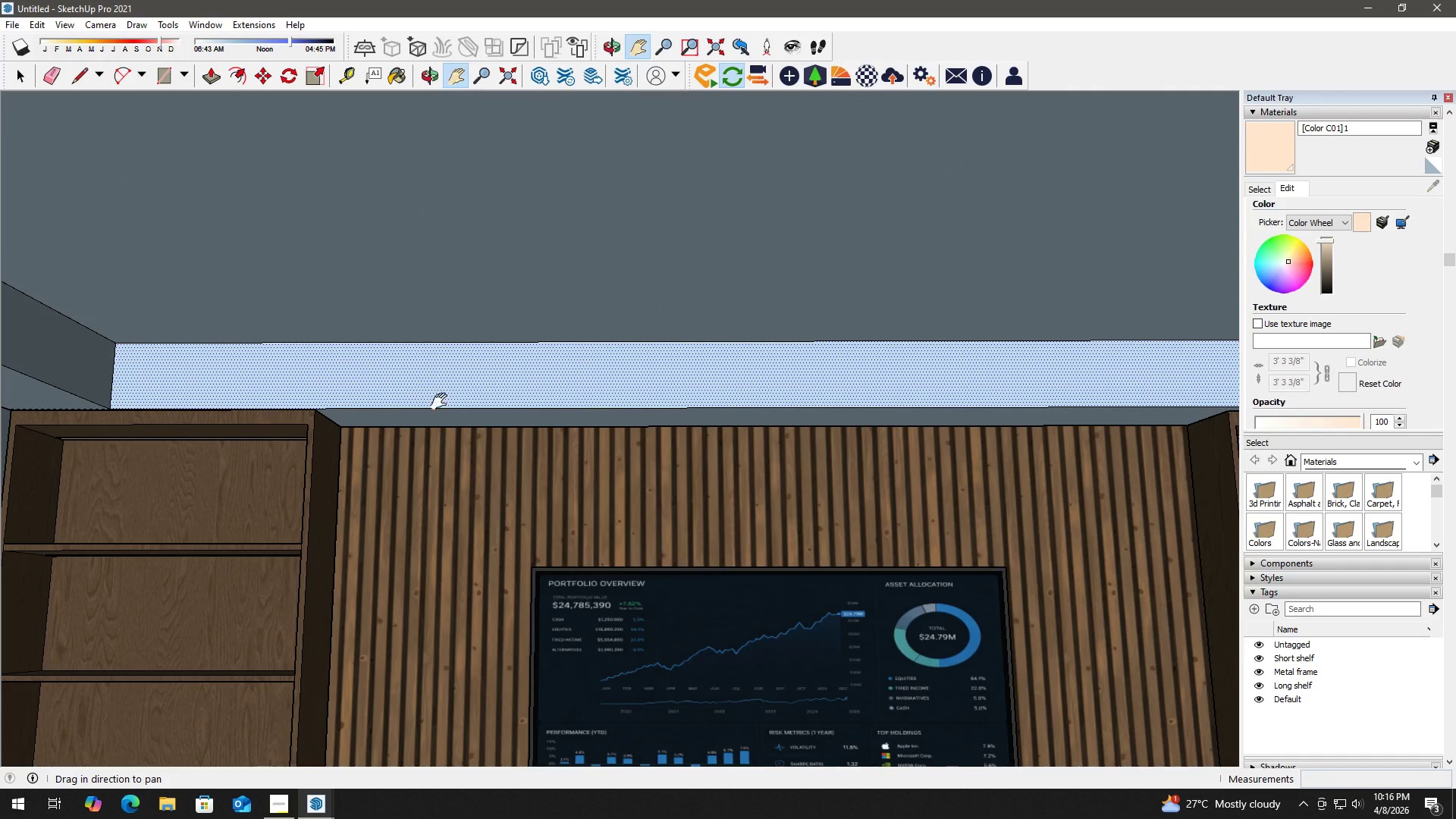 
key(T)
 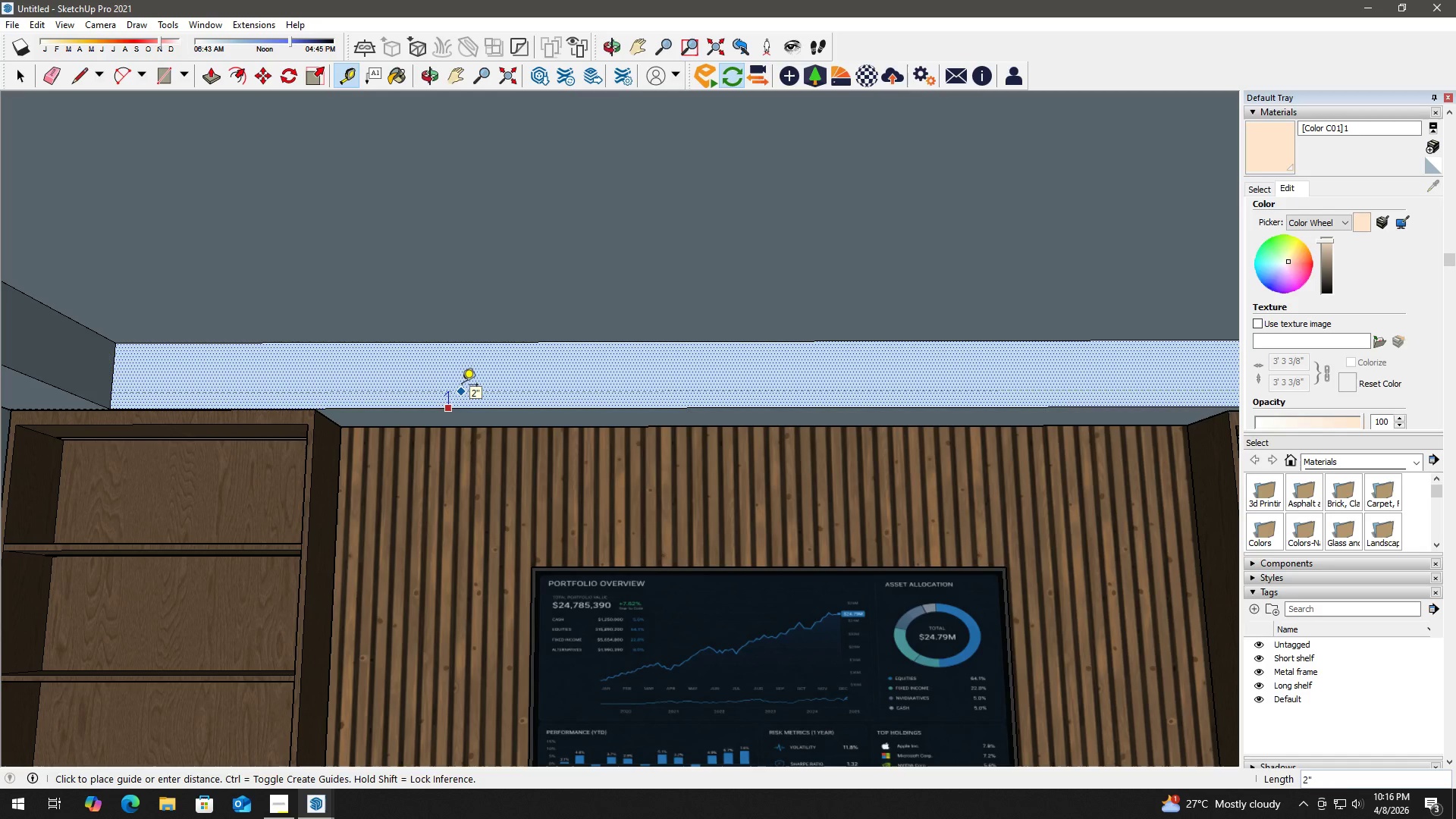 
key(Numpad2)
 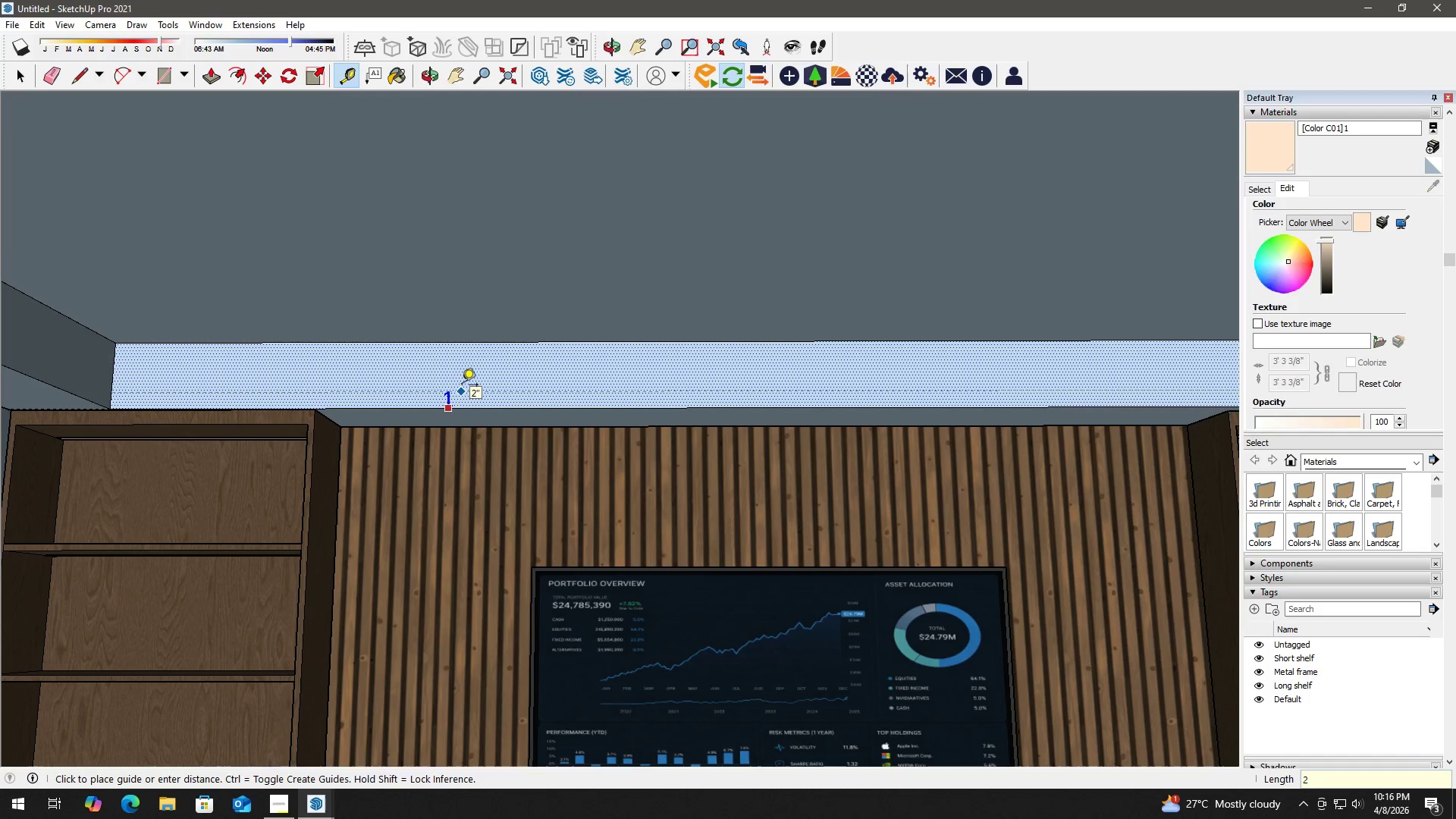 
key(Shift+Quote)
 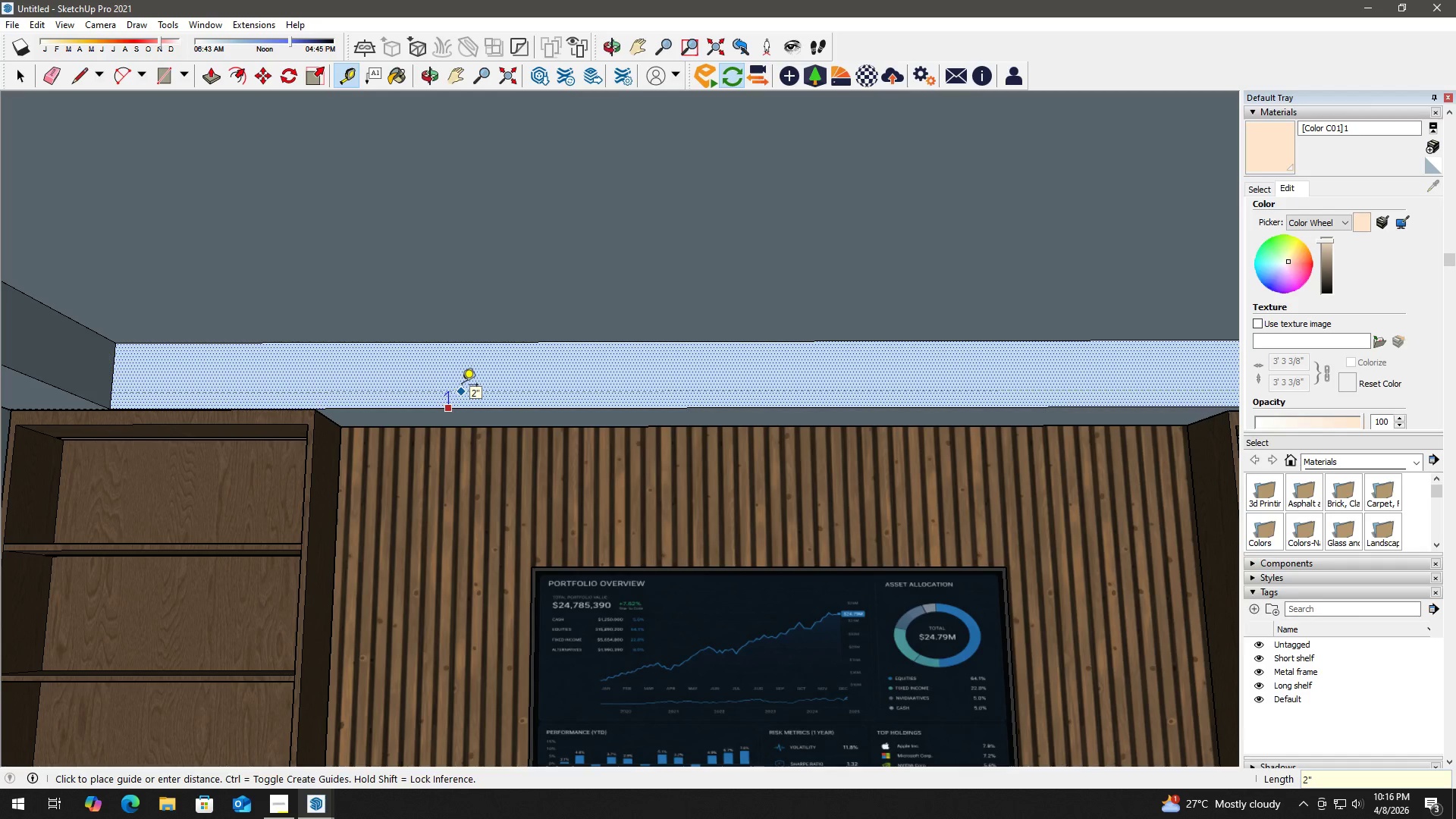 
key(Enter)
 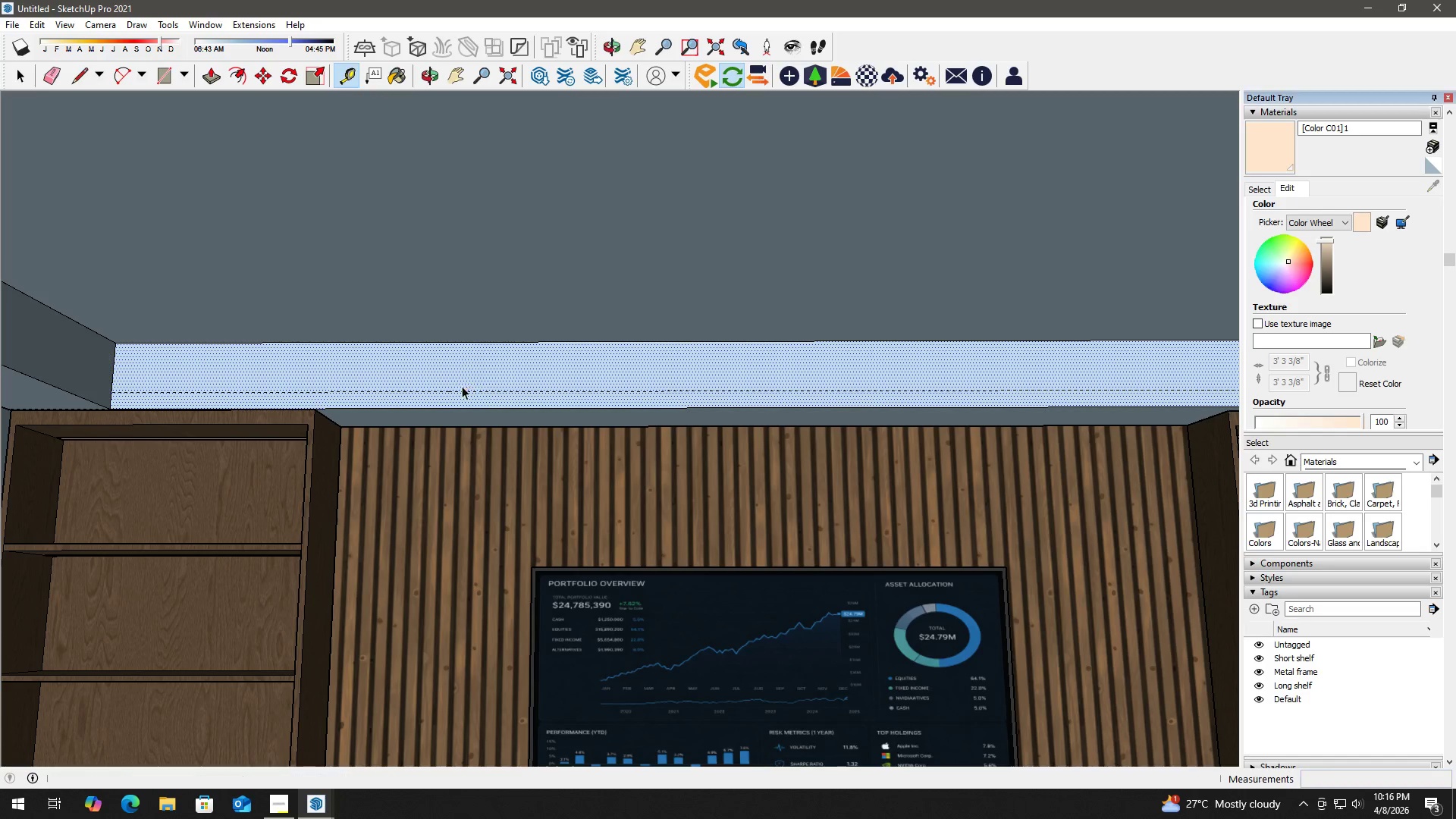 
key(Space)
 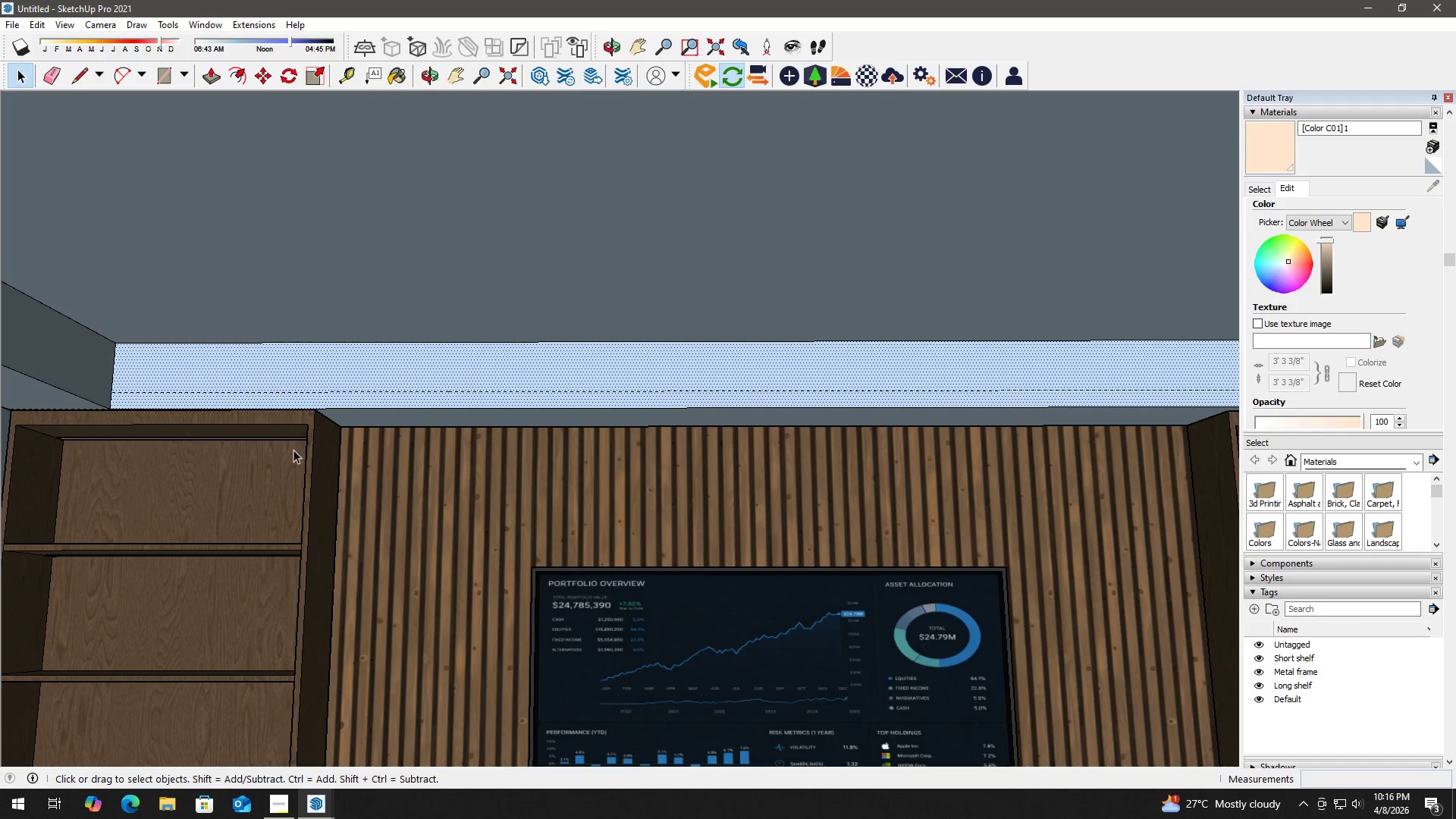 
key(H)
 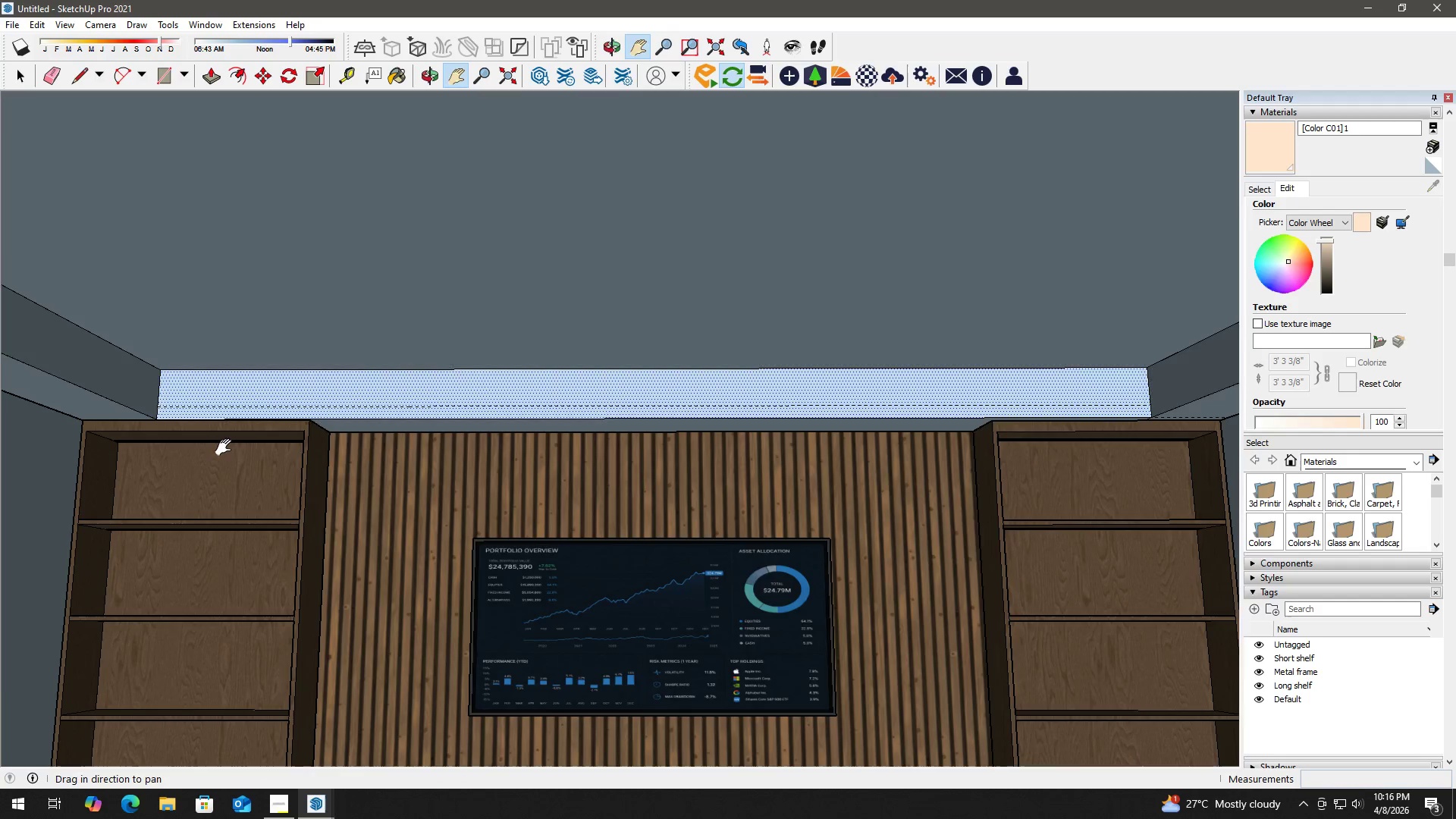 
left_click_drag(start_coordinate=[227, 447], to_coordinate=[422, 475])
 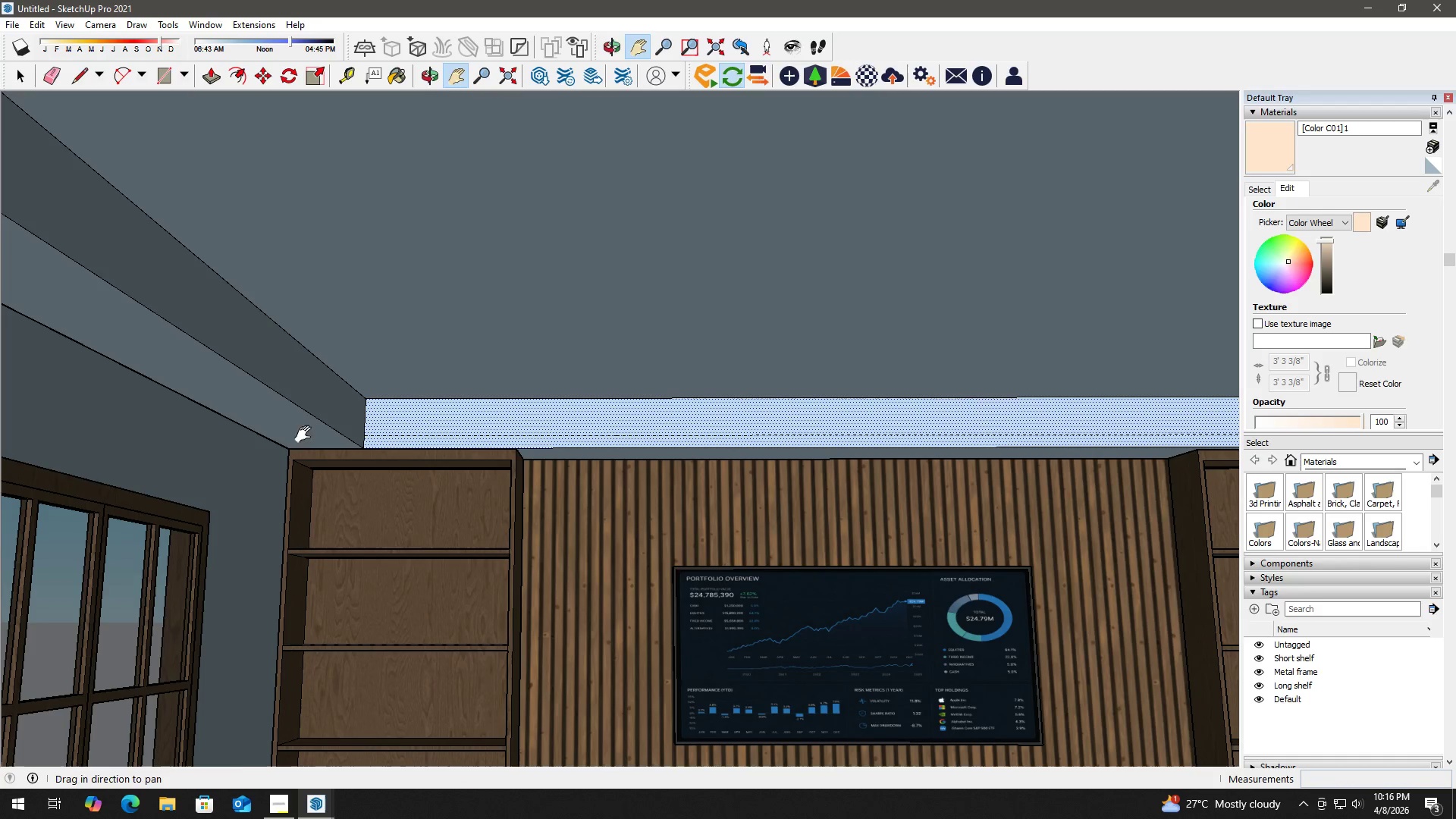 
scroll: coordinate [293, 450], scroll_direction: down, amount: 3.0
 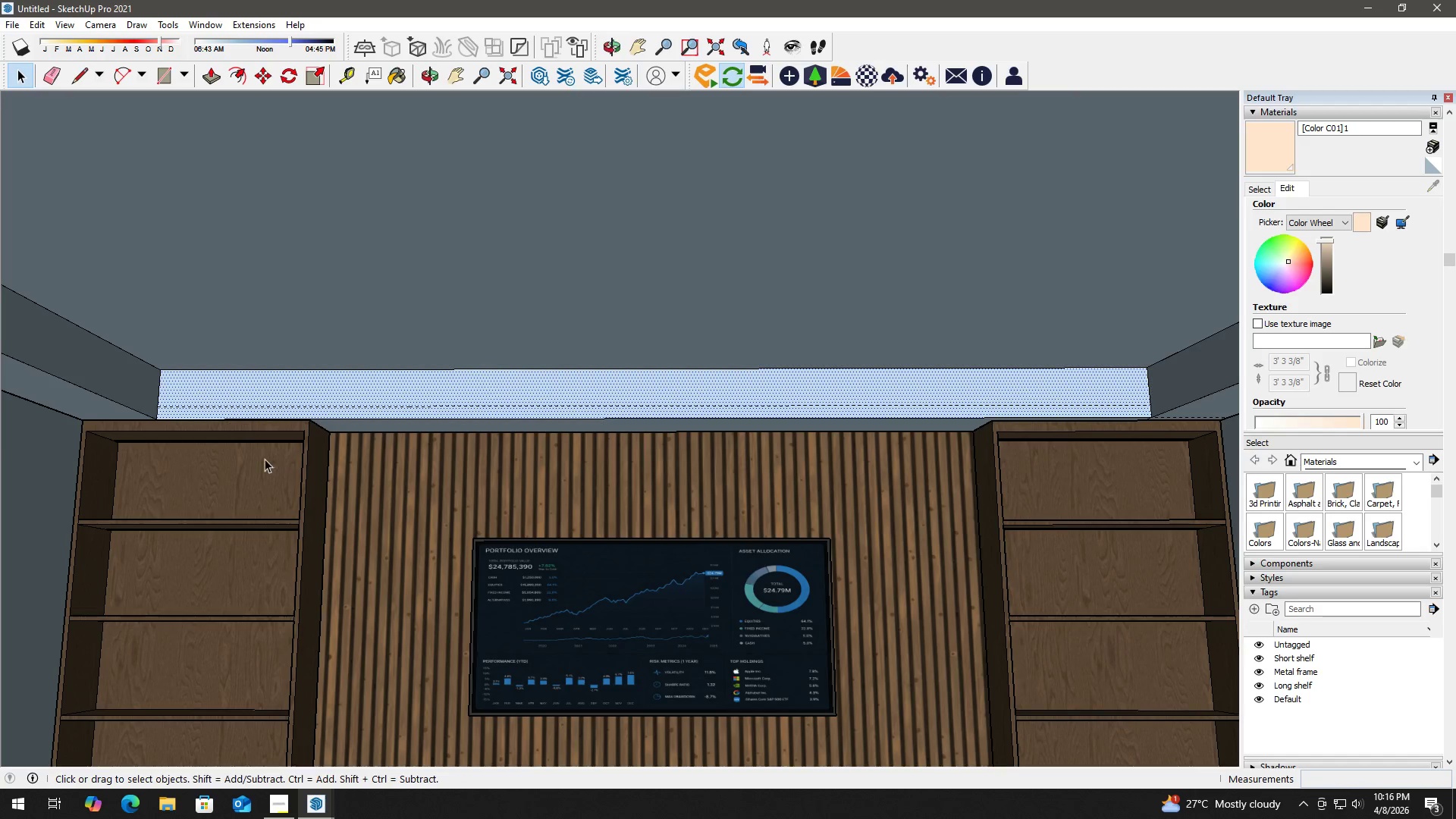 
key(Space)
 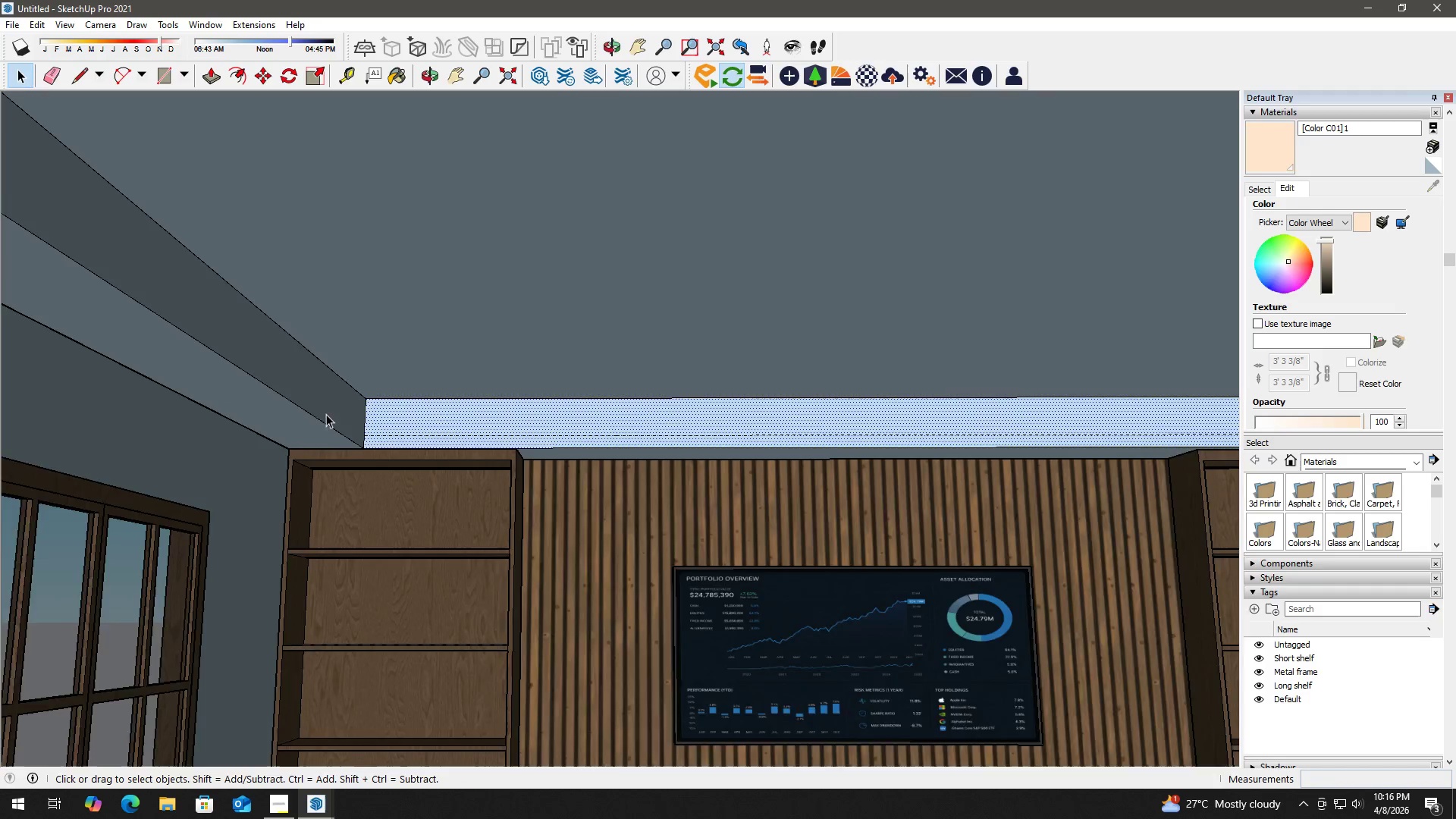 
scroll: coordinate [345, 417], scroll_direction: up, amount: 2.0
 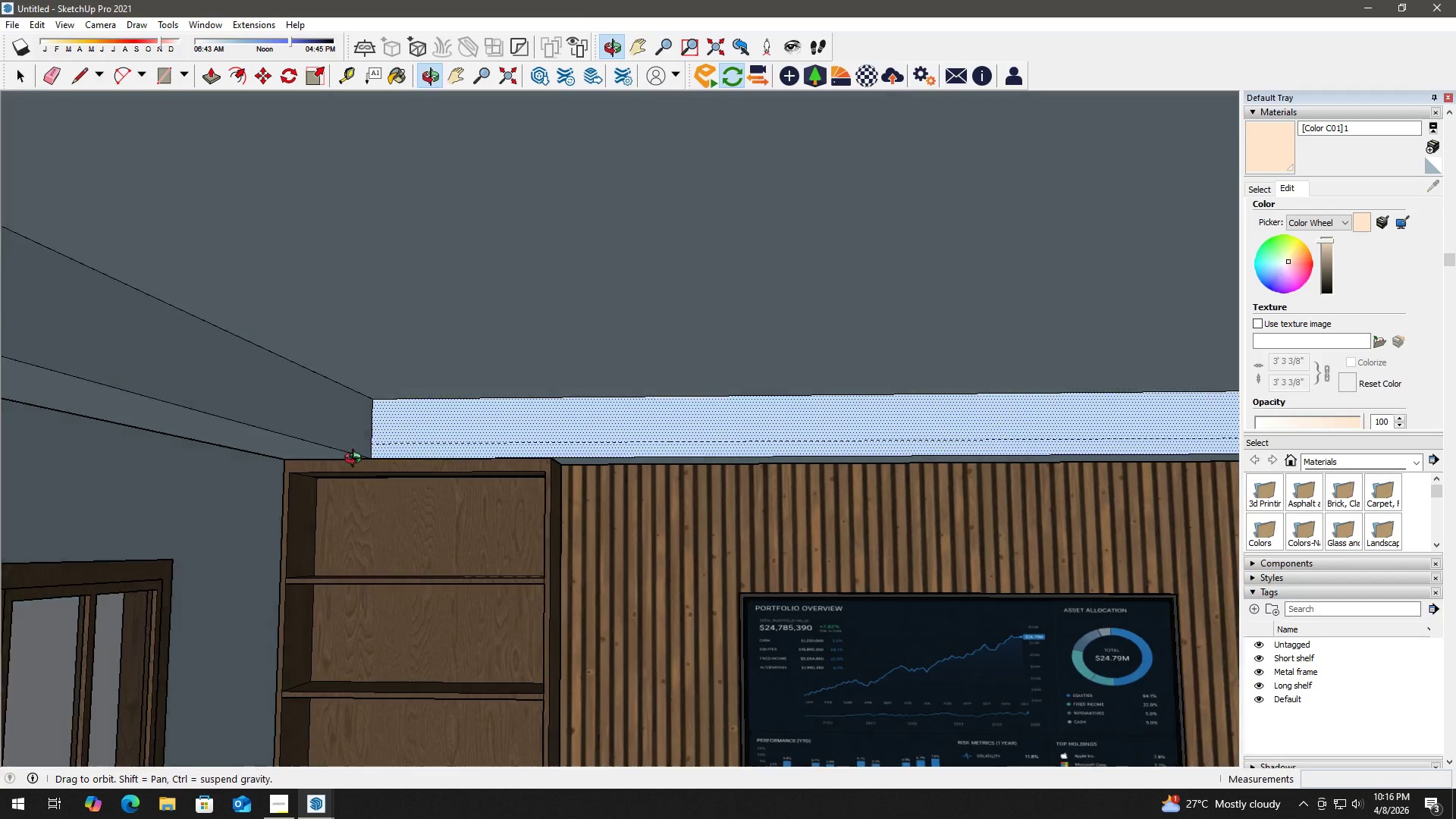 
key(T)
 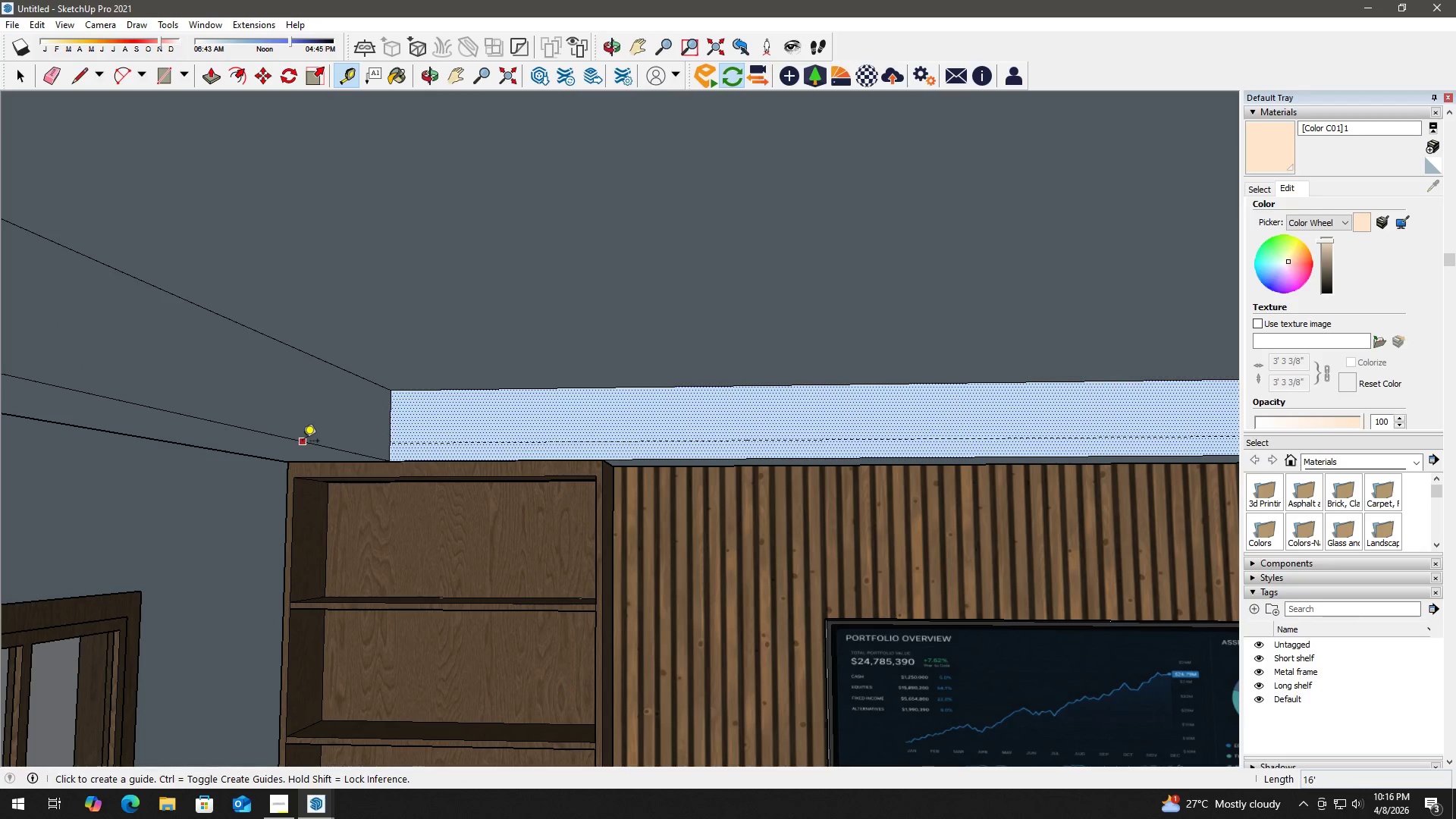 
left_click_drag(start_coordinate=[303, 442], to_coordinate=[303, 438])
 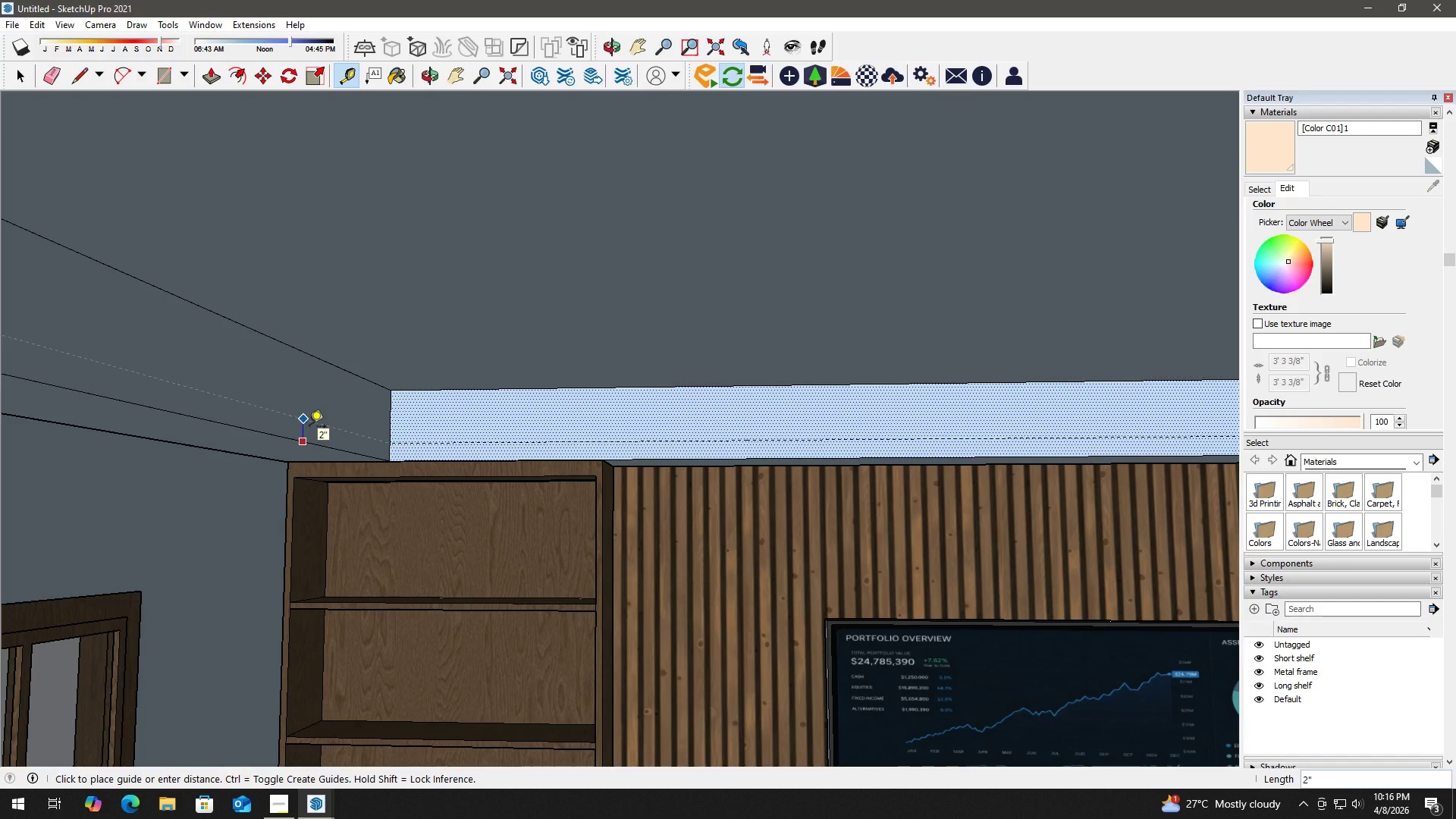 
scroll: coordinate [284, 450], scroll_direction: up, amount: 2.0
 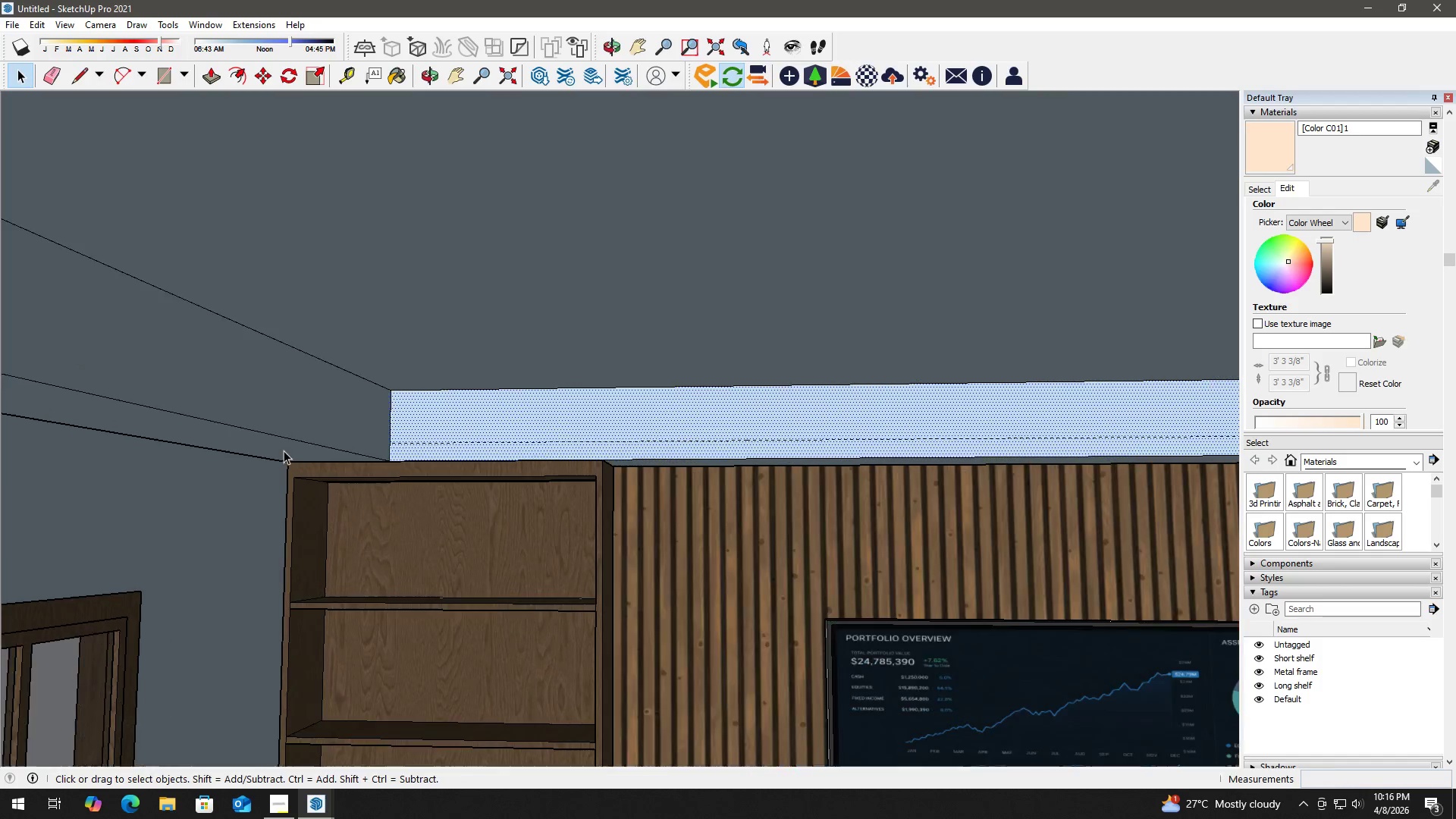 
left_click([309, 428])
 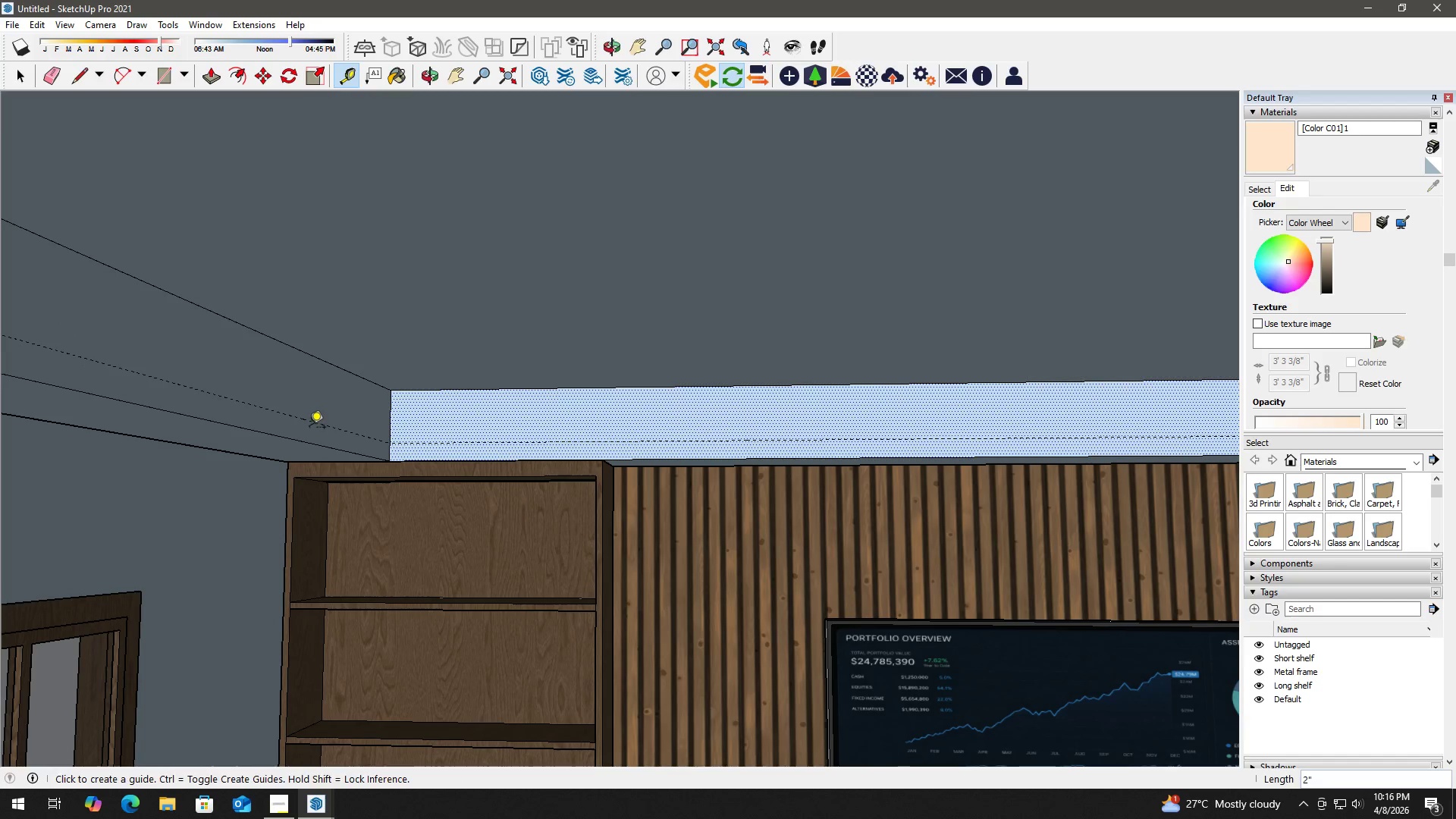 
key(Space)
 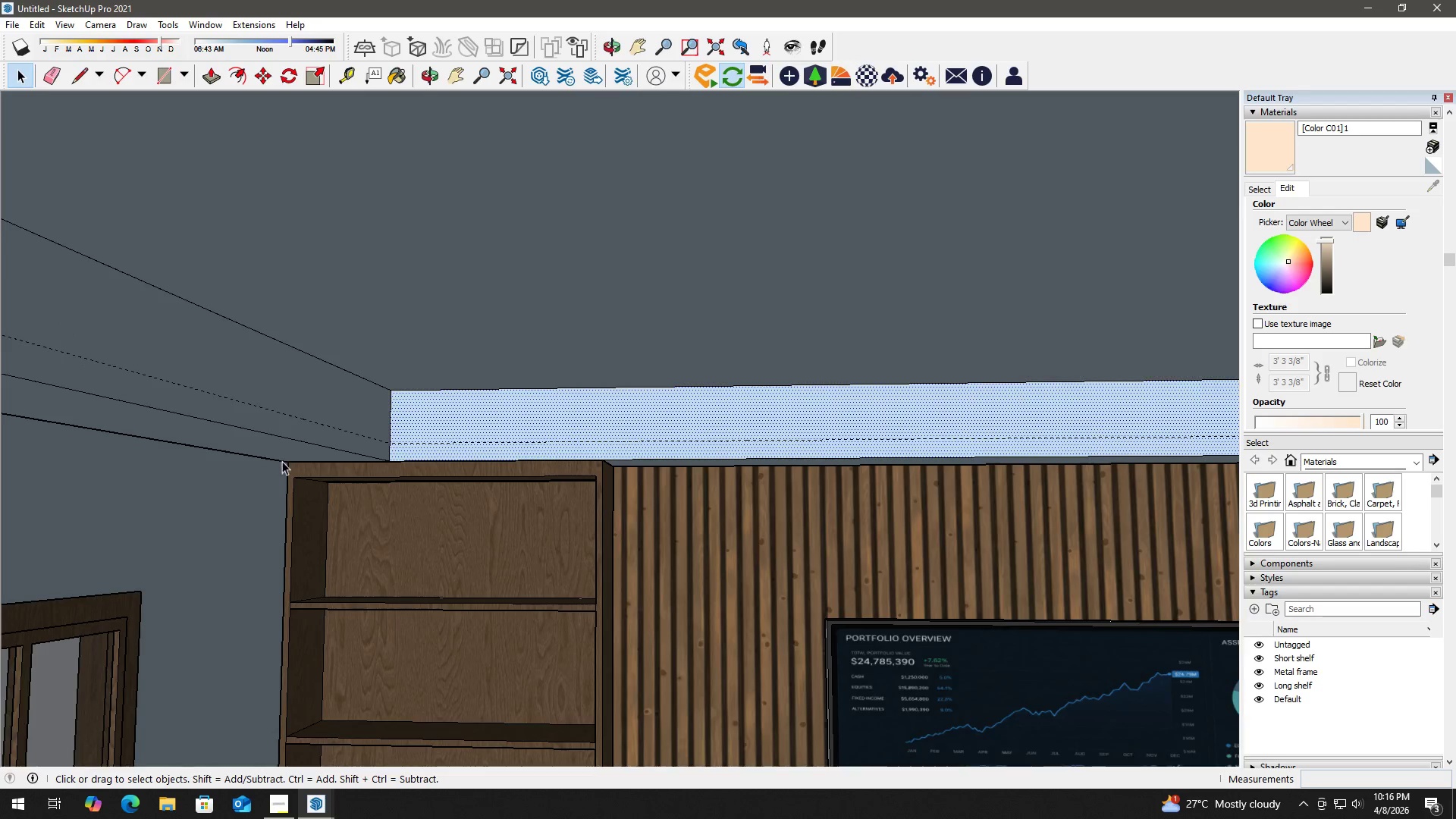 
key(H)
 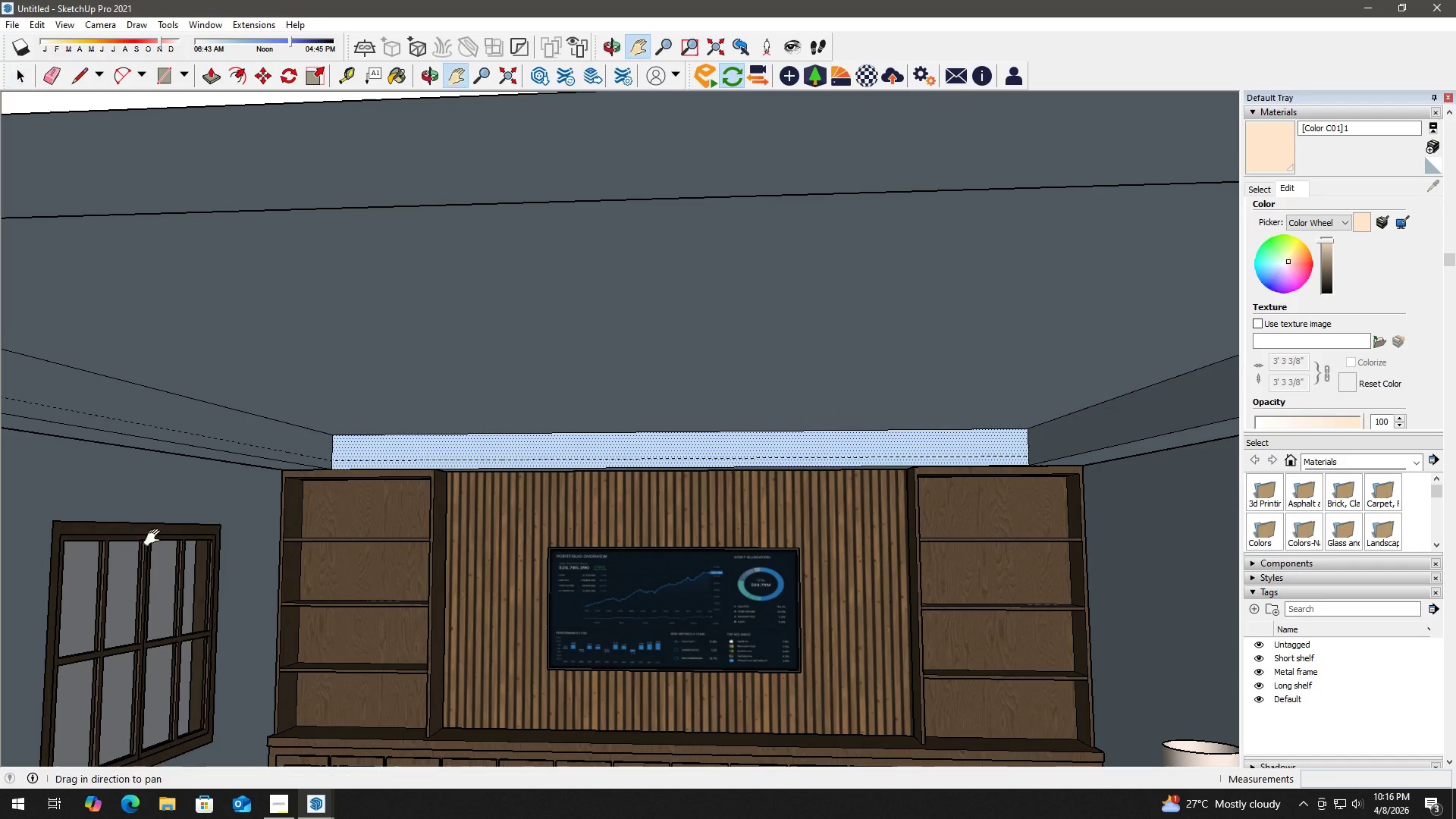 
left_click_drag(start_coordinate=[152, 537], to_coordinate=[573, 548])
 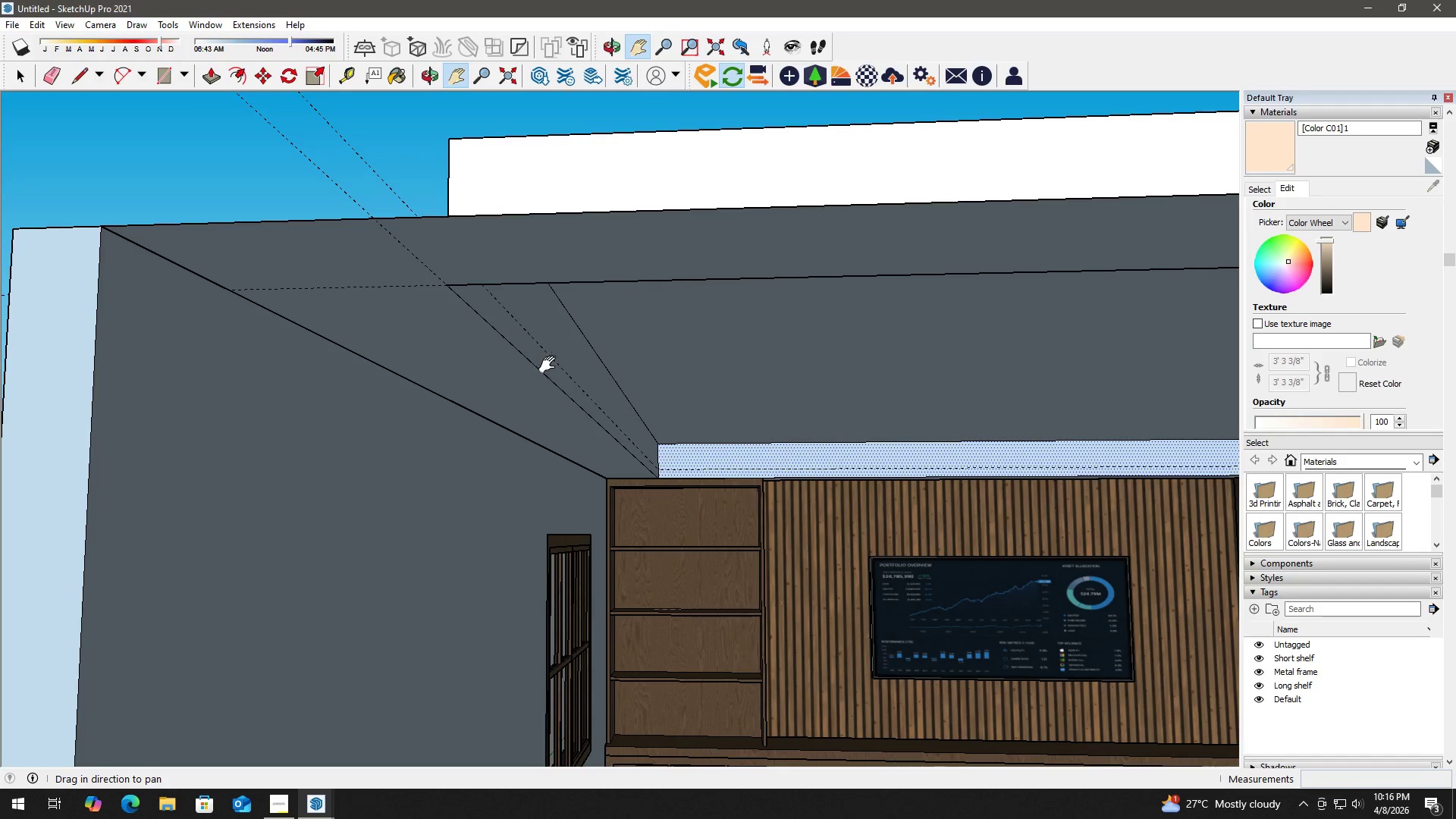 
scroll: coordinate [543, 386], scroll_direction: down, amount: 11.0
 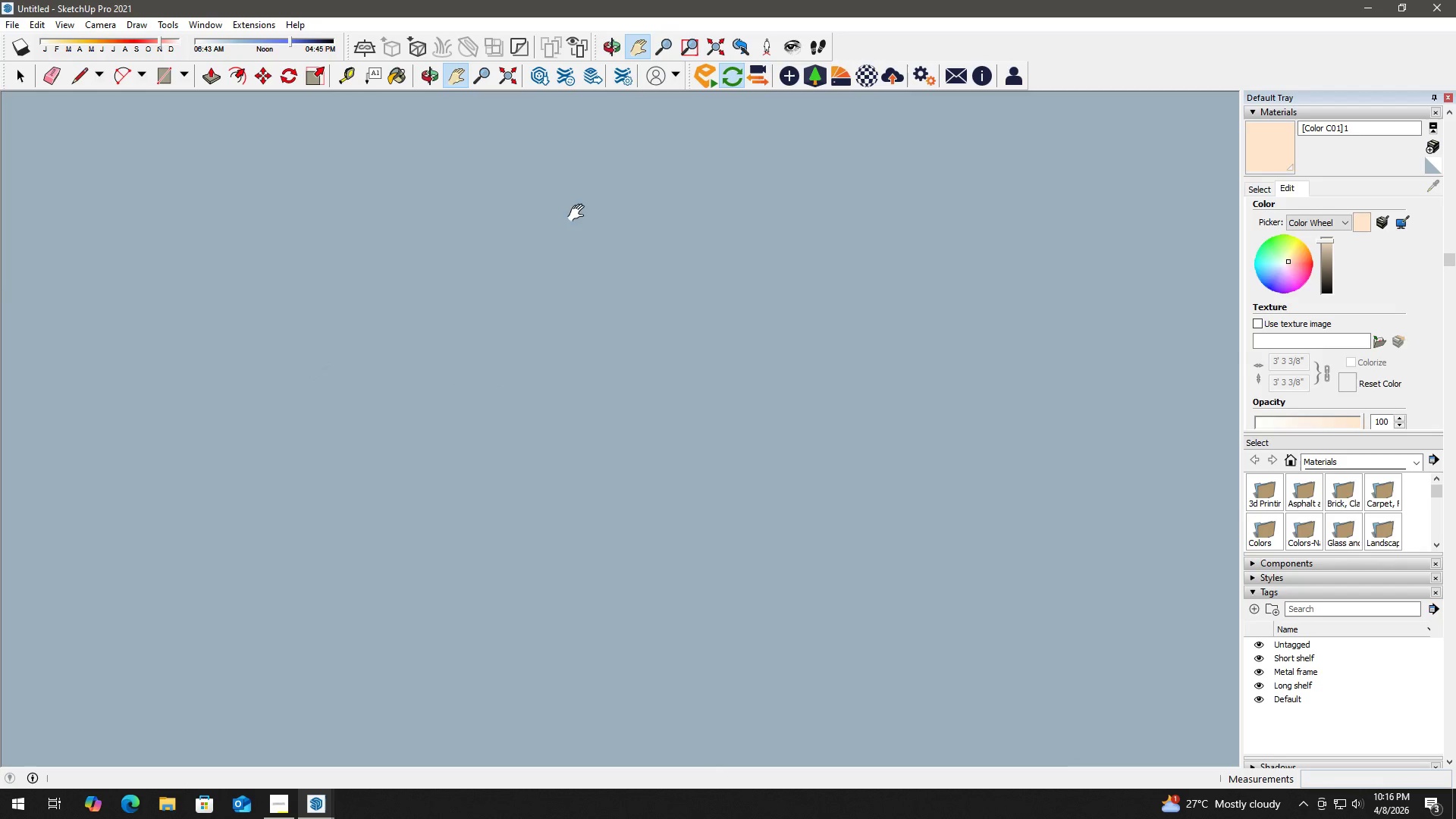 
left_click([513, 82])
 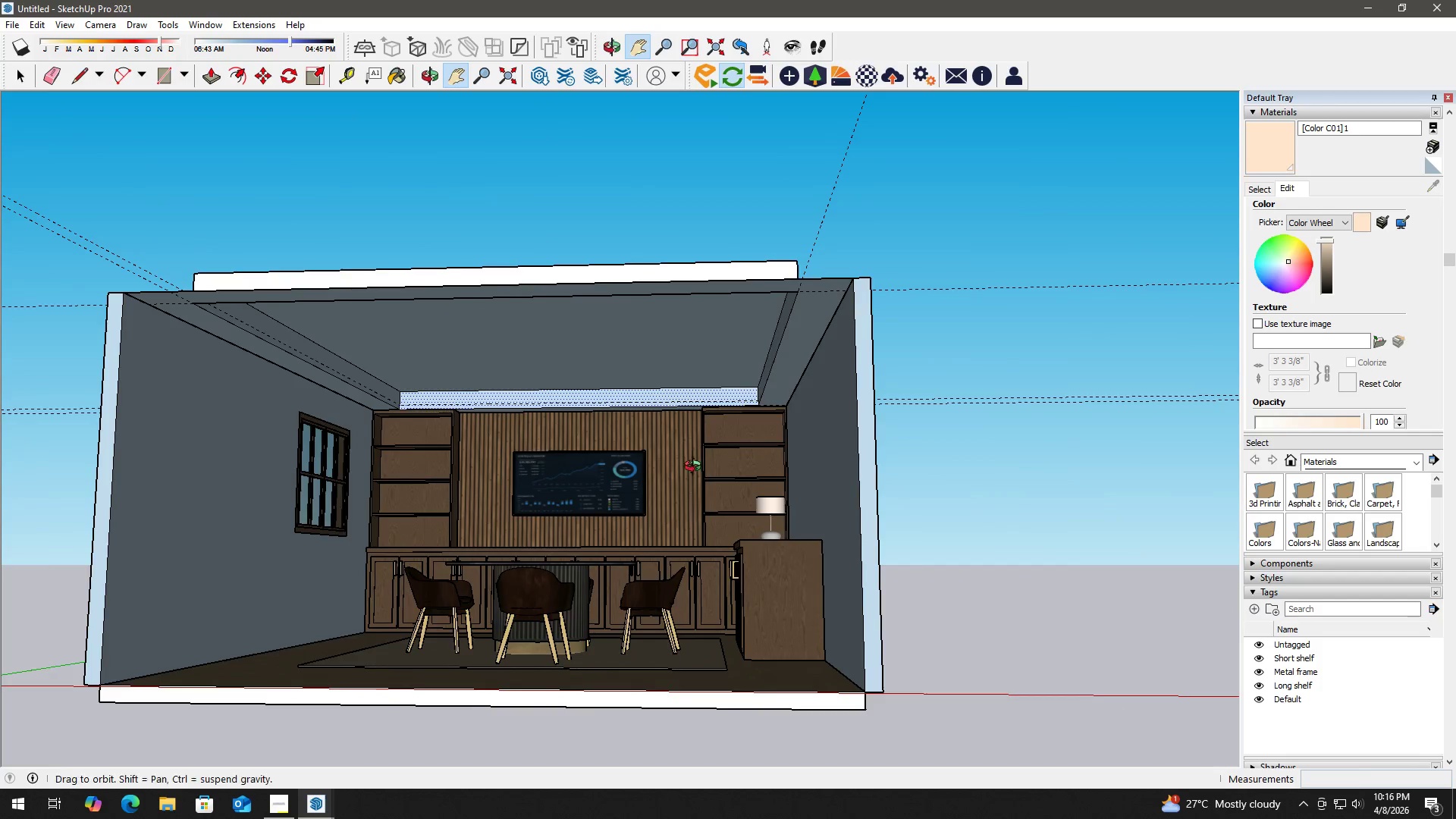 
key(T)
 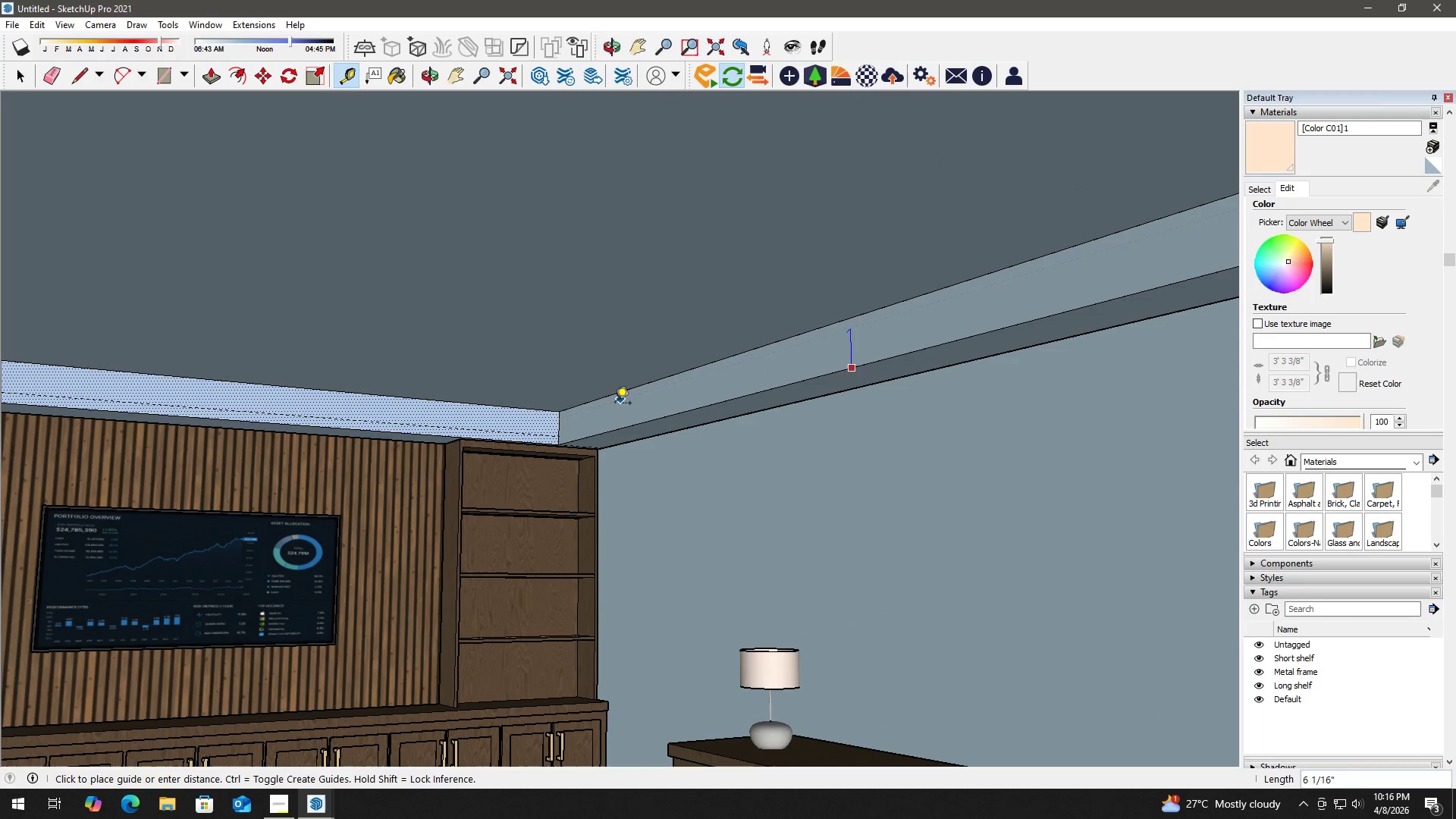 
scroll: coordinate [539, 428], scroll_direction: up, amount: 11.0
 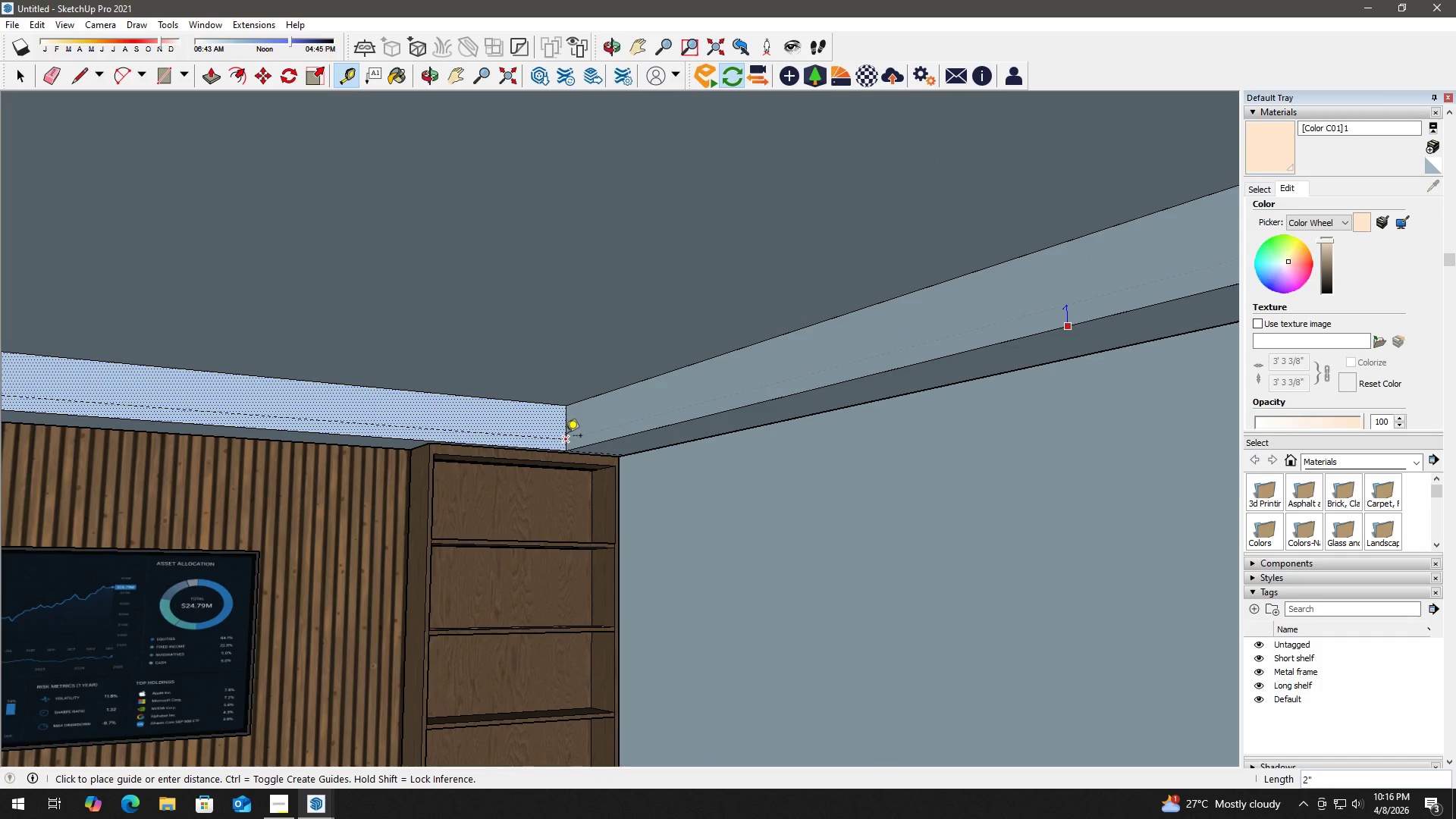 
left_click([566, 437])
 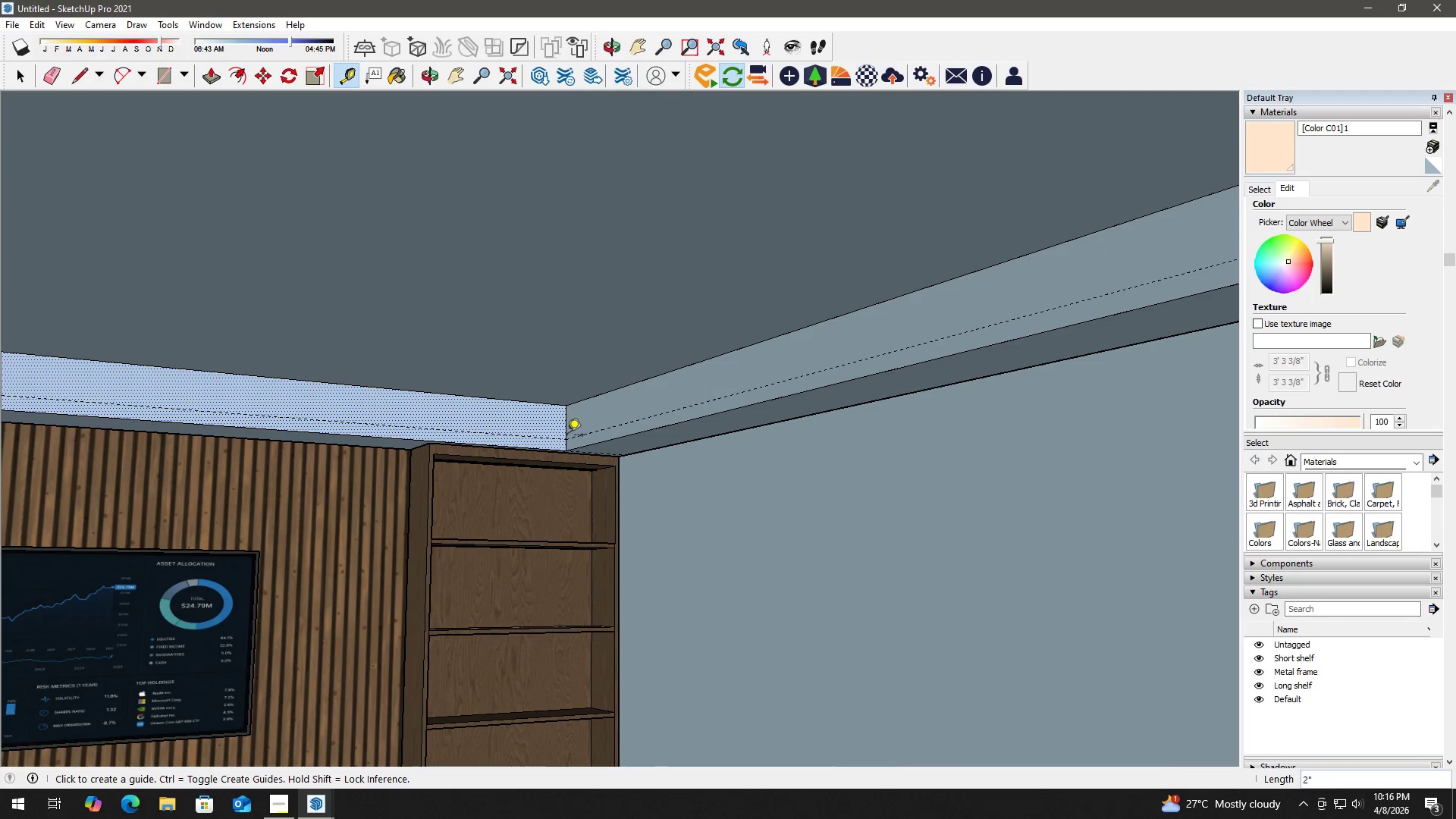 
key(Space)
 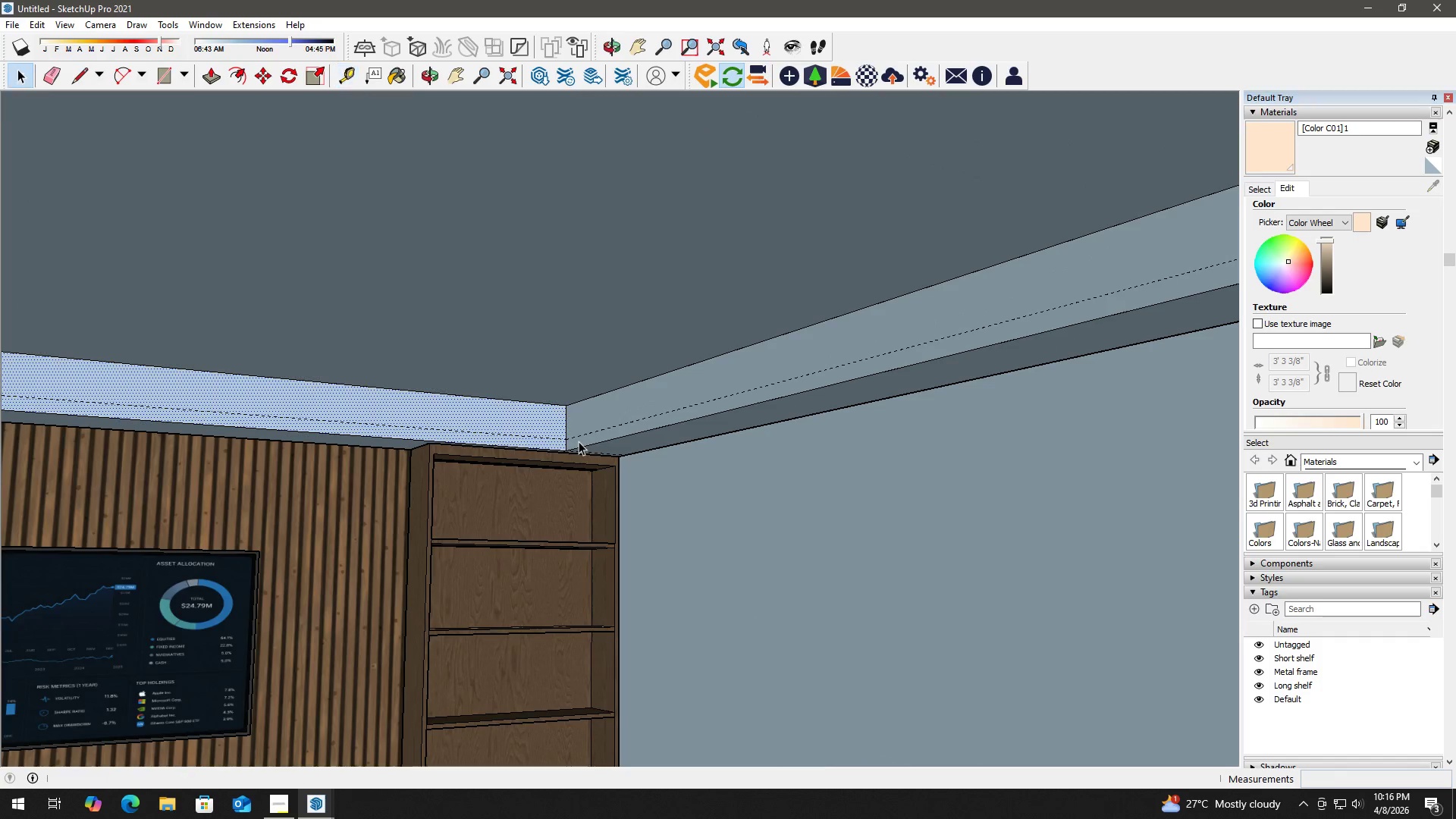 
key(H)
 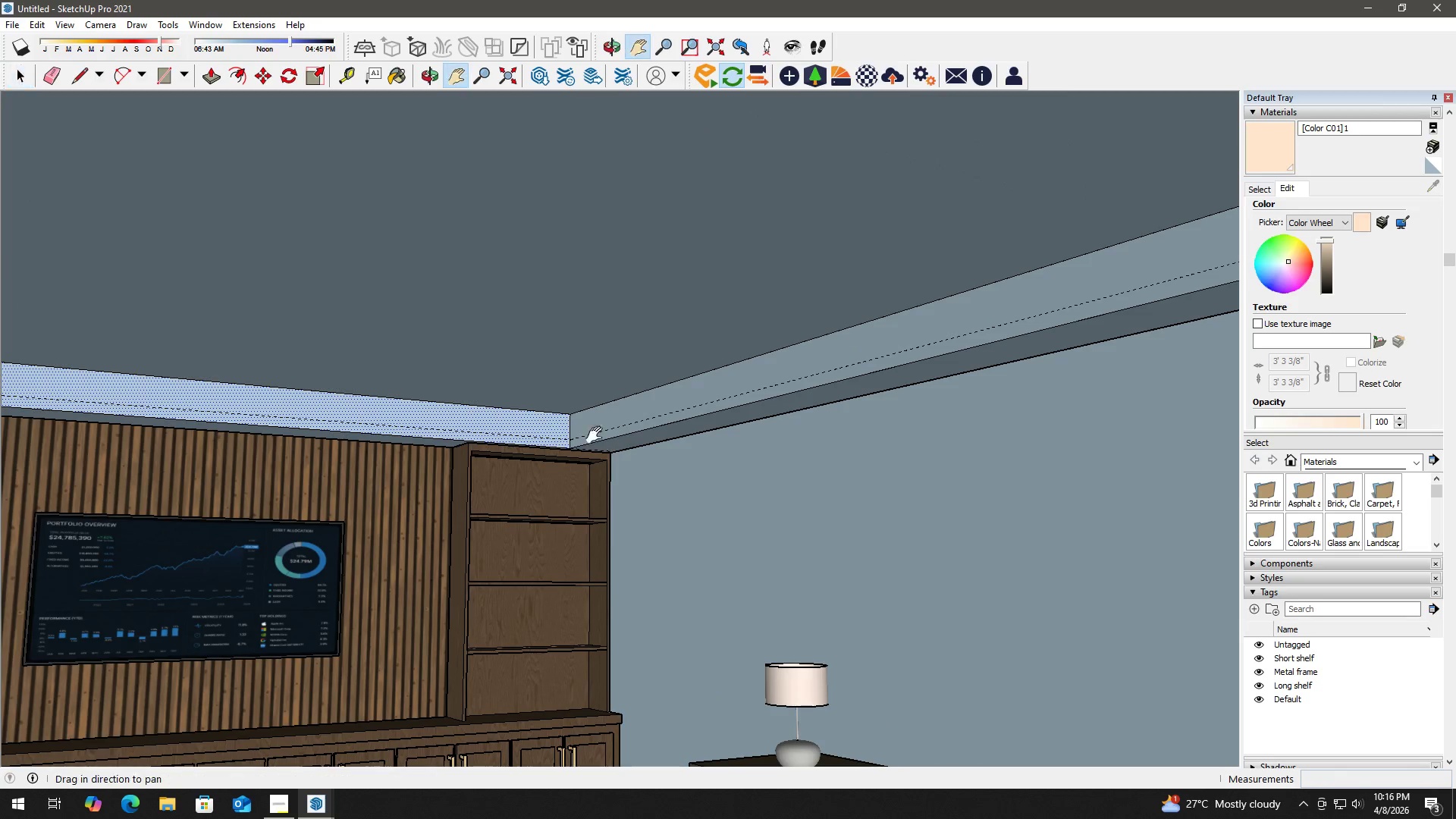 
left_click_drag(start_coordinate=[597, 435], to_coordinate=[480, 402])
 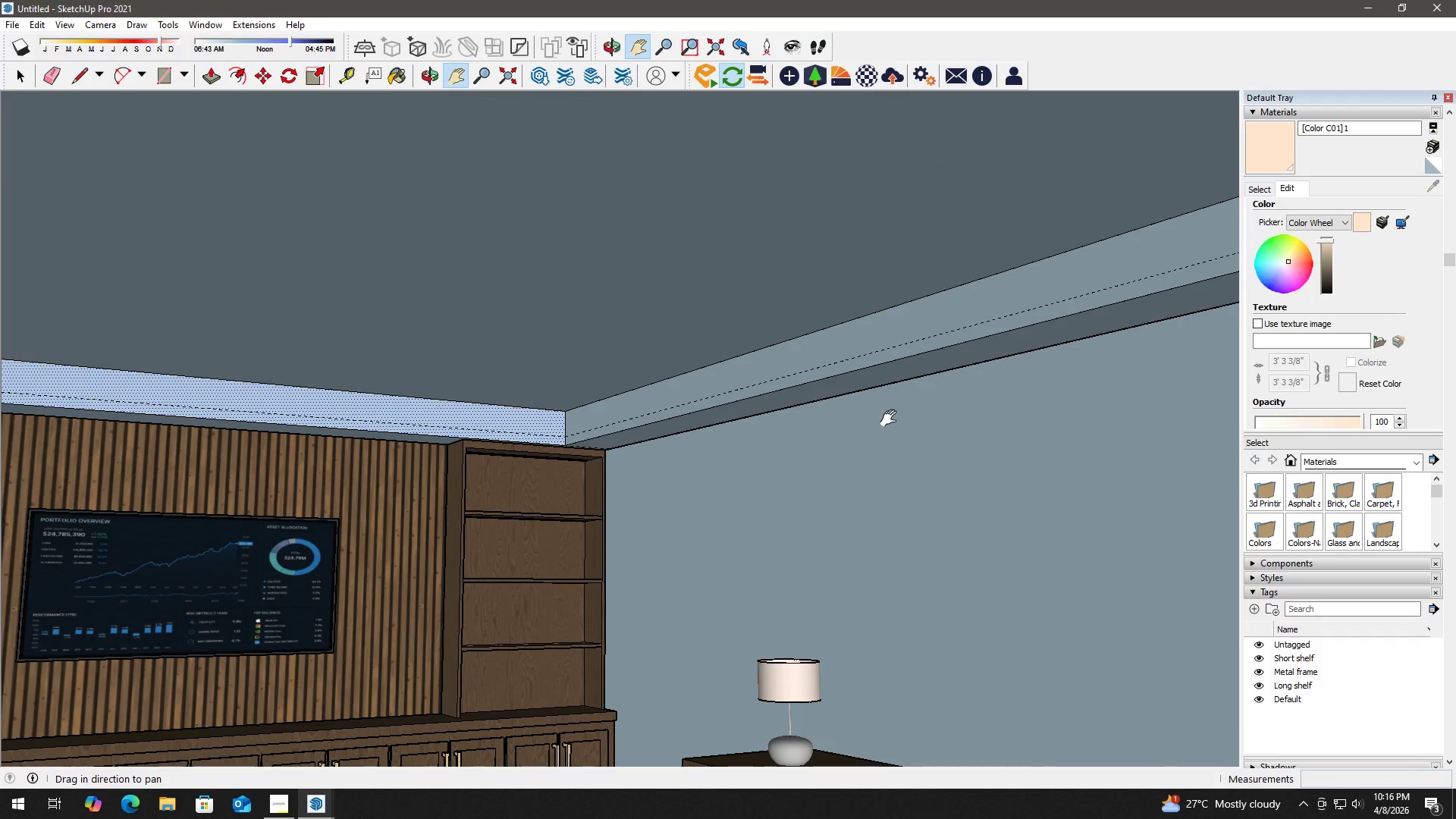 
scroll: coordinate [589, 440], scroll_direction: down, amount: 3.0
 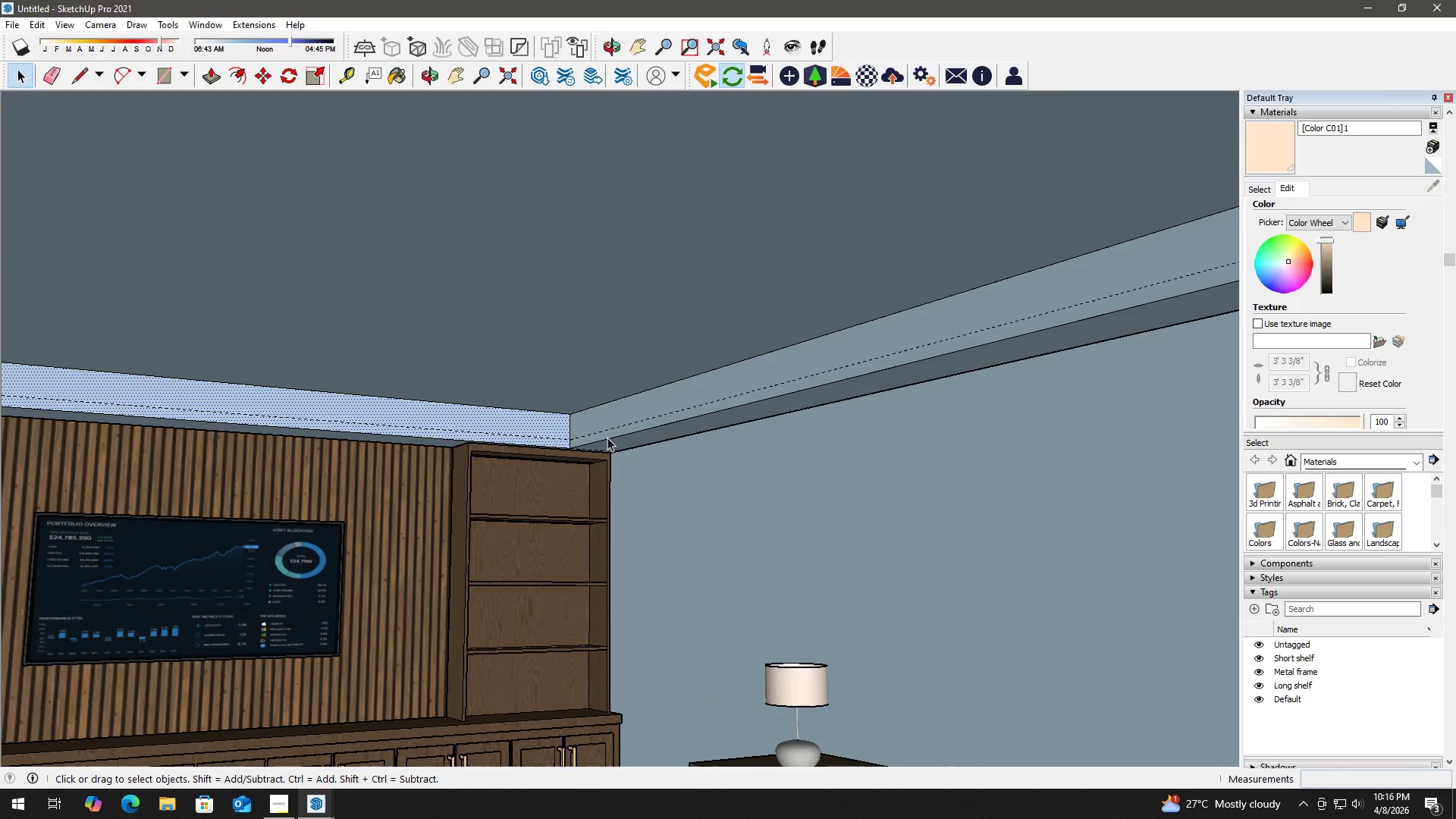 
key(H)
 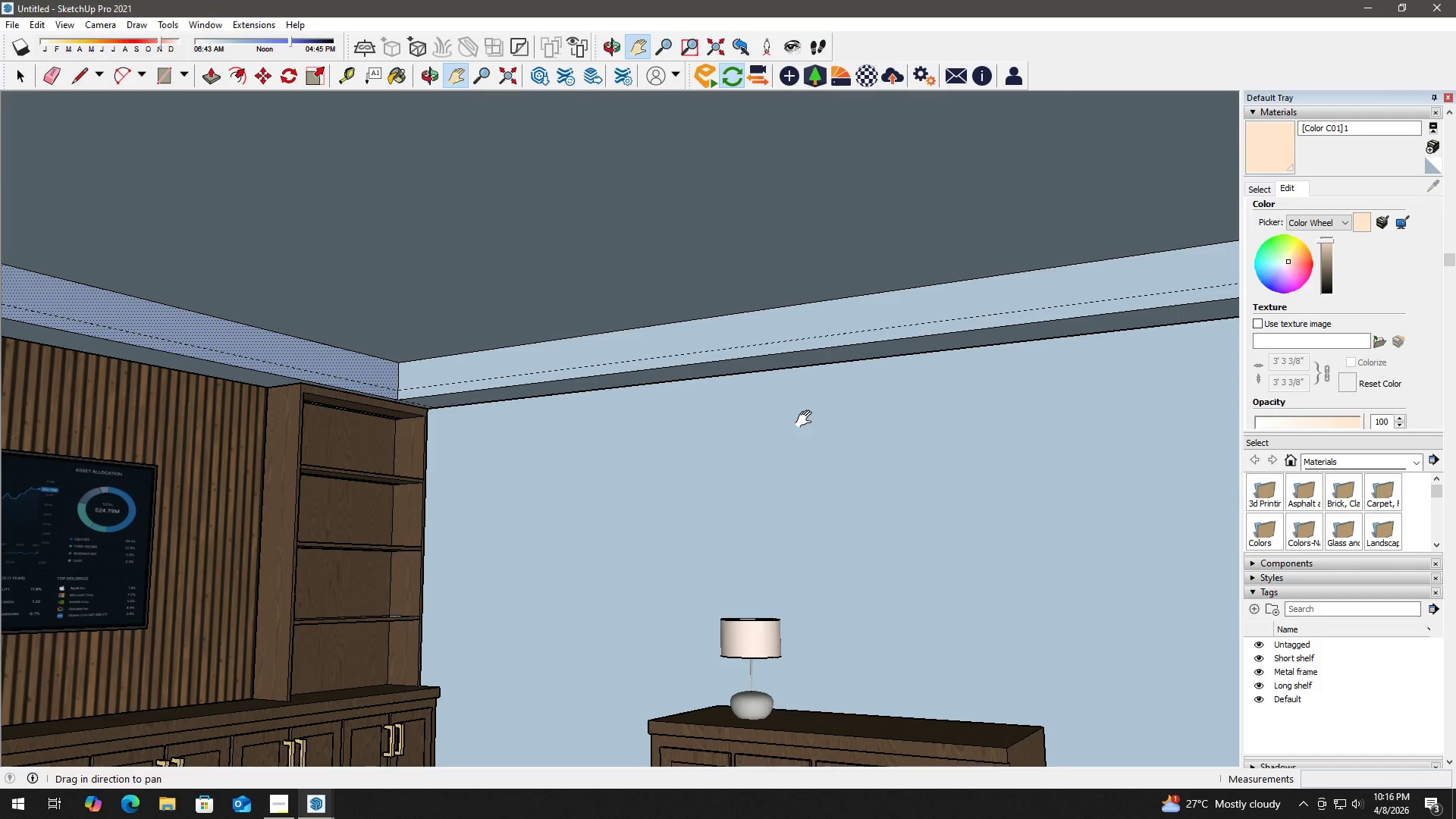 
scroll: coordinate [726, 447], scroll_direction: up, amount: 1.0
 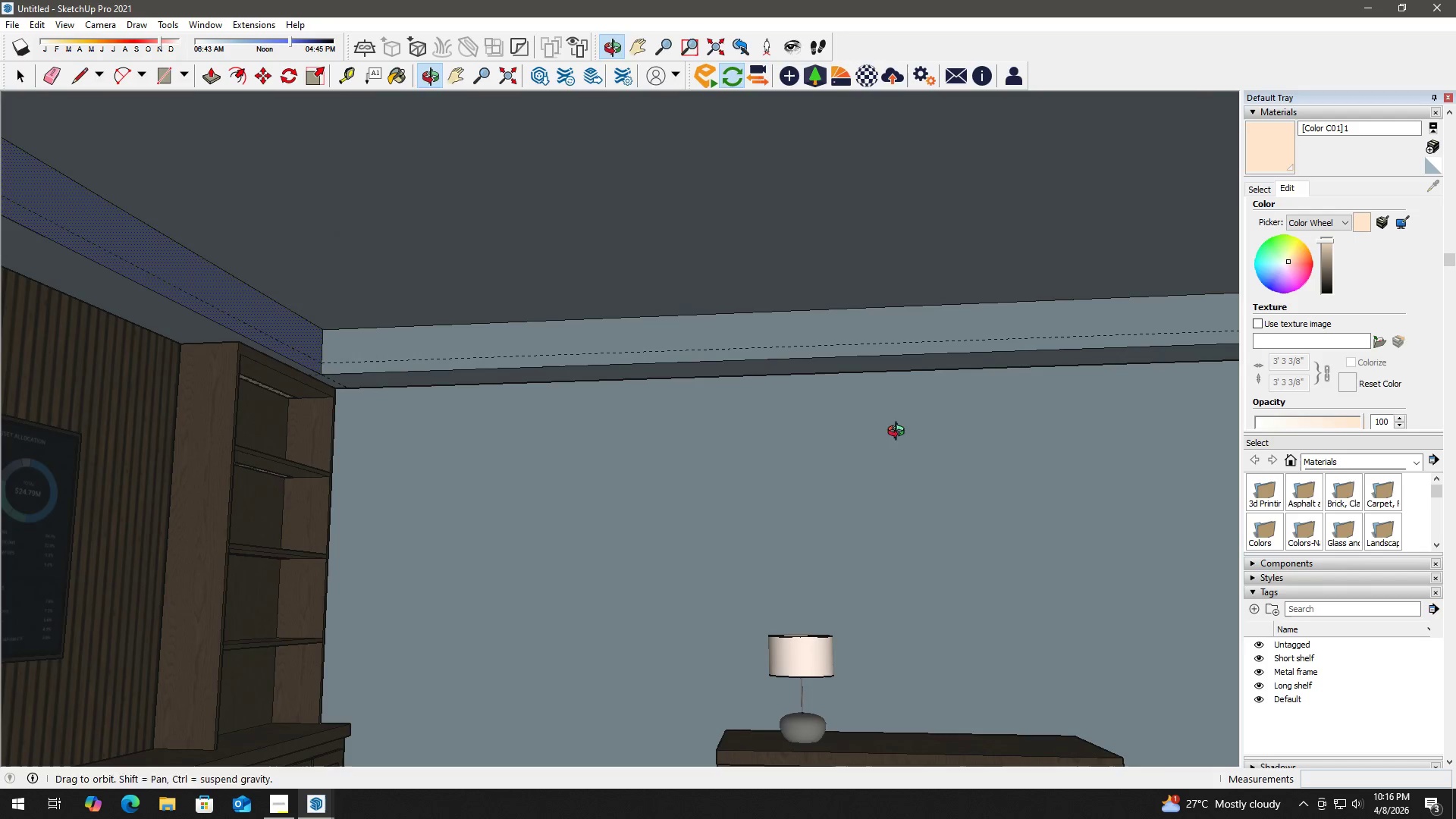 
type(hht)
 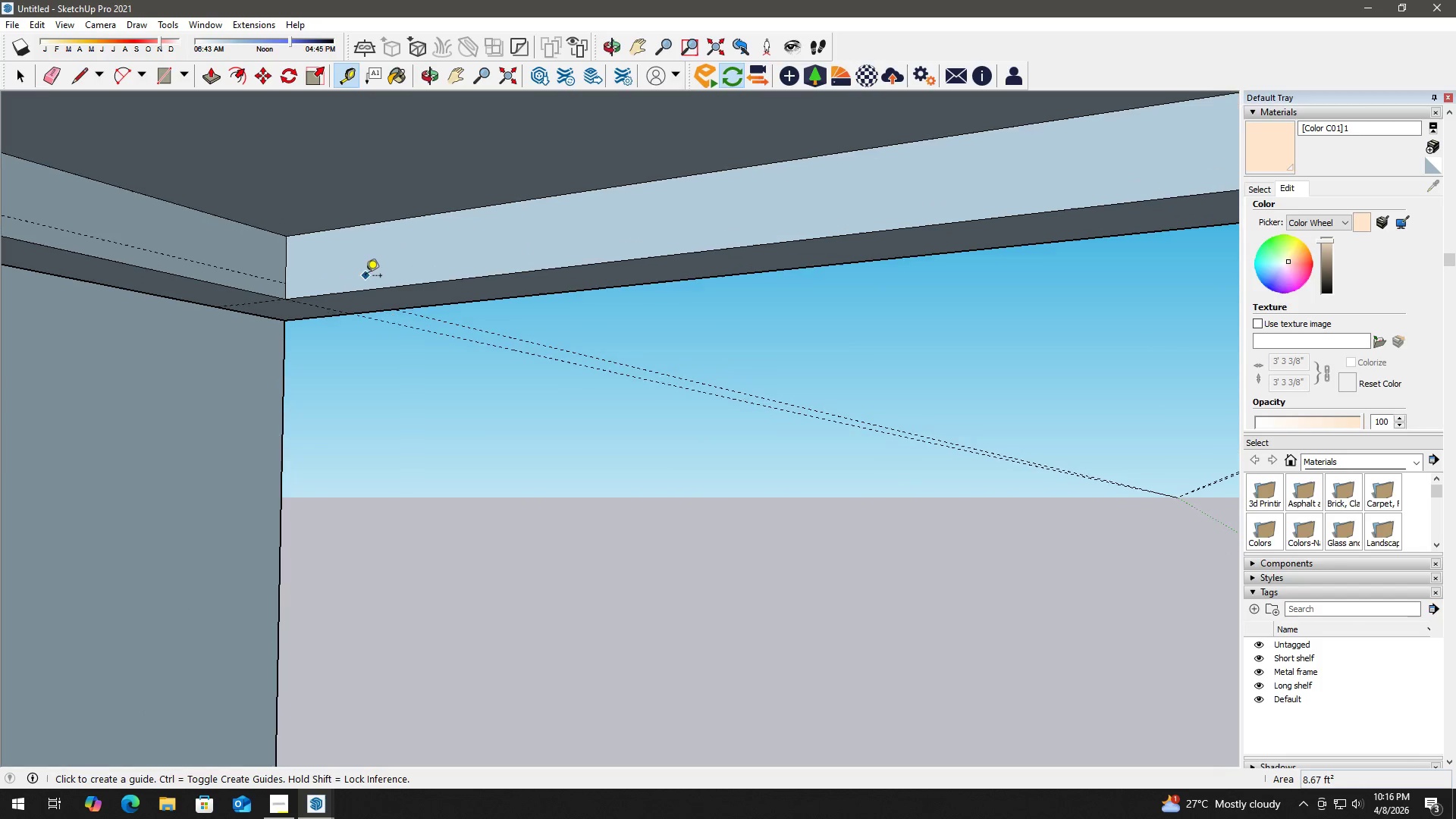 
left_click_drag(start_coordinate=[908, 434], to_coordinate=[463, 403])
 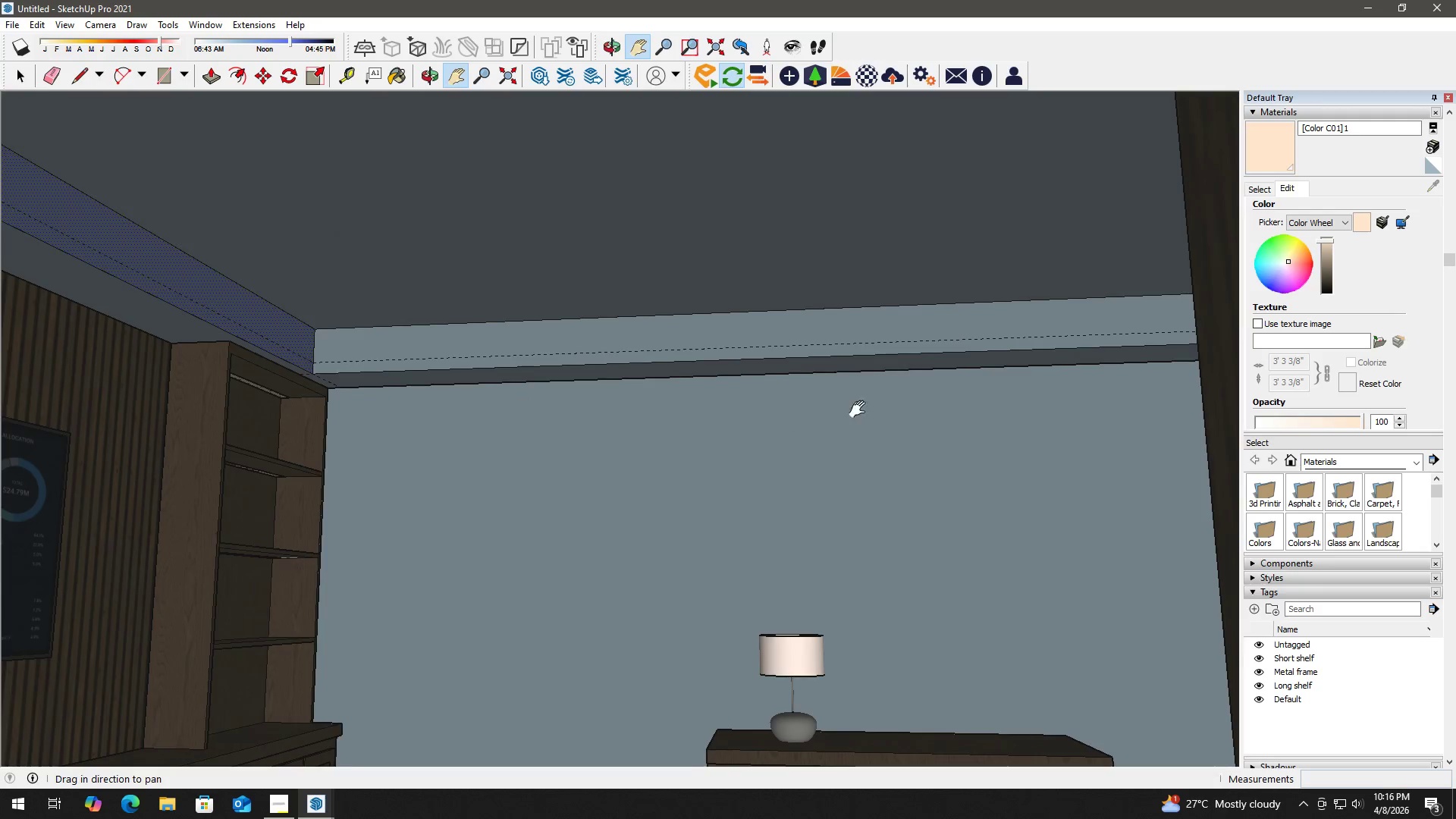 
left_click_drag(start_coordinate=[873, 410], to_coordinate=[378, 366])
 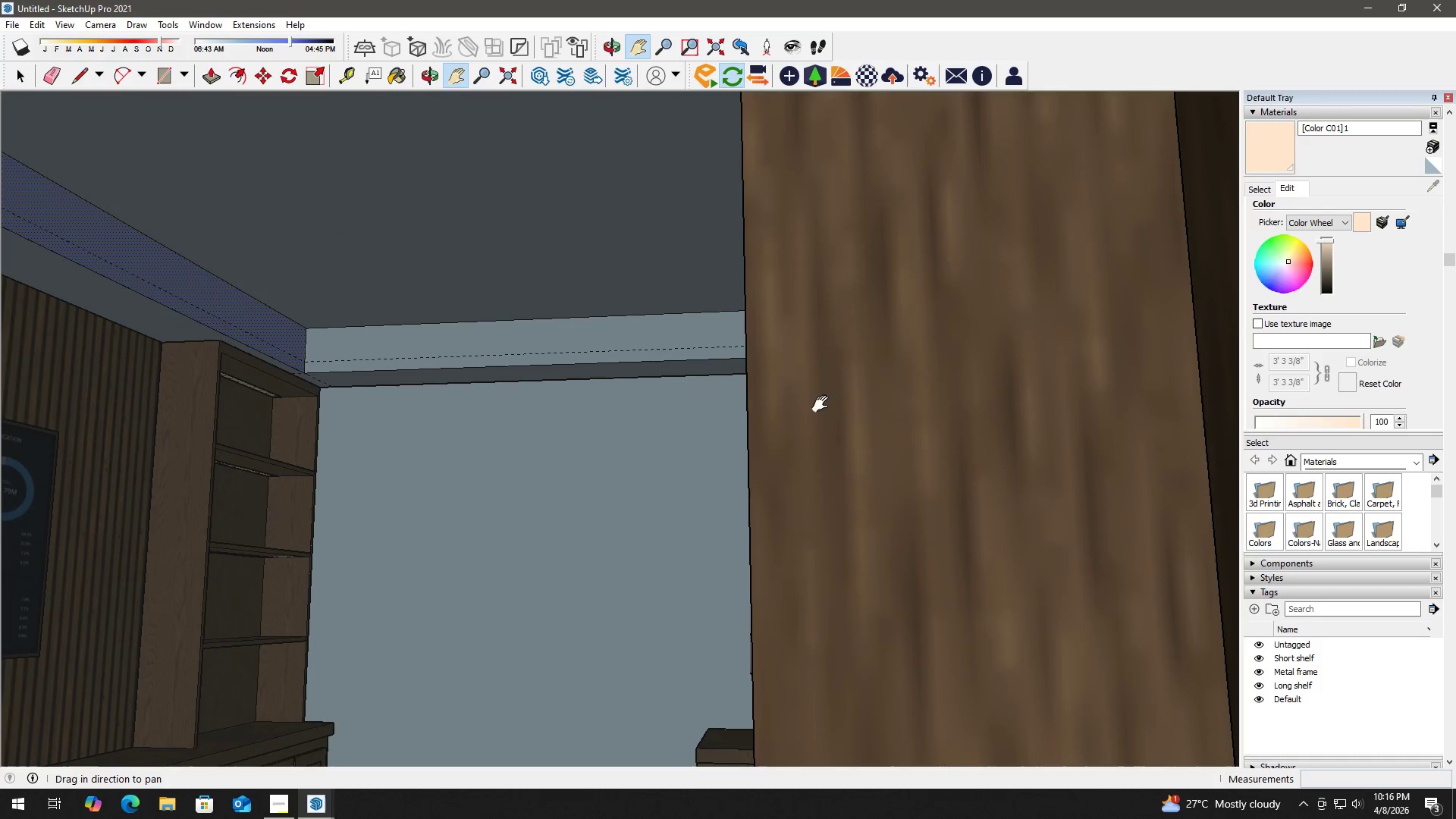 
left_click_drag(start_coordinate=[902, 406], to_coordinate=[370, 356])
 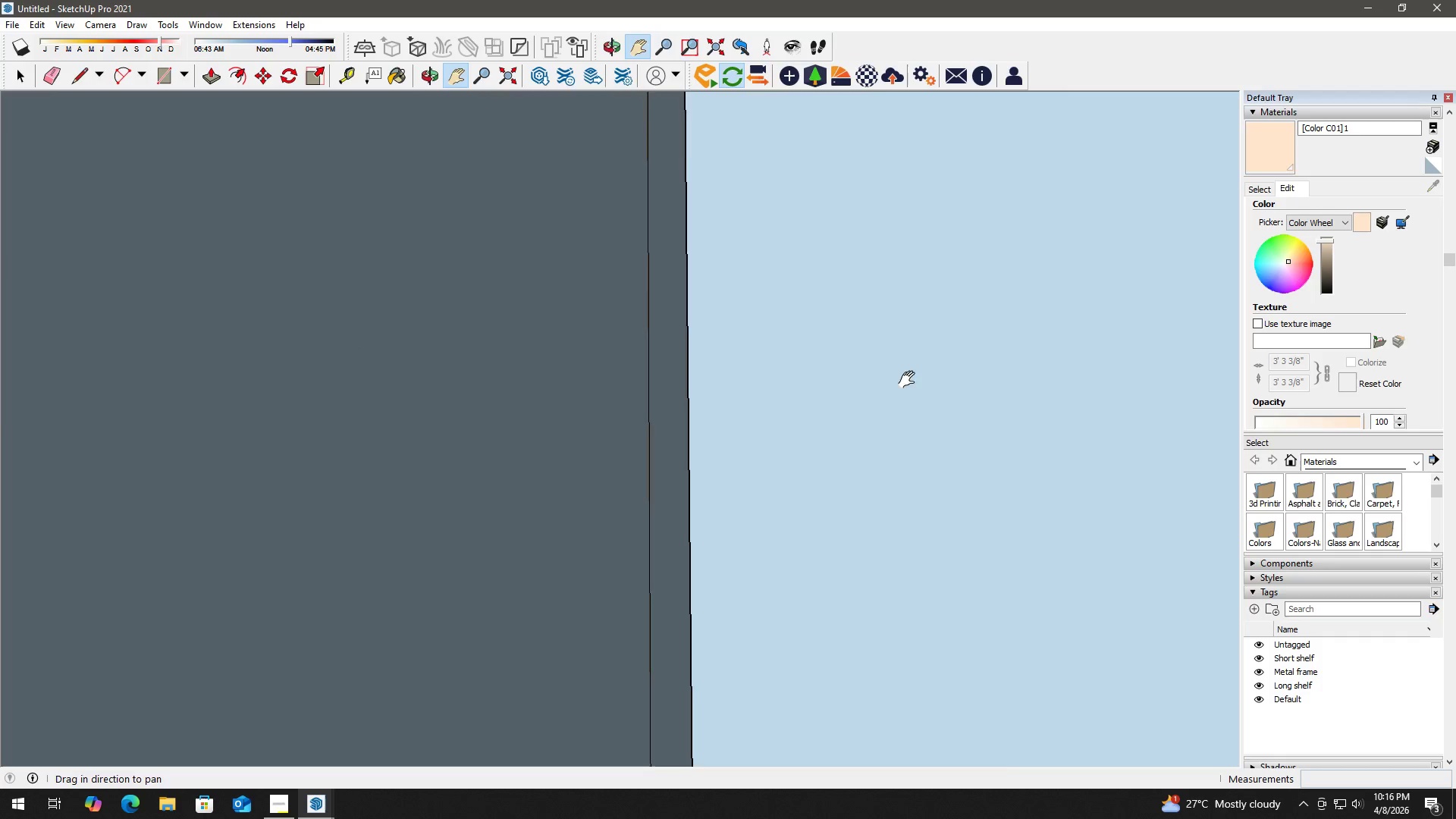 
left_click_drag(start_coordinate=[910, 380], to_coordinate=[432, 357])
 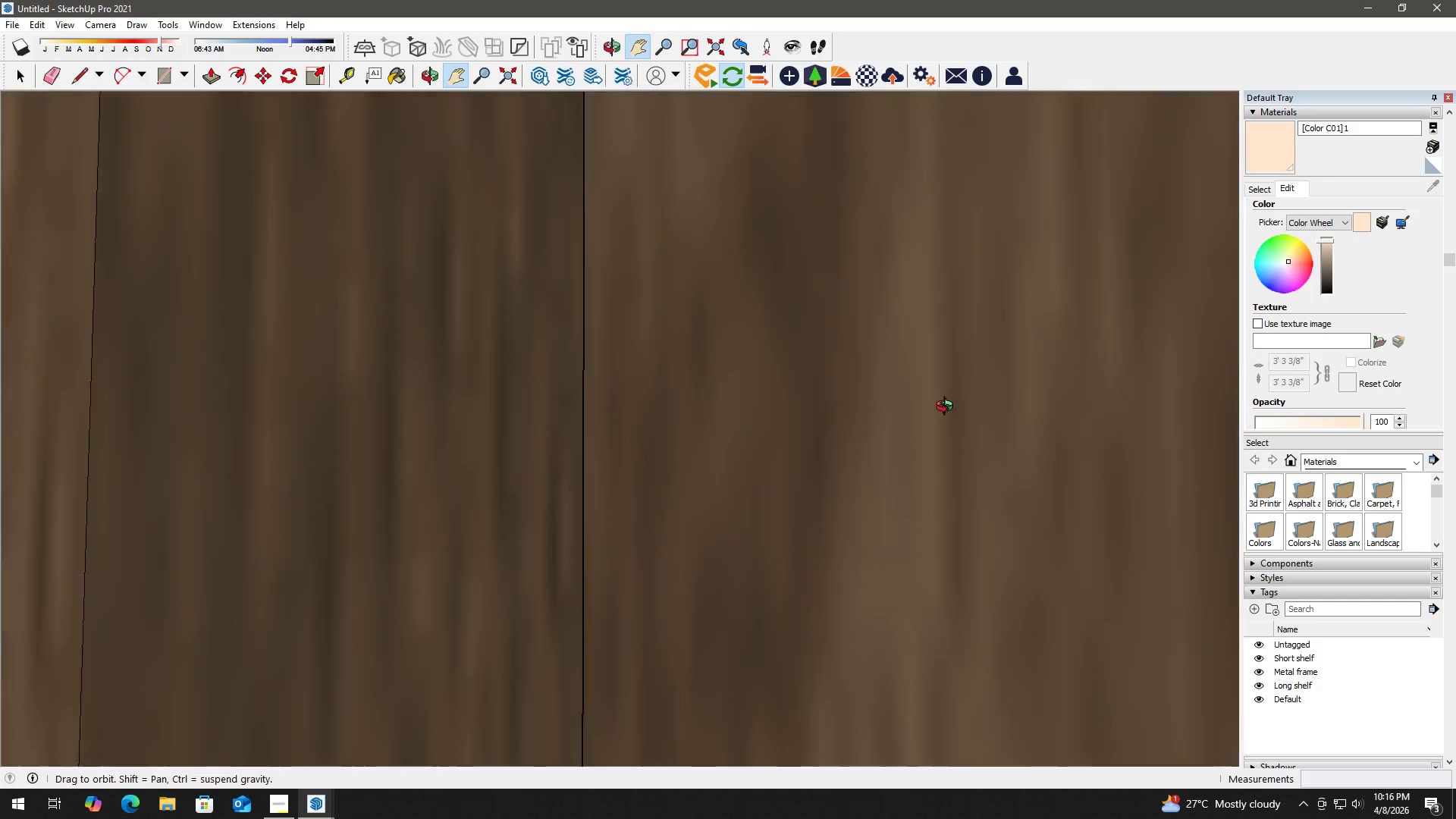 
left_click_drag(start_coordinate=[477, 412], to_coordinate=[1044, 416])
 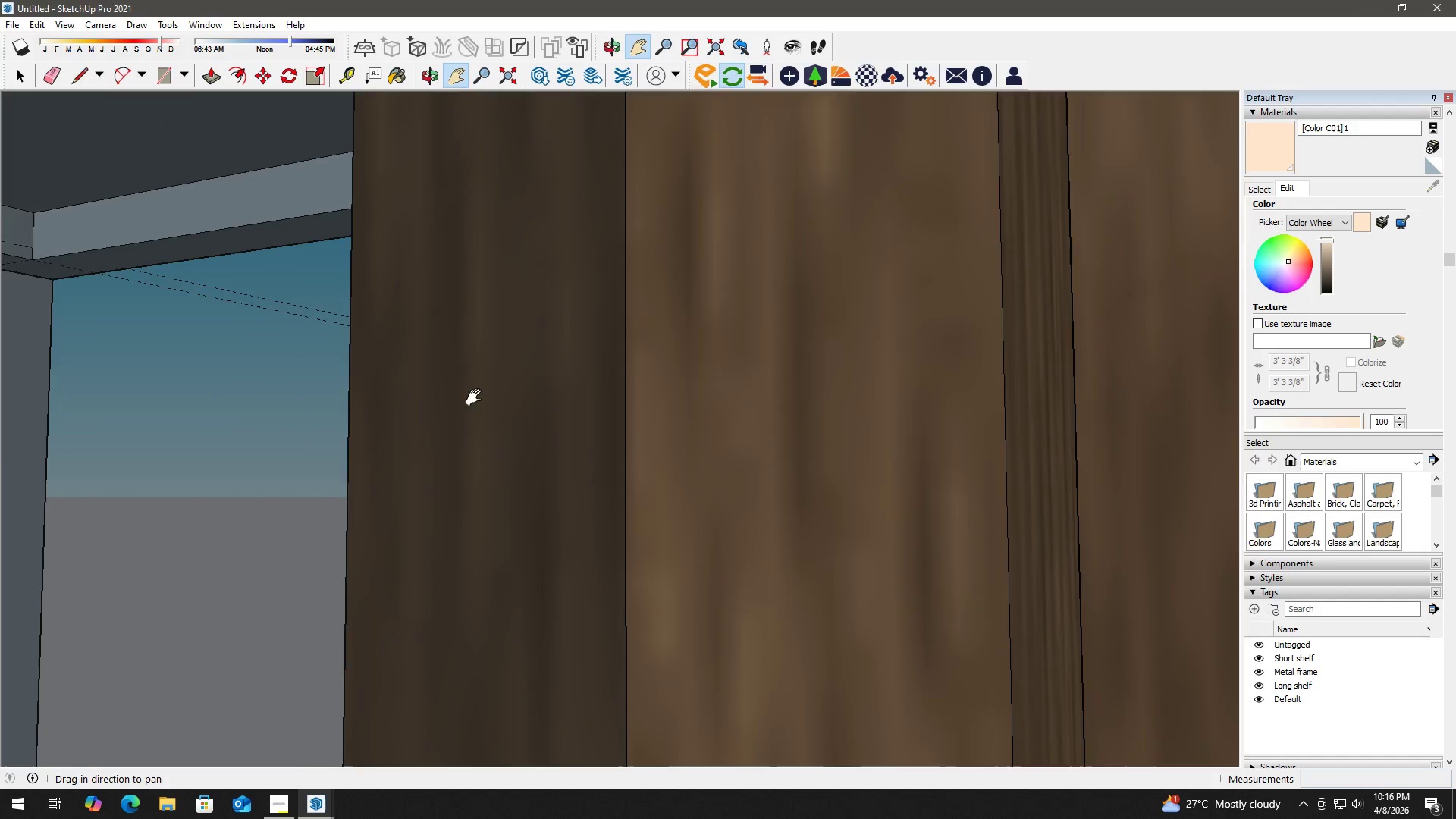 
left_click_drag(start_coordinate=[477, 397], to_coordinate=[996, 429])
 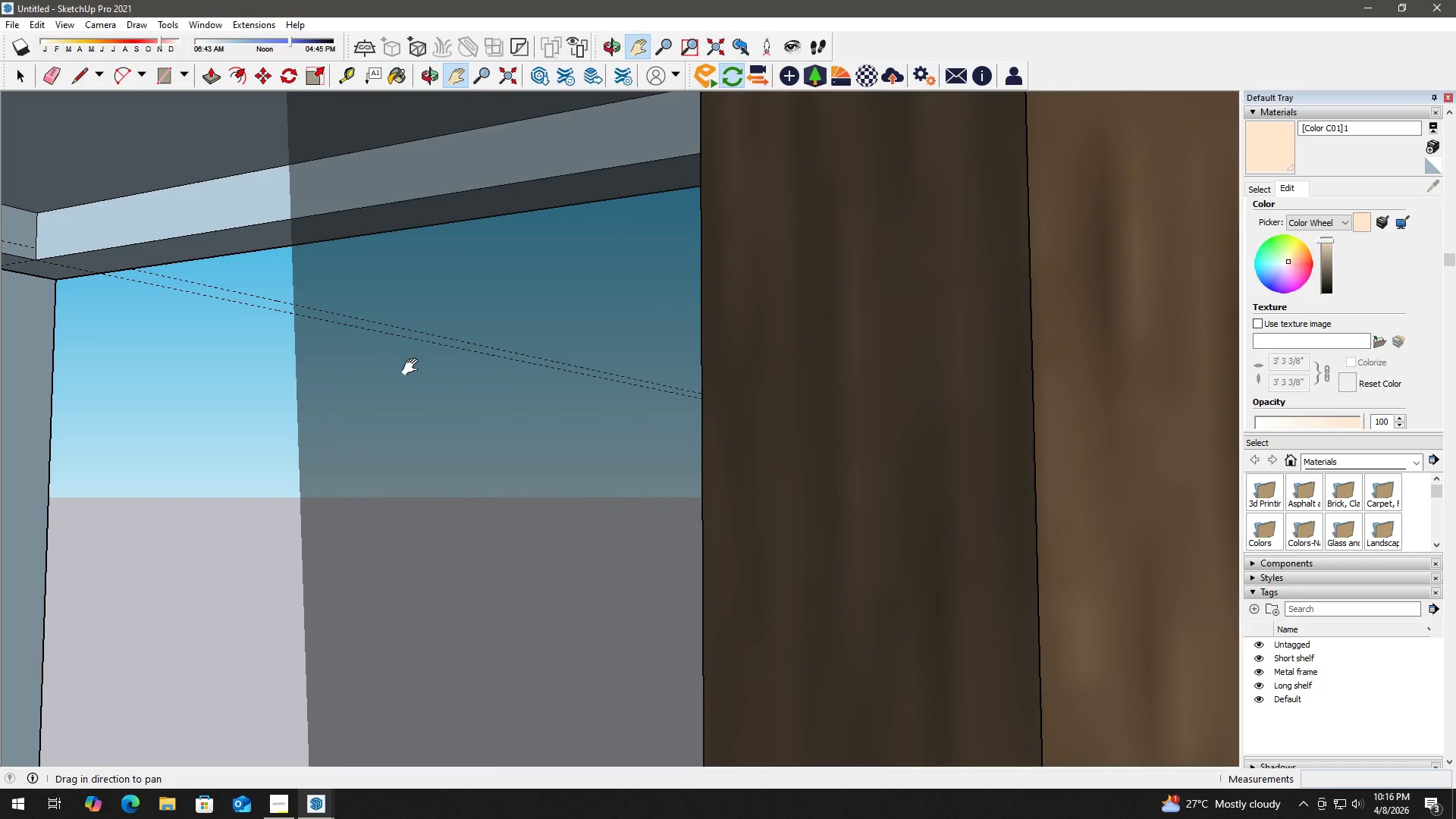 
left_click_drag(start_coordinate=[379, 359], to_coordinate=[972, 403])
 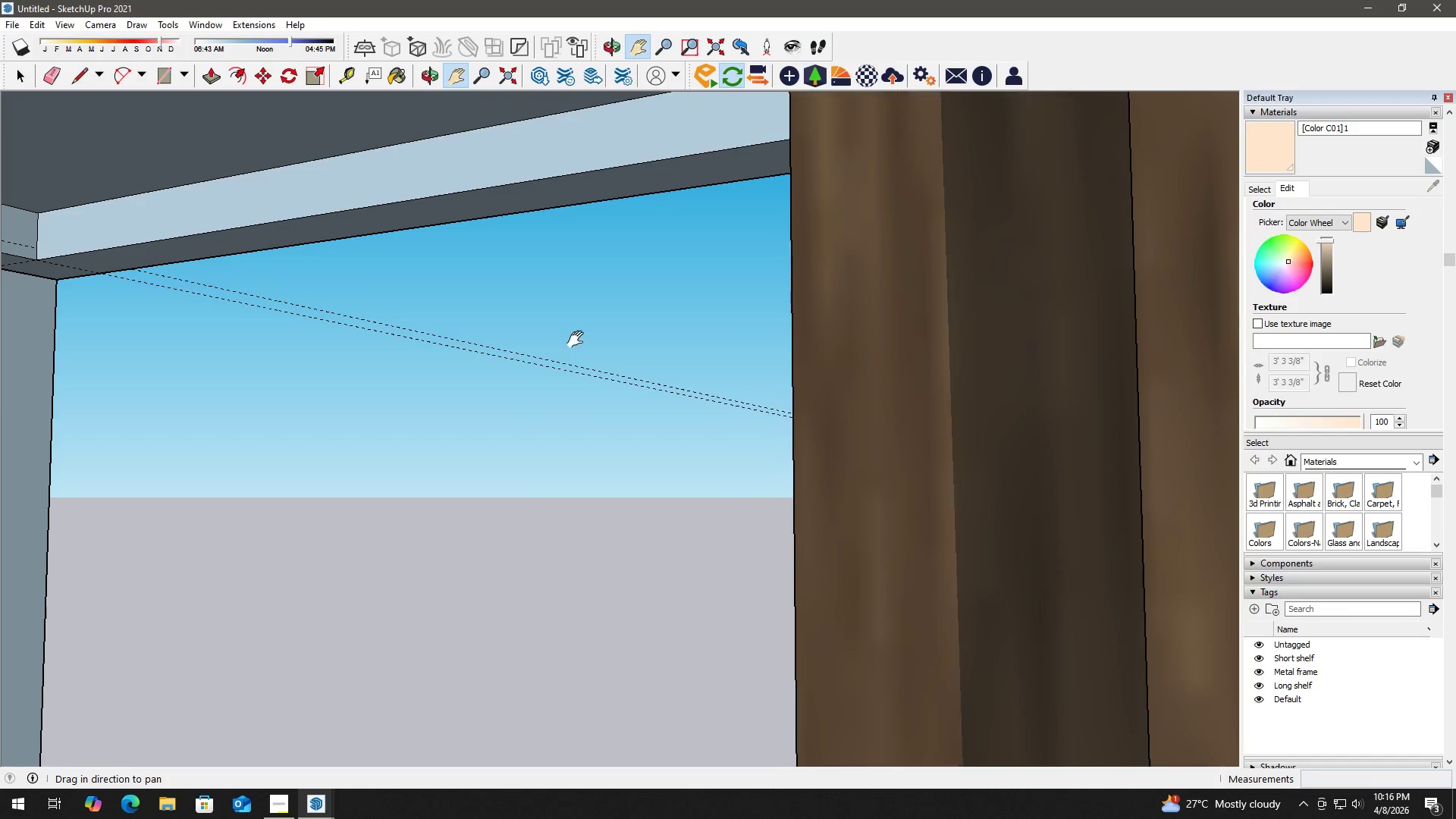 
left_click_drag(start_coordinate=[547, 336], to_coordinate=[876, 375])
 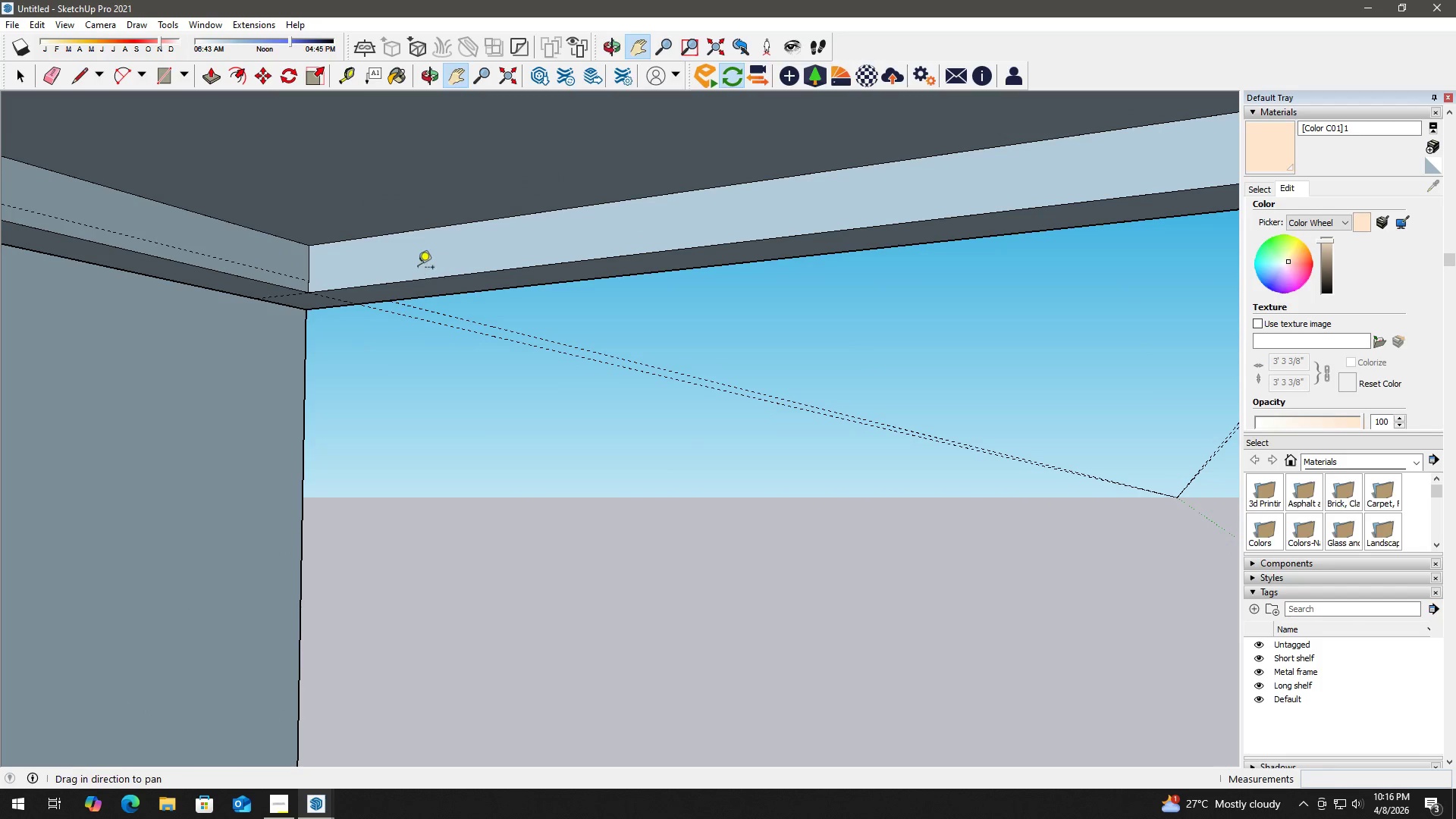 
left_click_drag(start_coordinate=[366, 292], to_coordinate=[367, 285])
 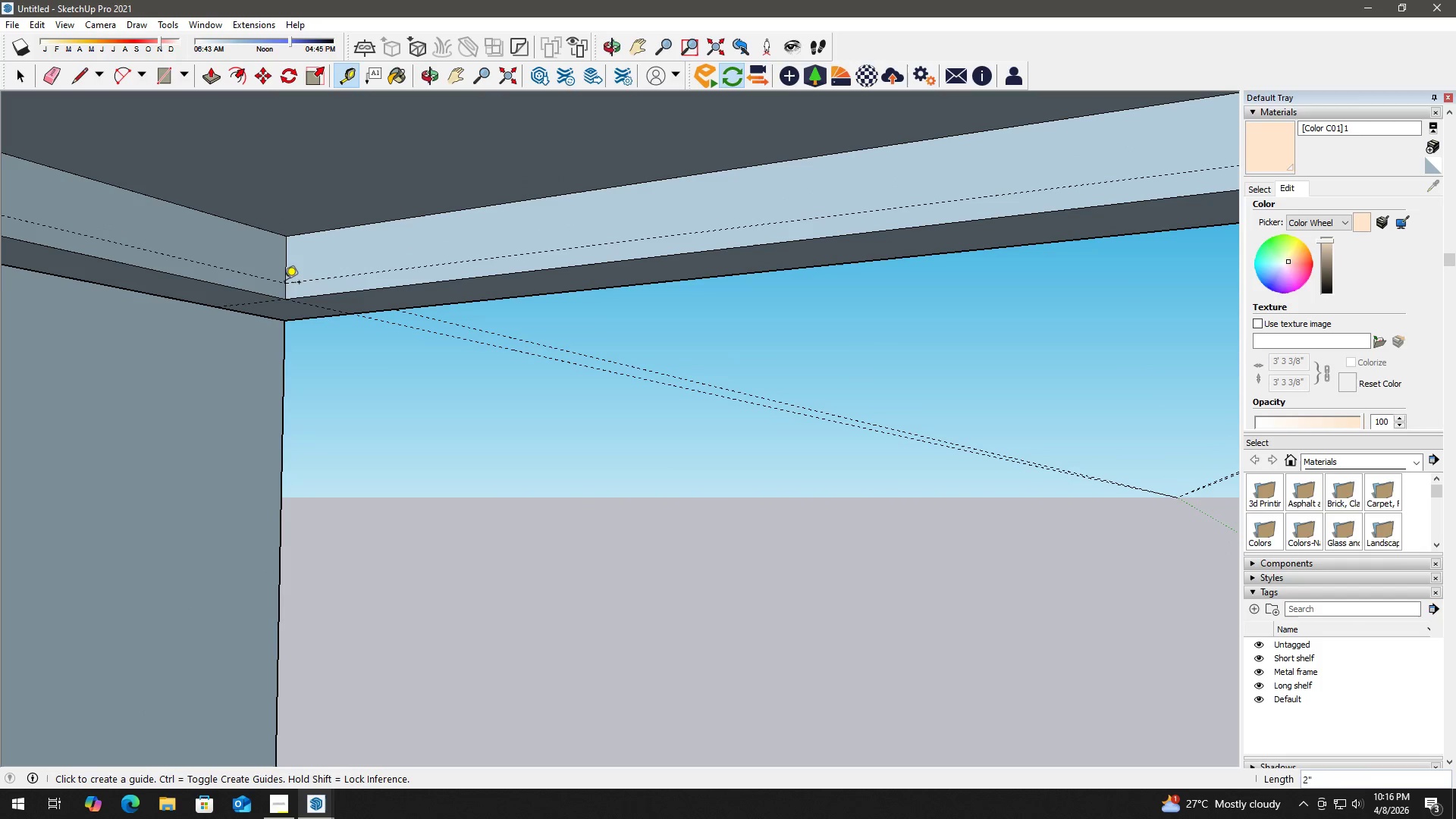 
scroll: coordinate [366, 275], scroll_direction: up, amount: 3.0
 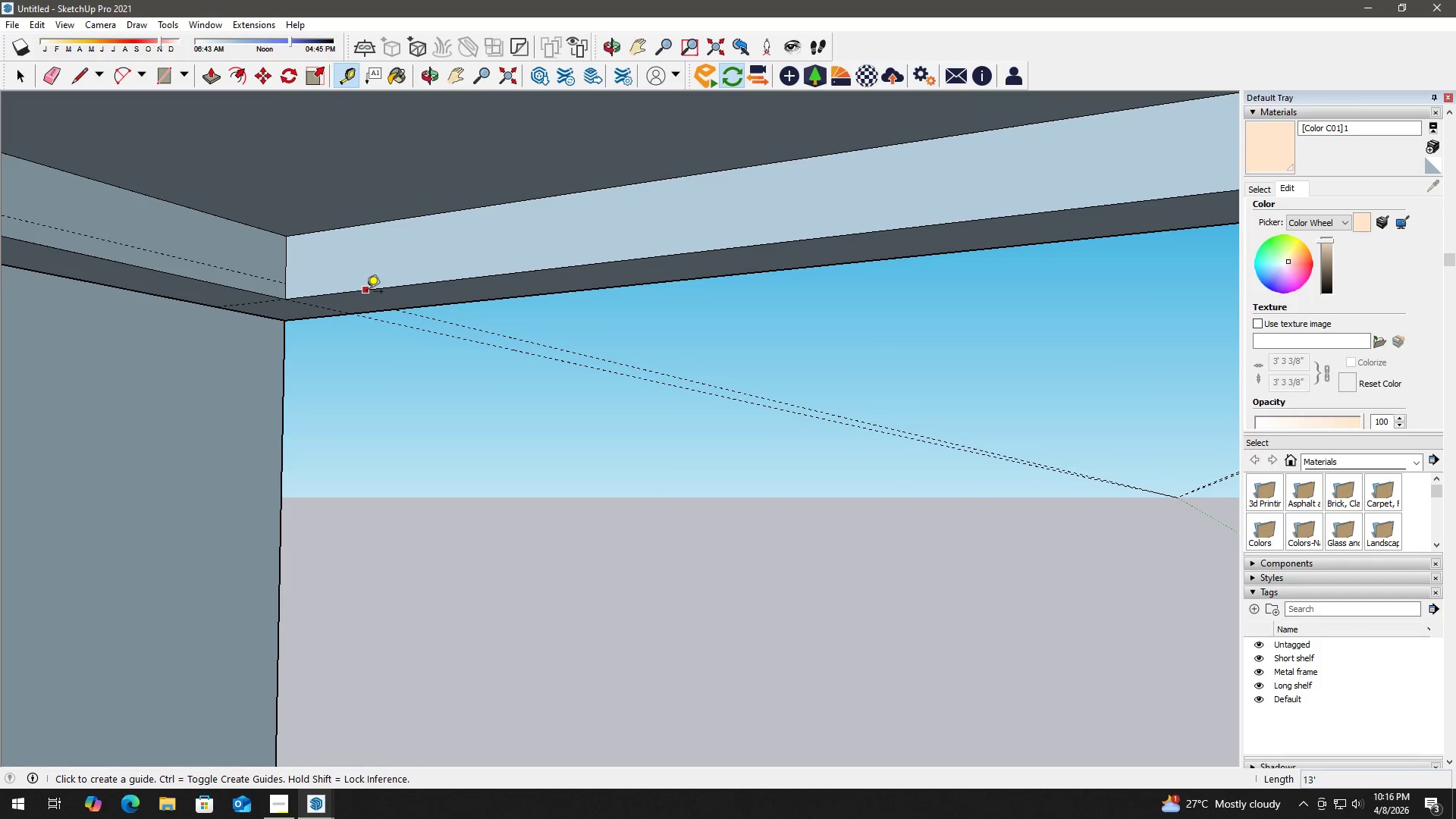 
key(Space)
 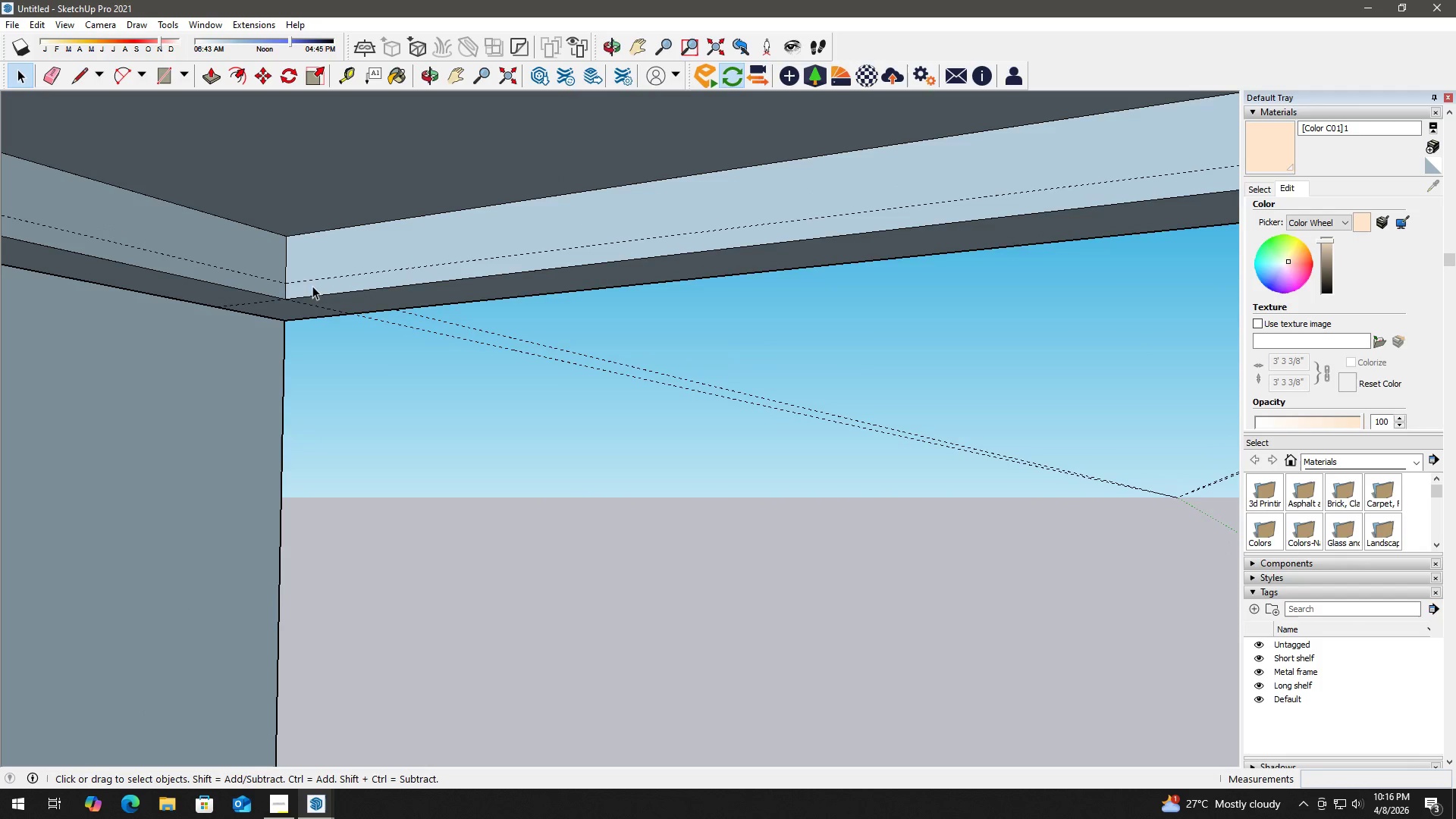 
scroll: coordinate [281, 288], scroll_direction: up, amount: 2.0
 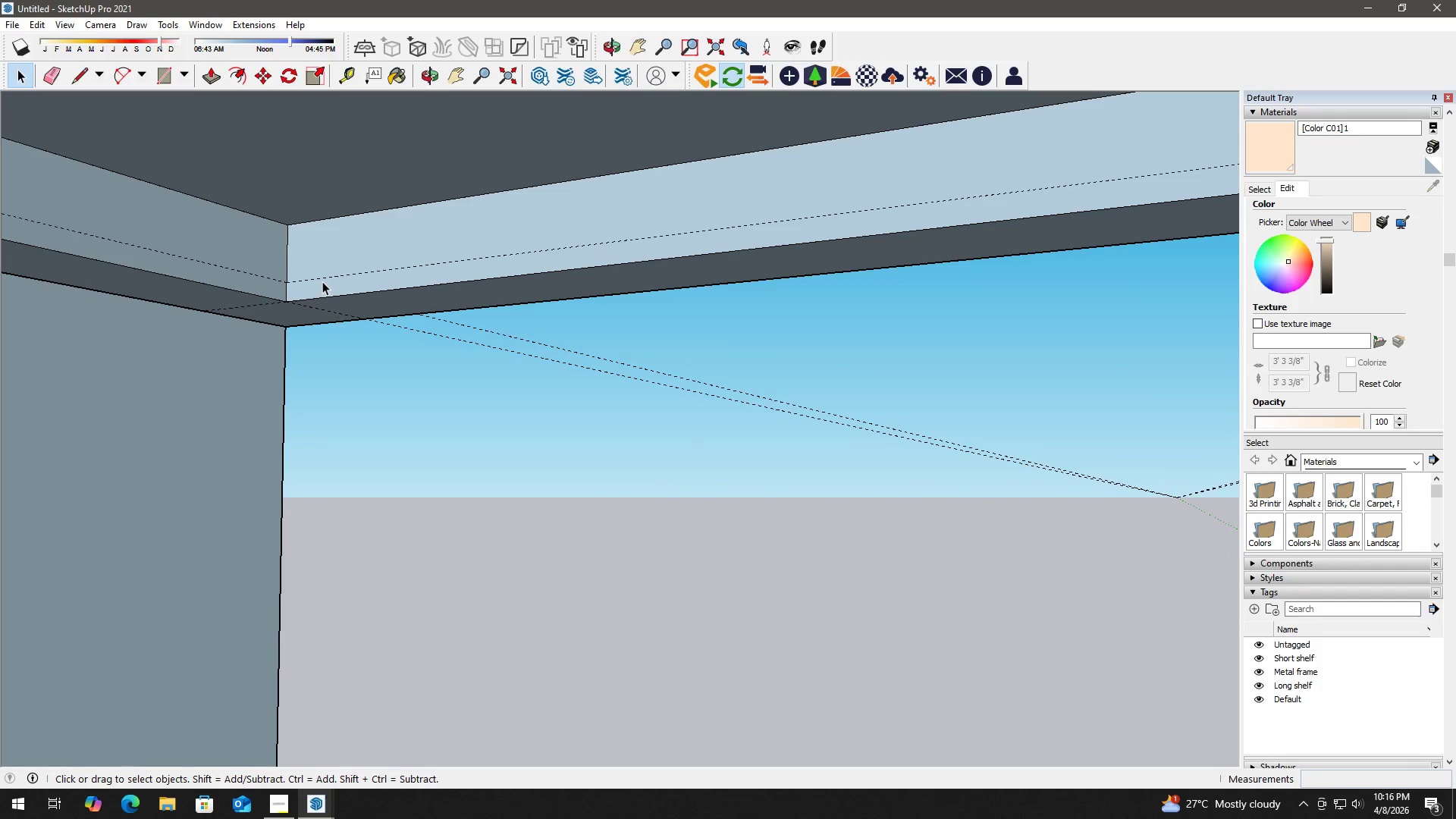 
left_click([298, 284])
 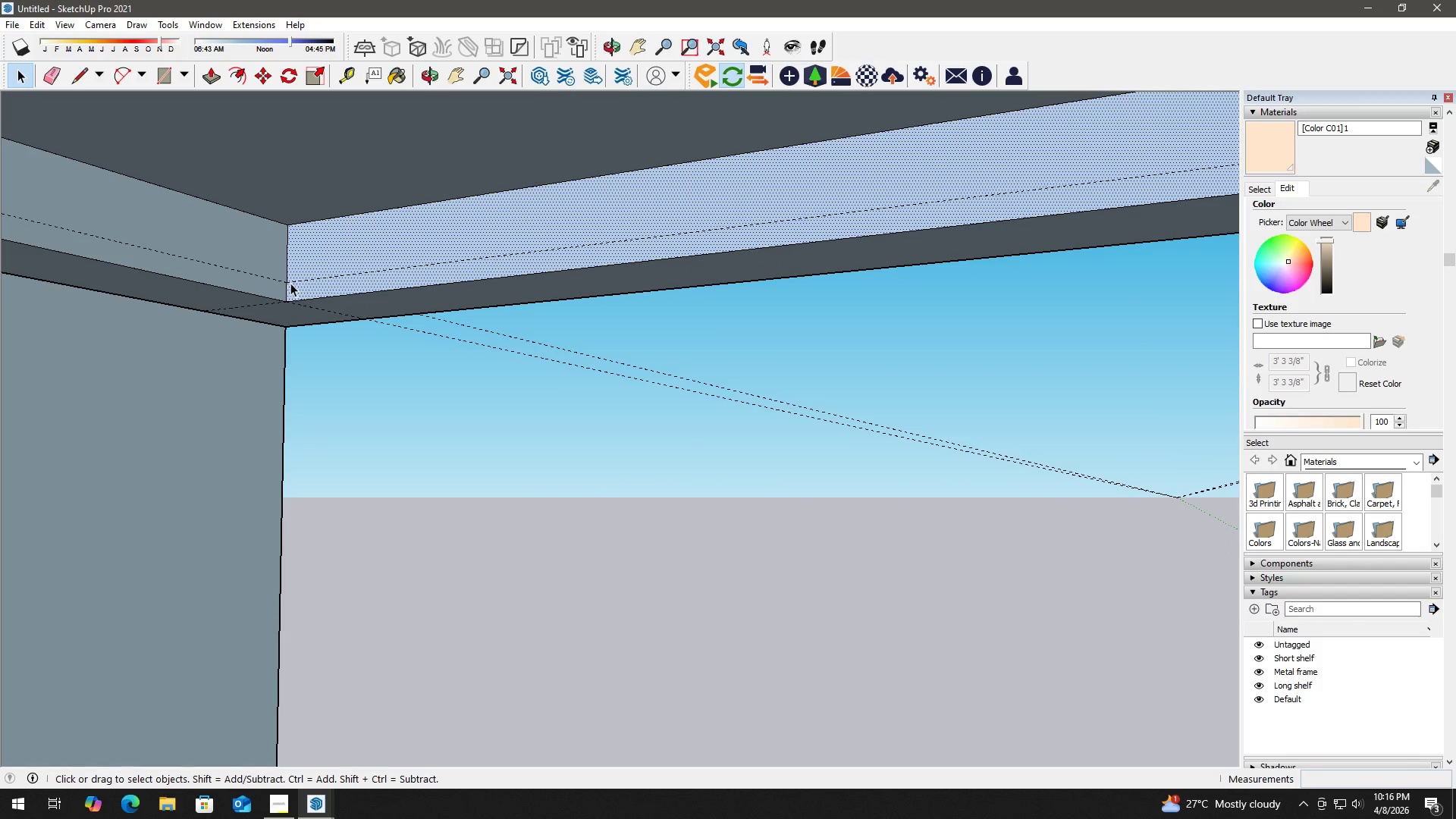 
key(L)
 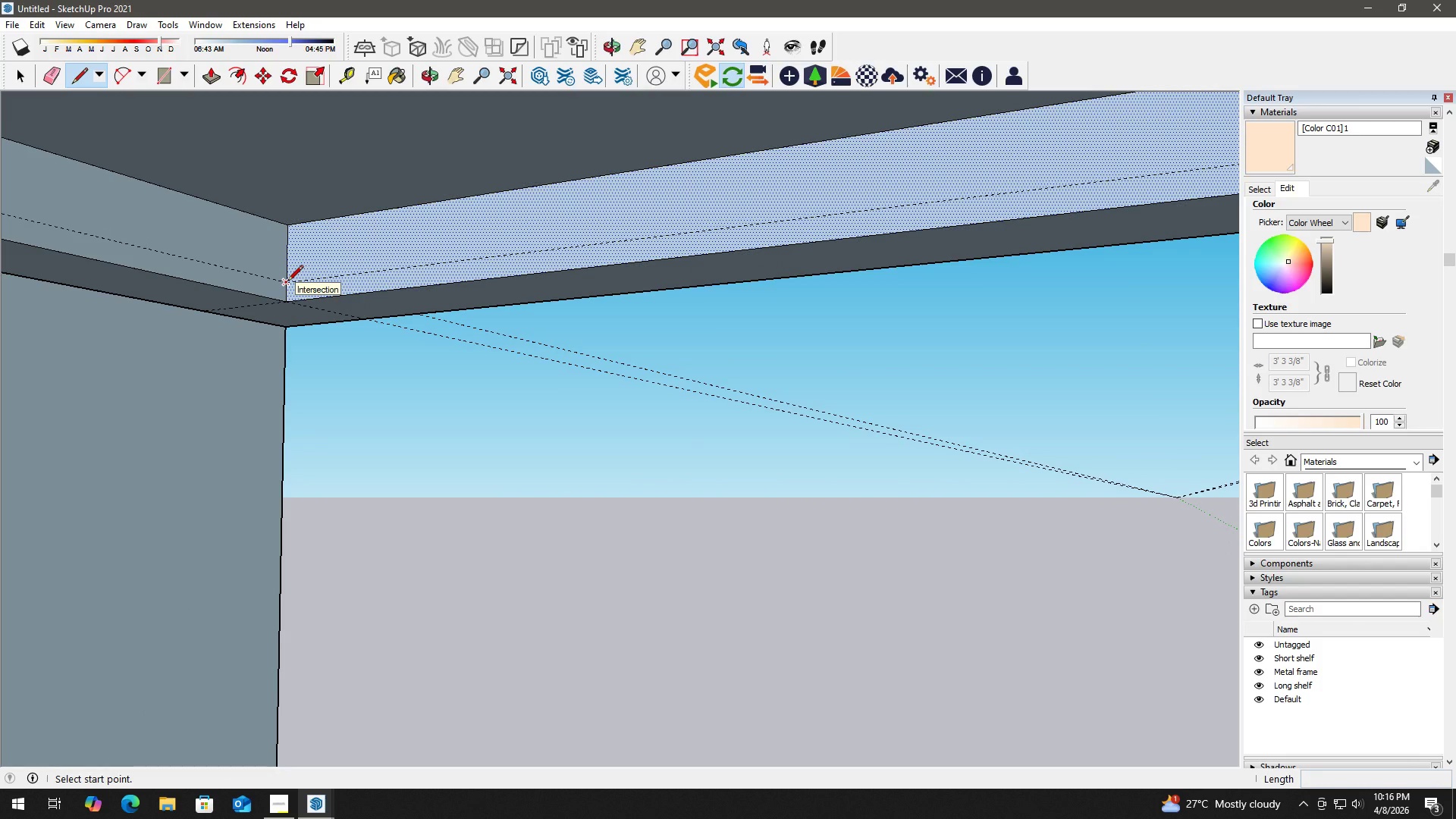 
left_click([287, 282])
 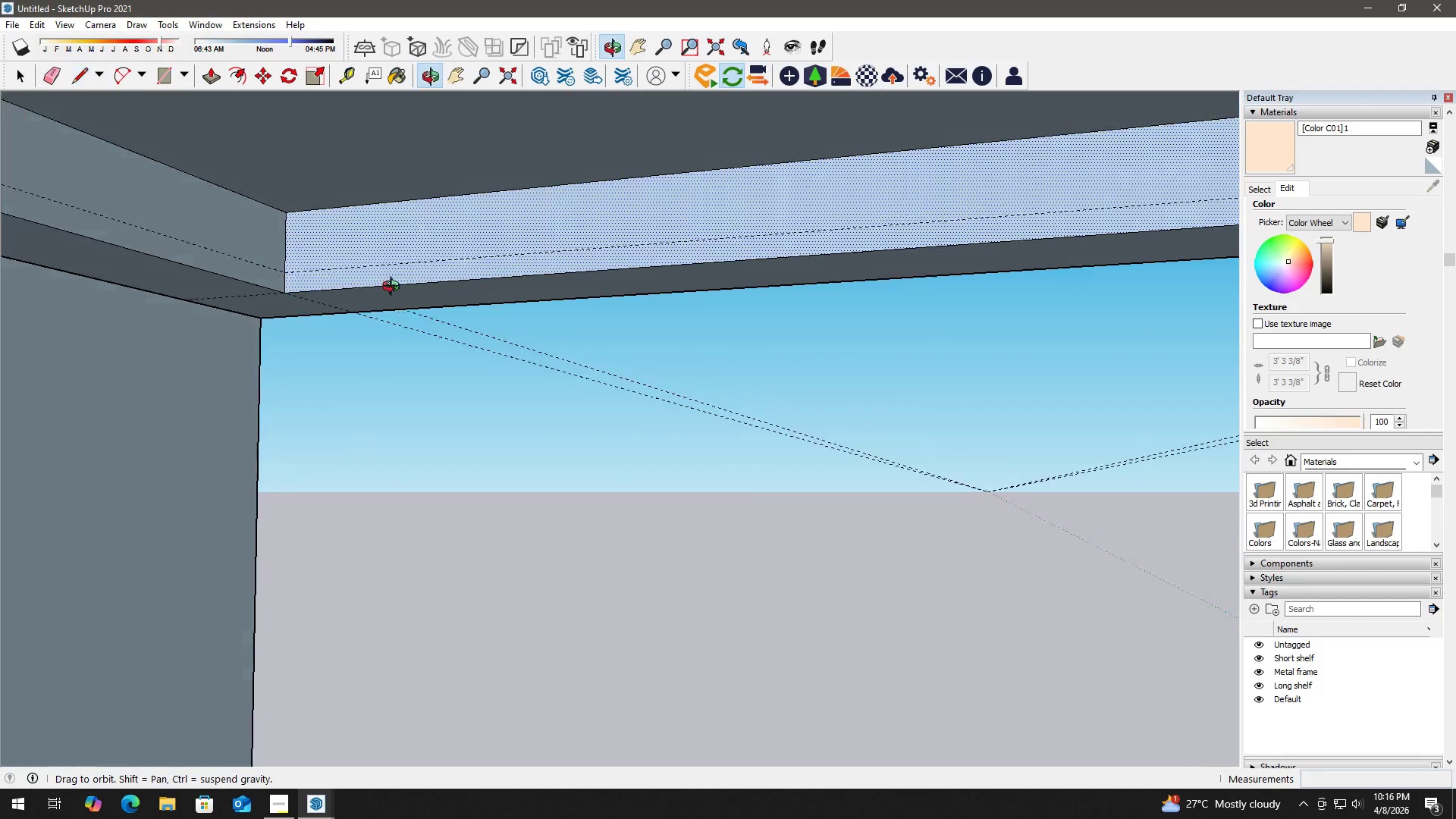 
hold_key(key=ShiftLeft, duration=0.55)
 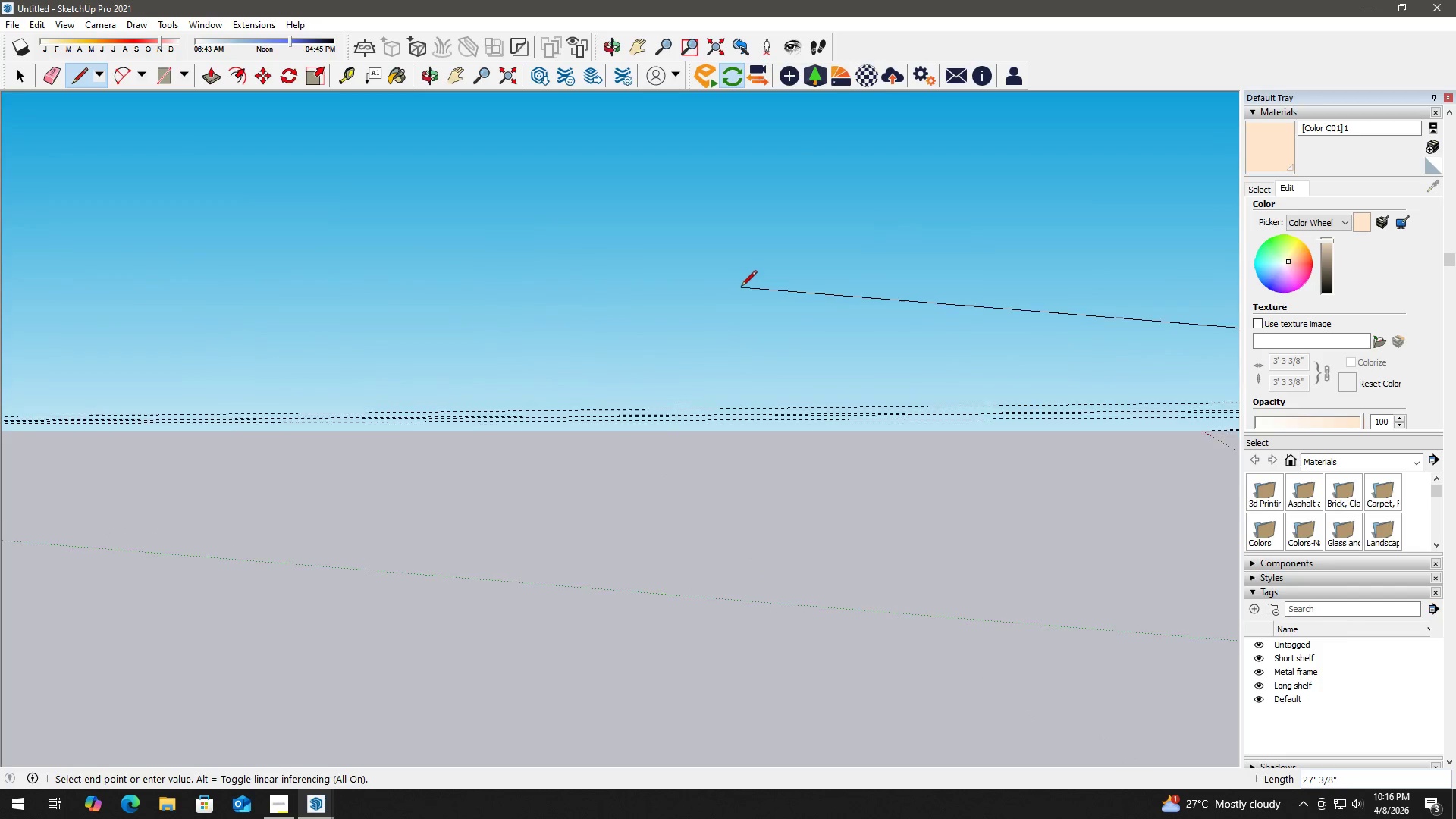 
hold_key(key=ShiftLeft, duration=0.86)
scroll: coordinate [509, 248], scroll_direction: down, amount: 5.0
 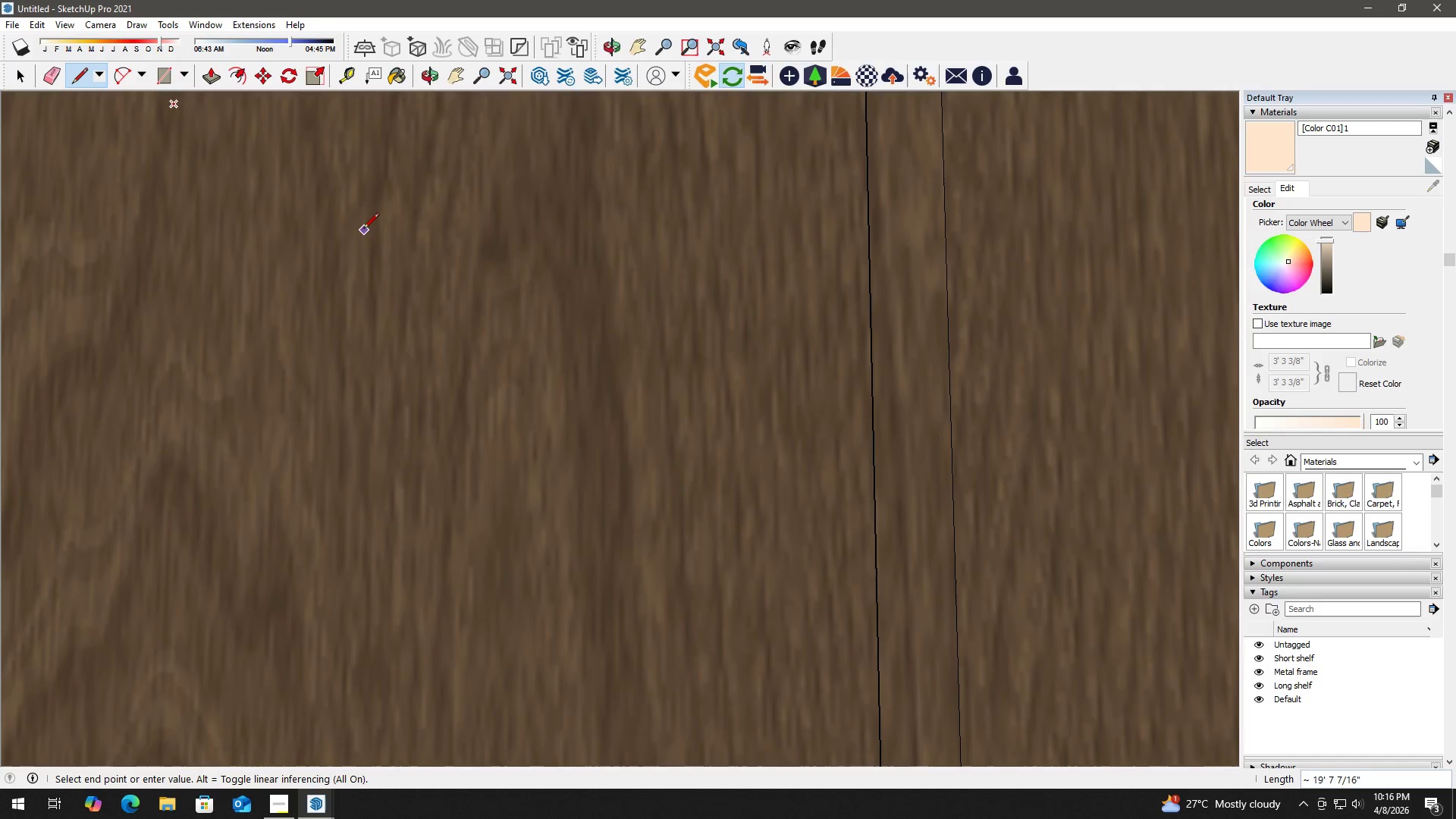 
key(Space)
 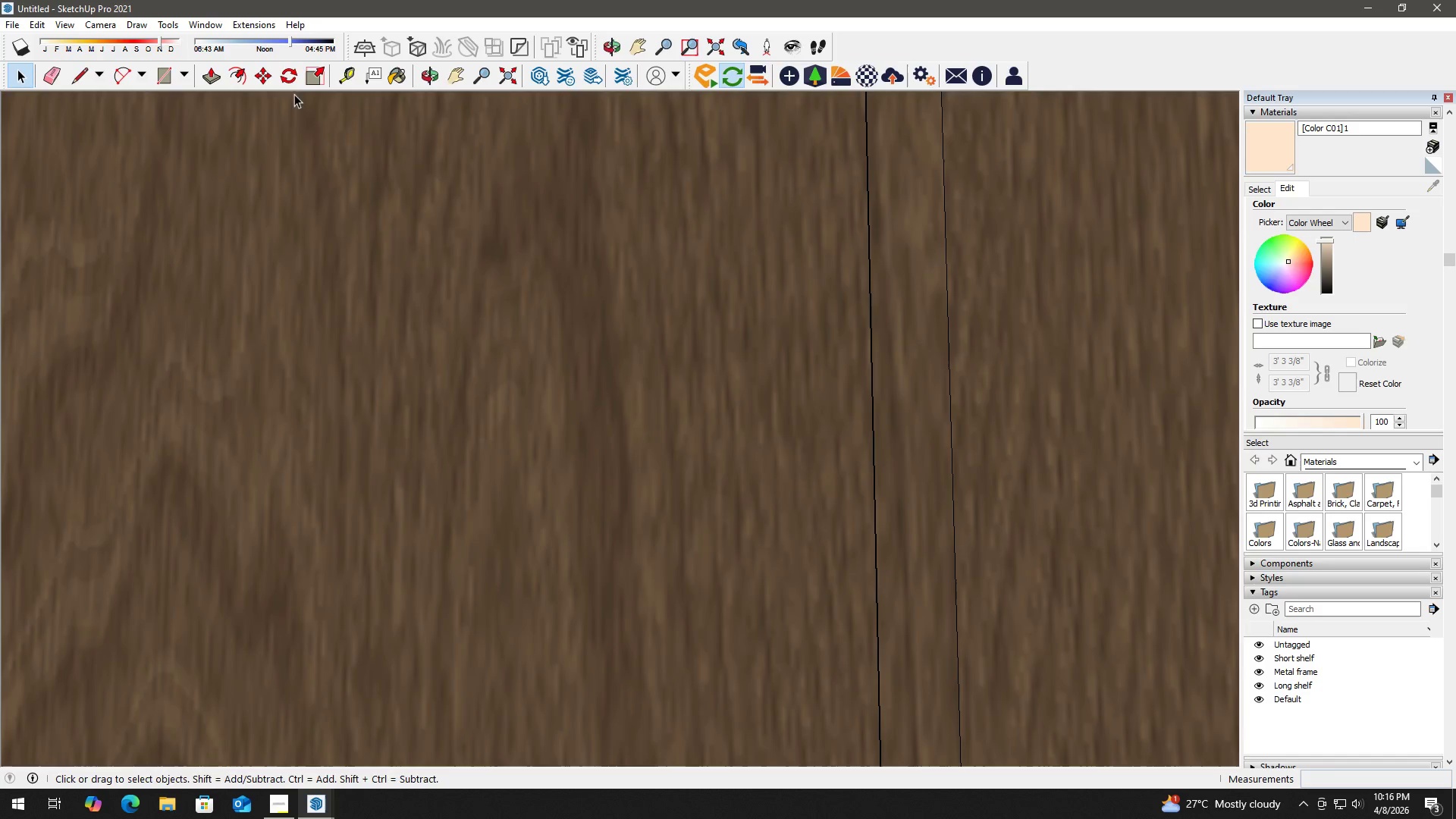 
left_click([293, 77])
 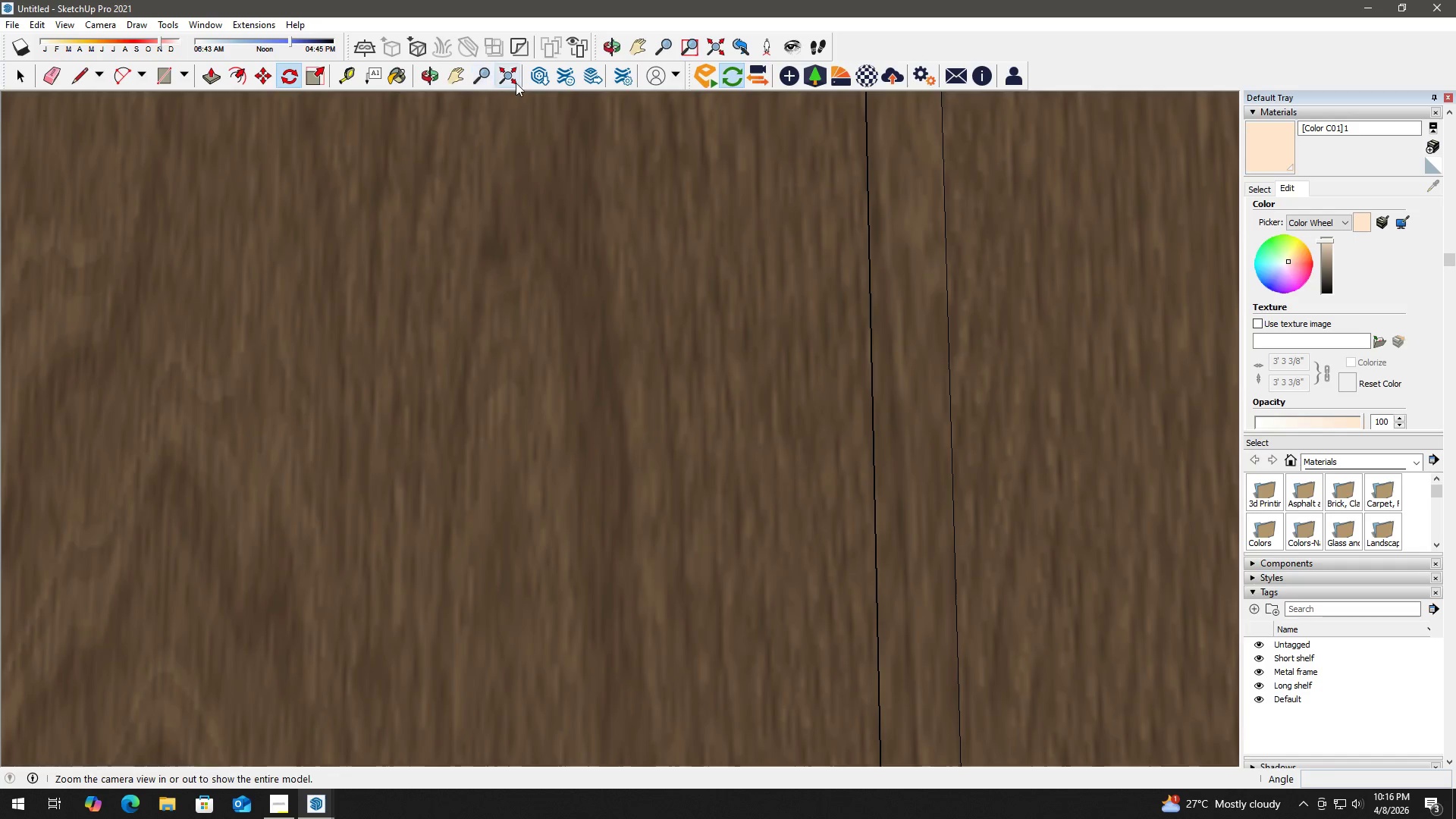 
left_click([516, 77])
 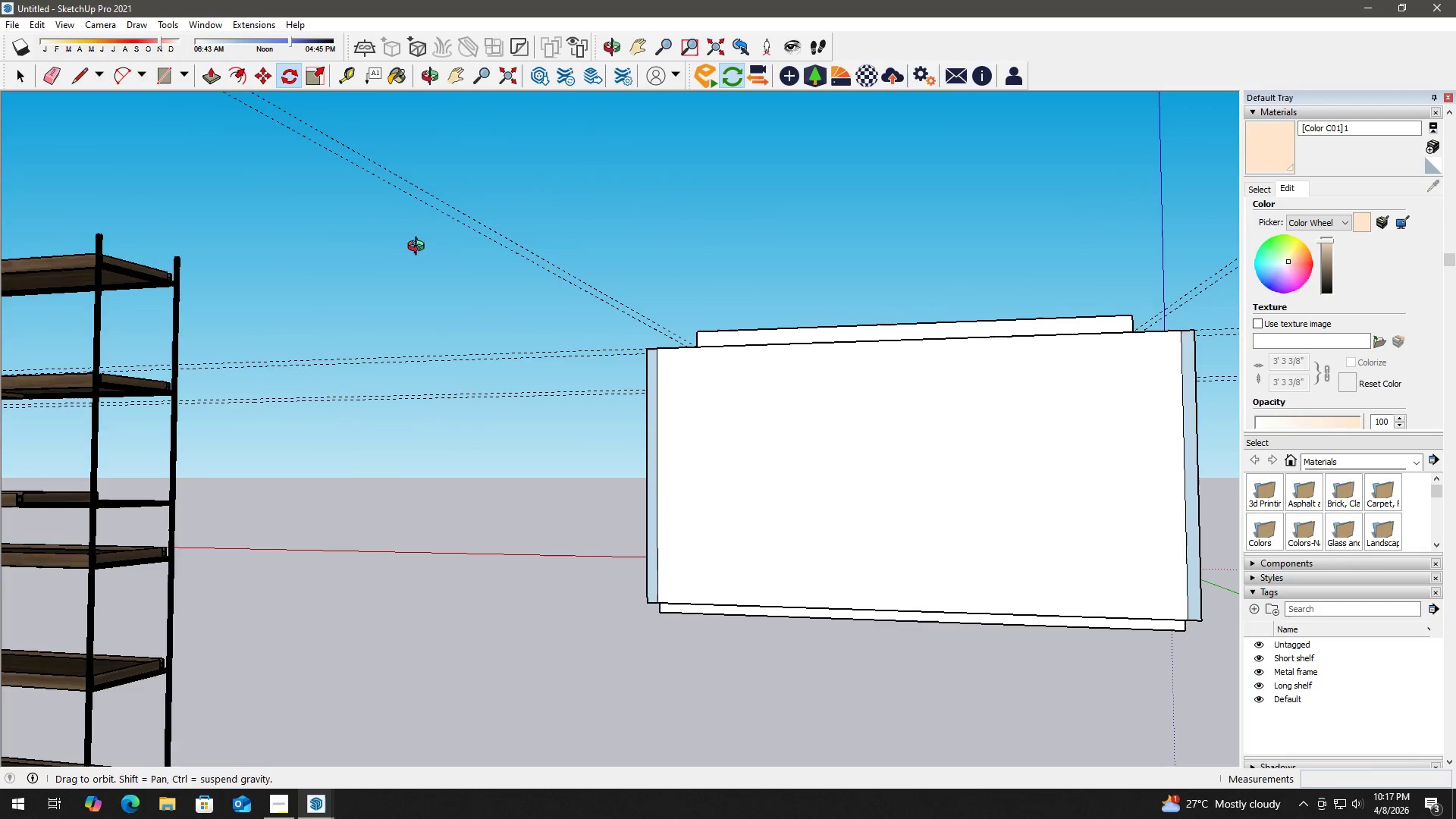 
key(Space)
 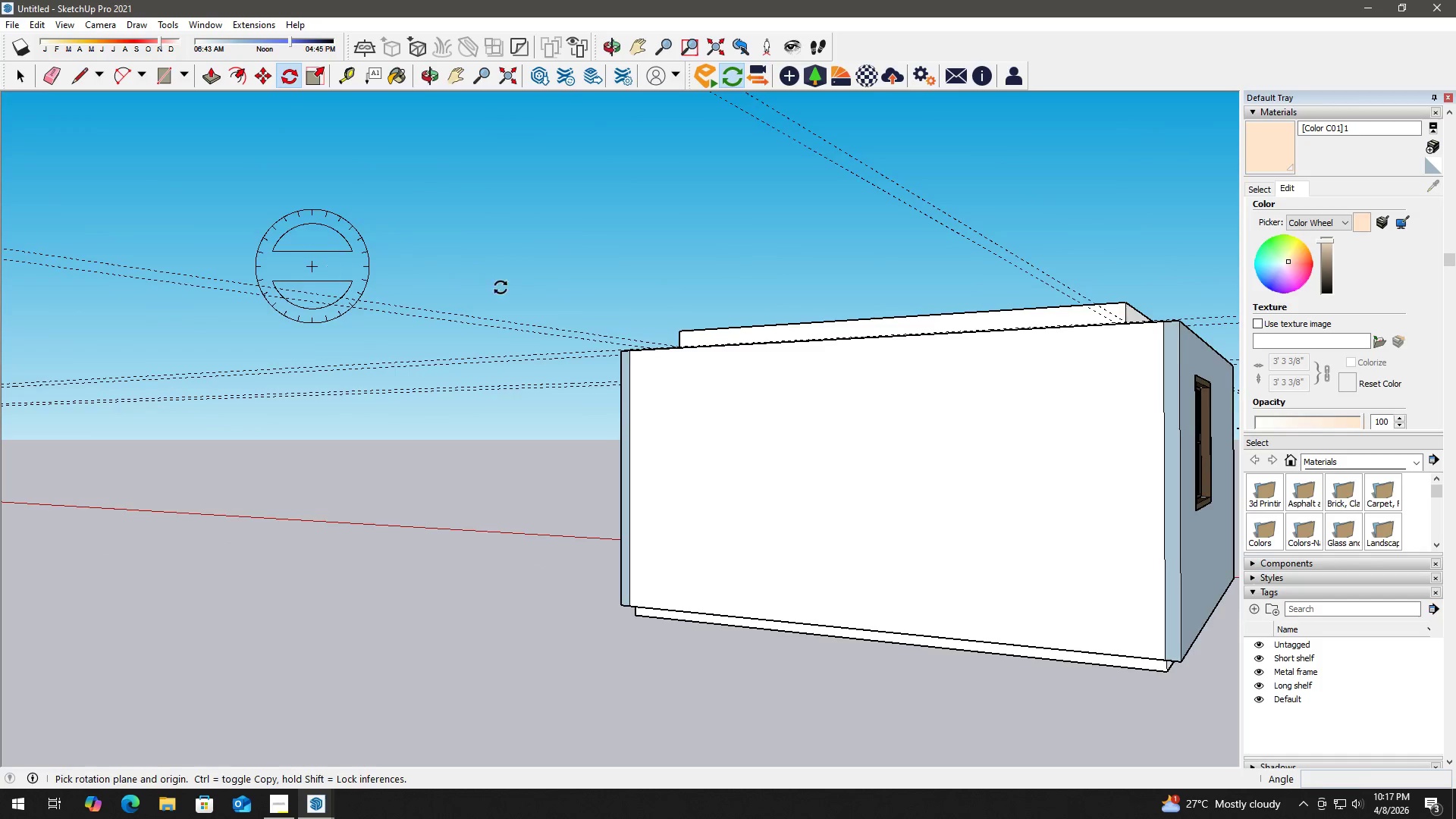 
scroll: coordinate [564, 300], scroll_direction: down, amount: 4.0
 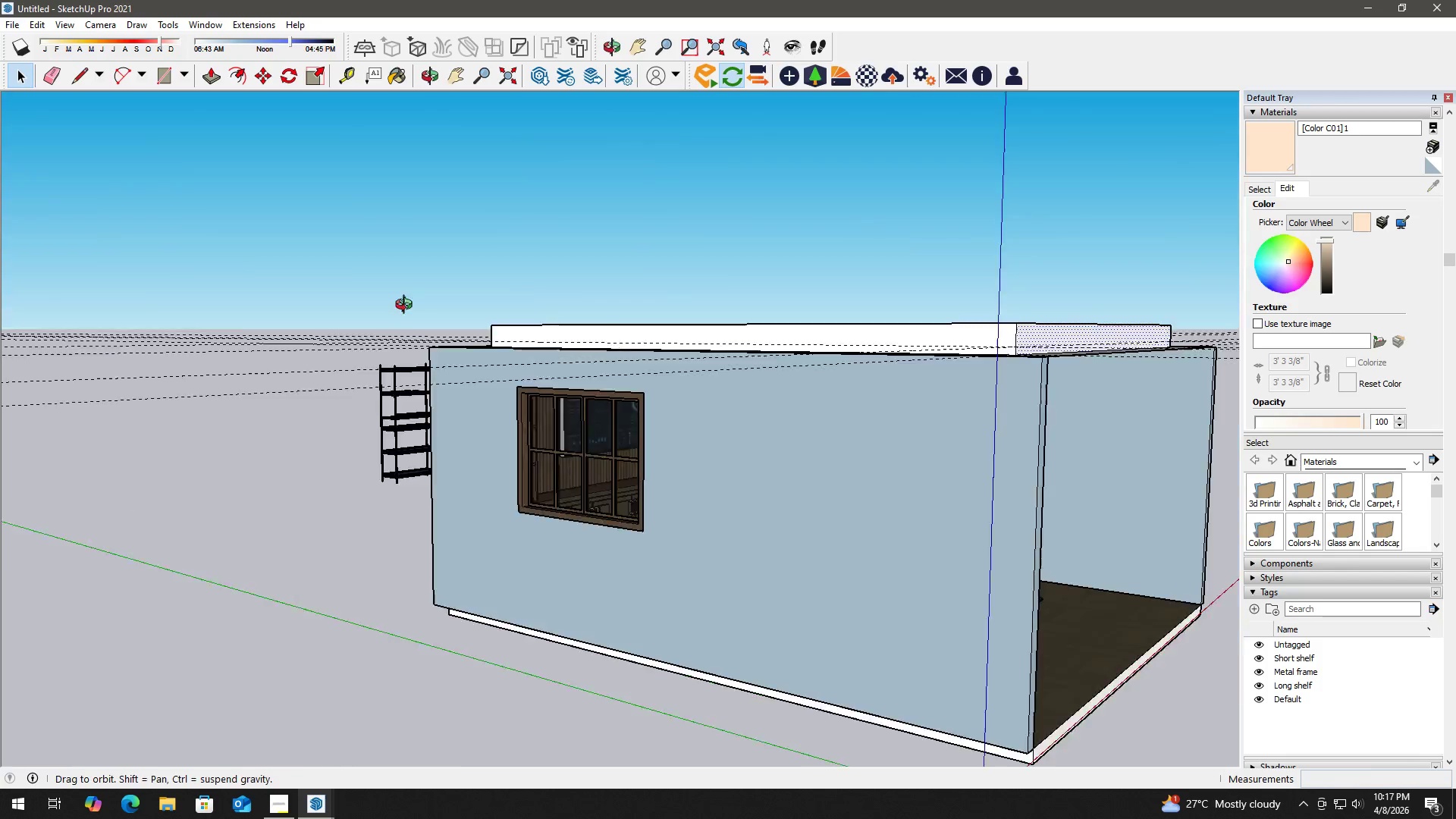 
key(H)
 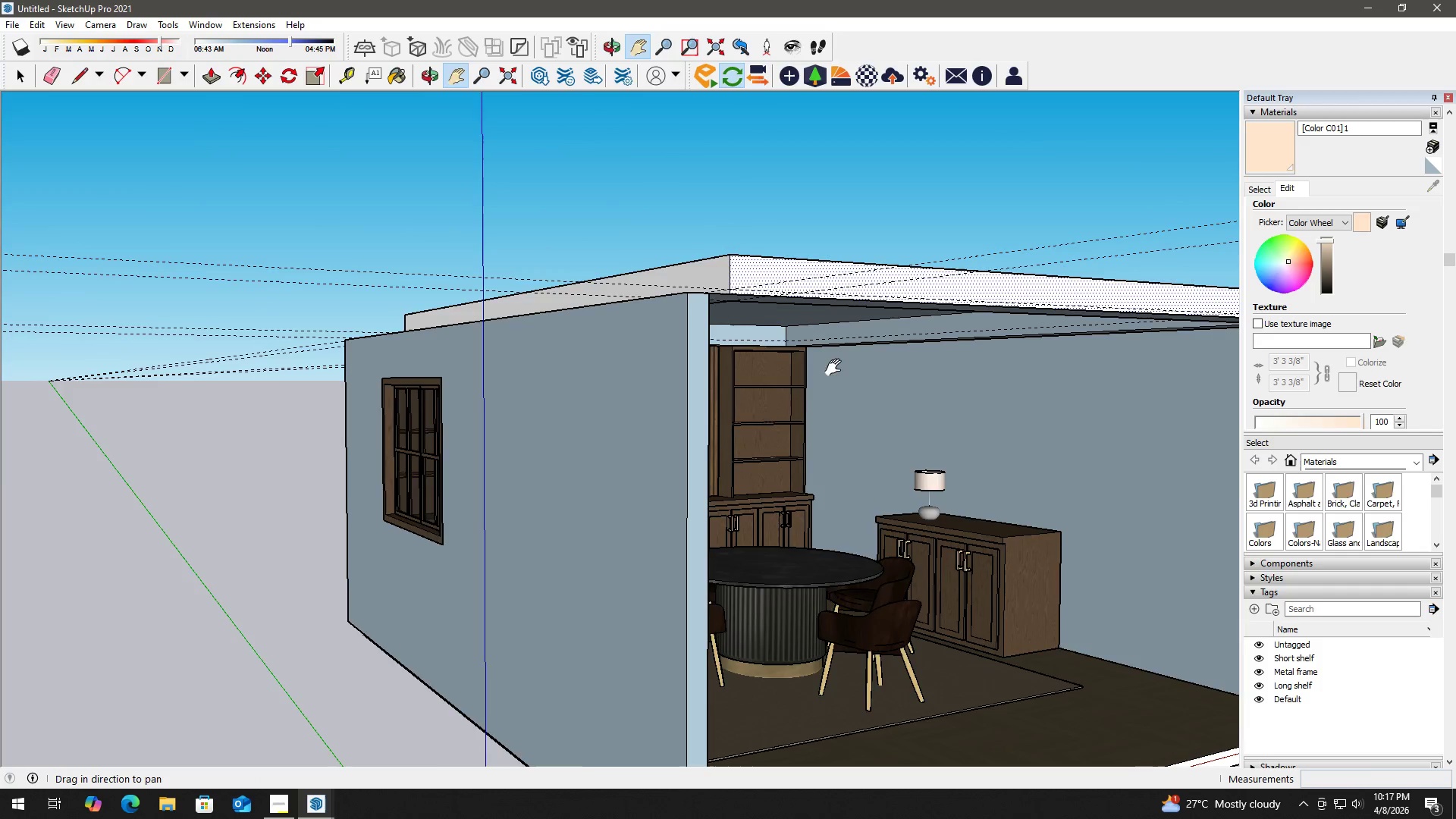 
scroll: coordinate [751, 355], scroll_direction: up, amount: 3.0
 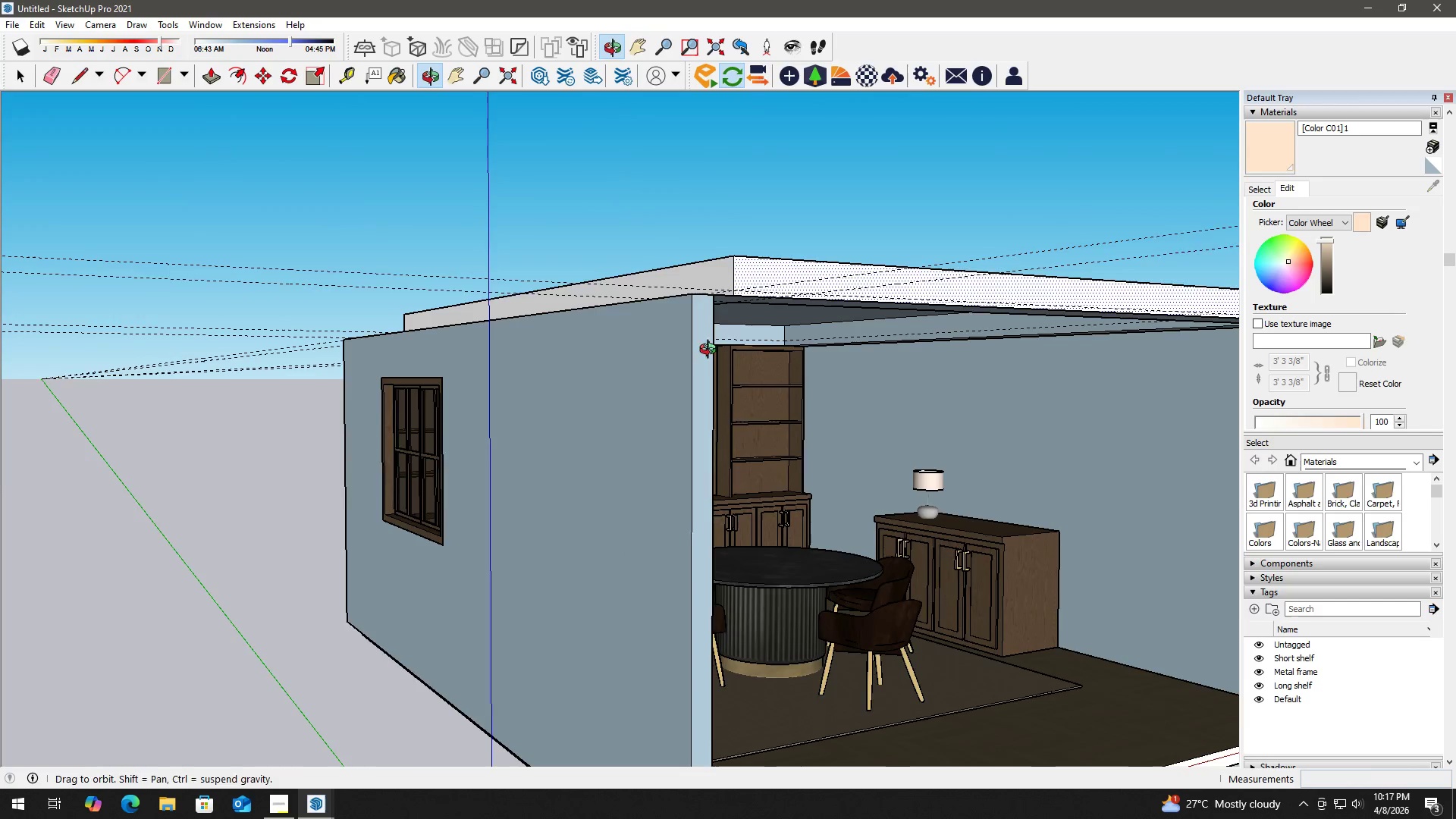 
left_click_drag(start_coordinate=[832, 364], to_coordinate=[648, 312])
 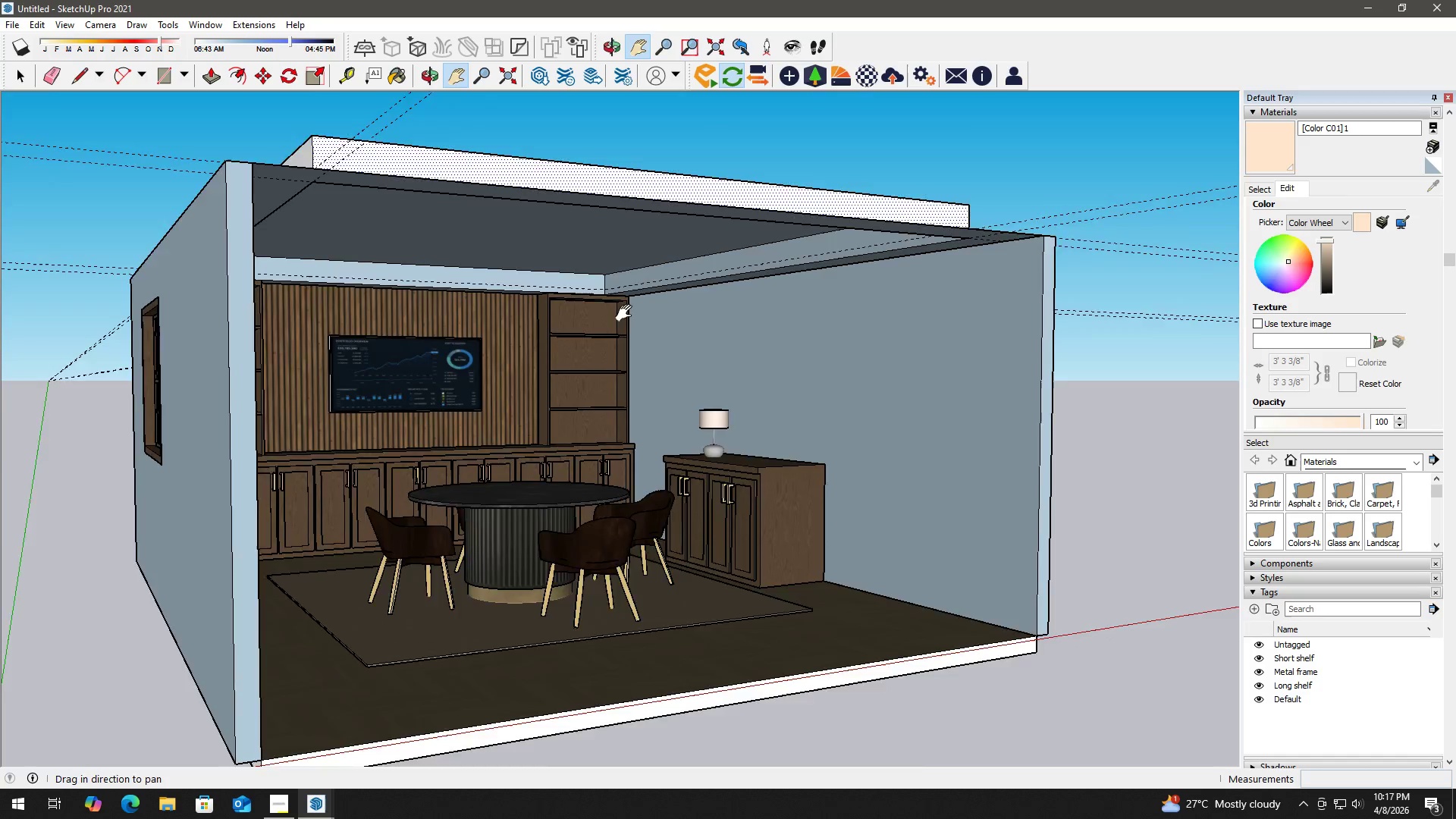 
key(R)
 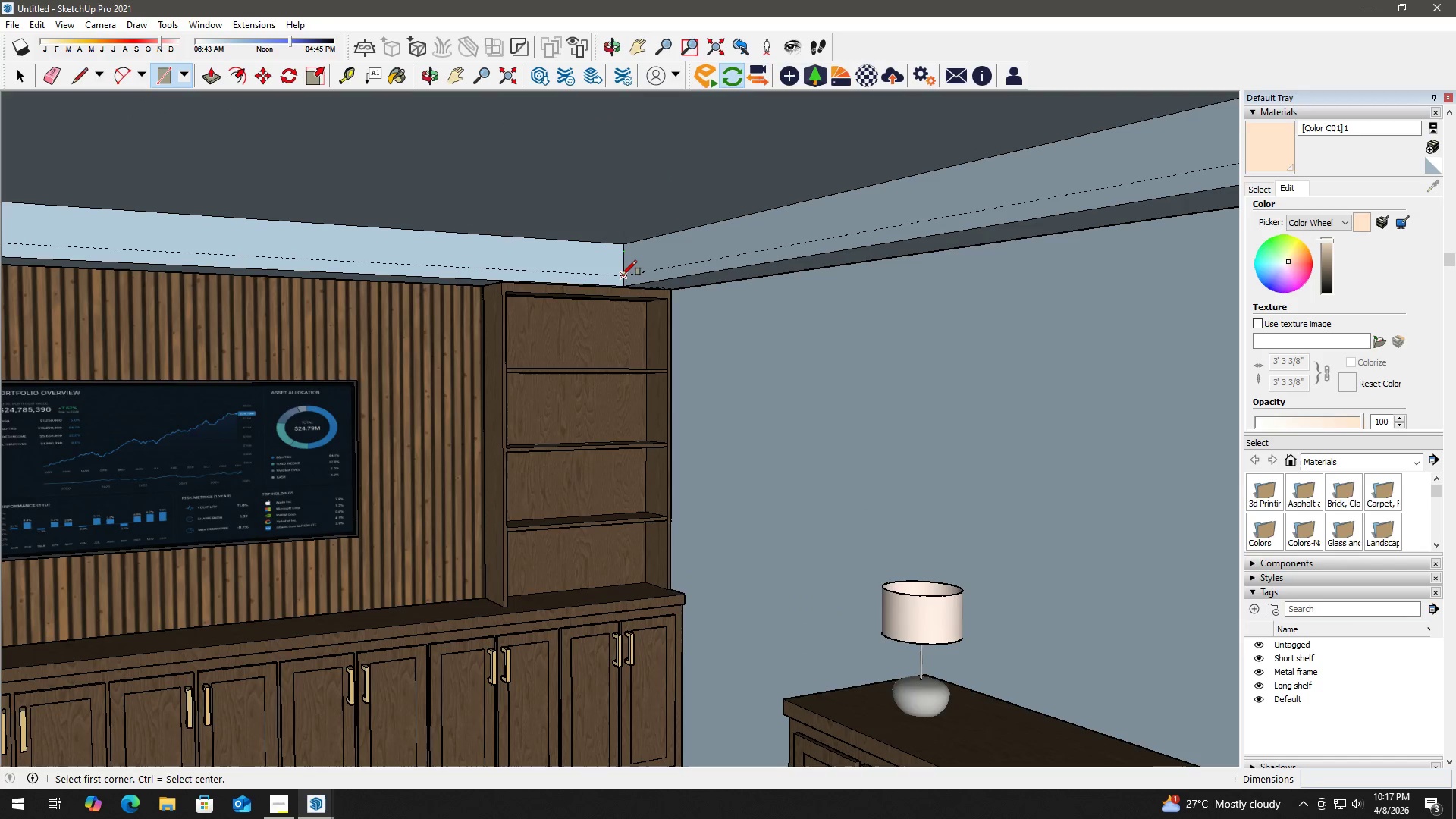 
scroll: coordinate [584, 284], scroll_direction: up, amount: 7.0
 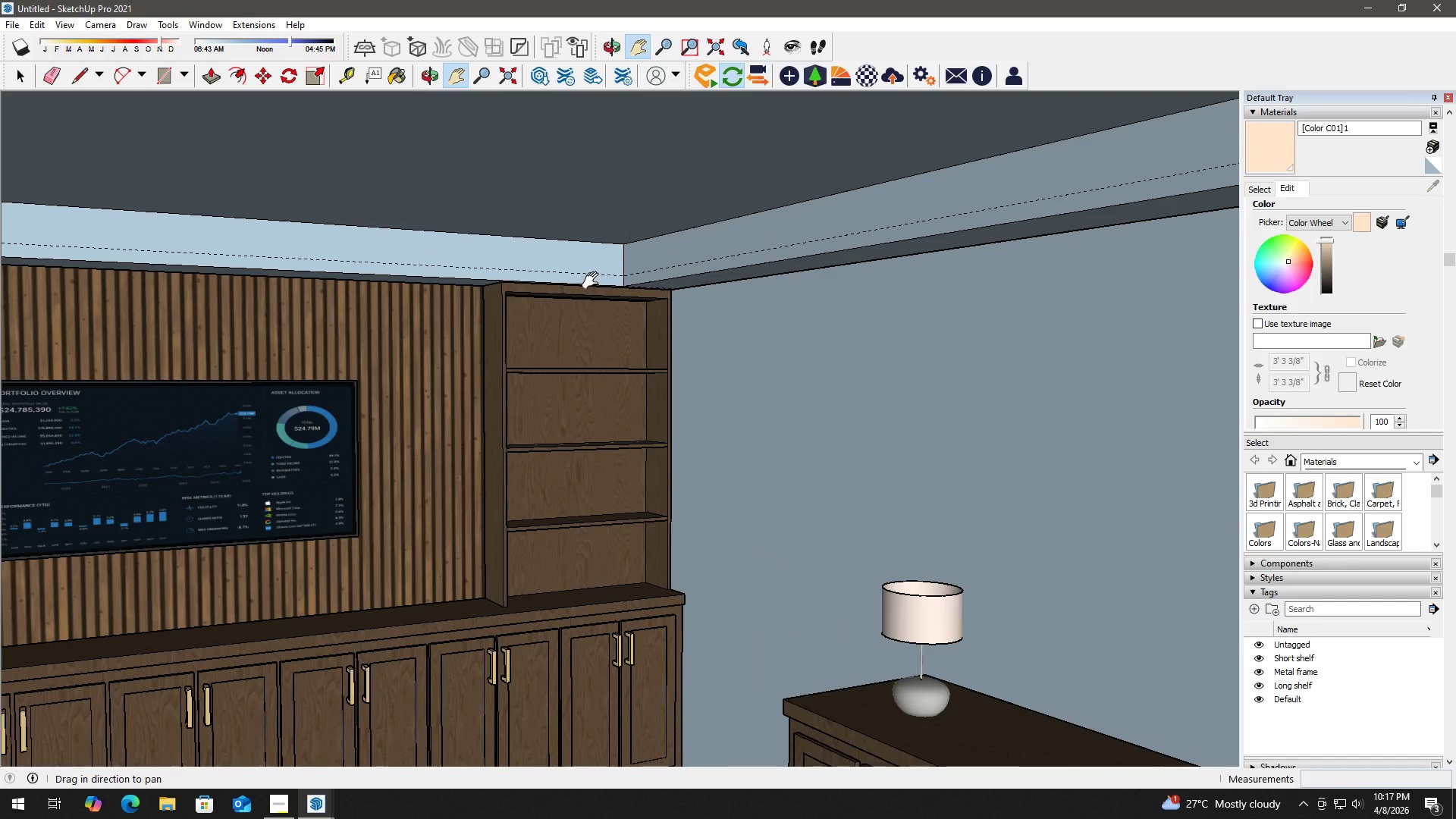 
left_click([623, 275])
 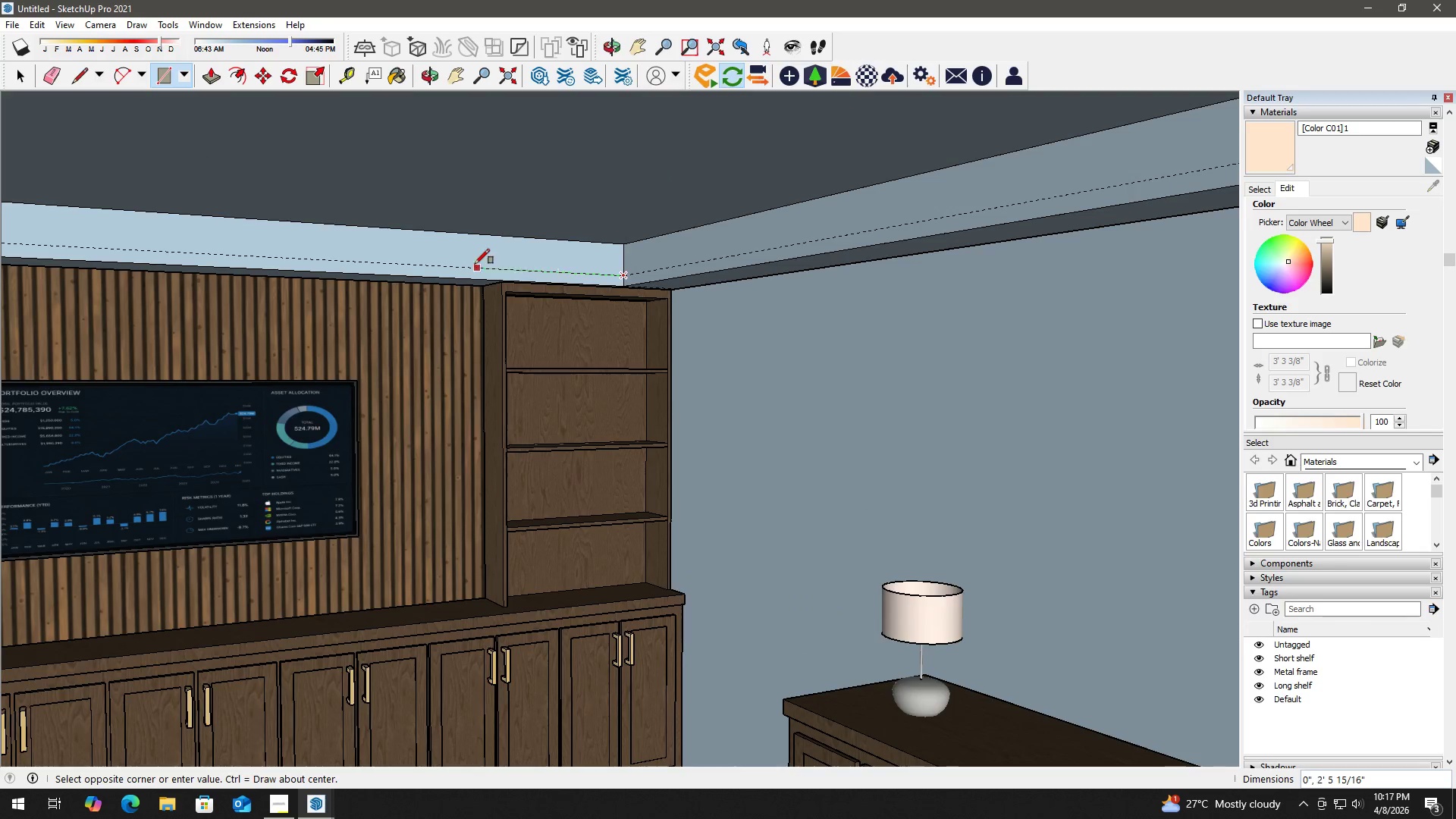 
scroll: coordinate [477, 264], scroll_direction: down, amount: 3.0
 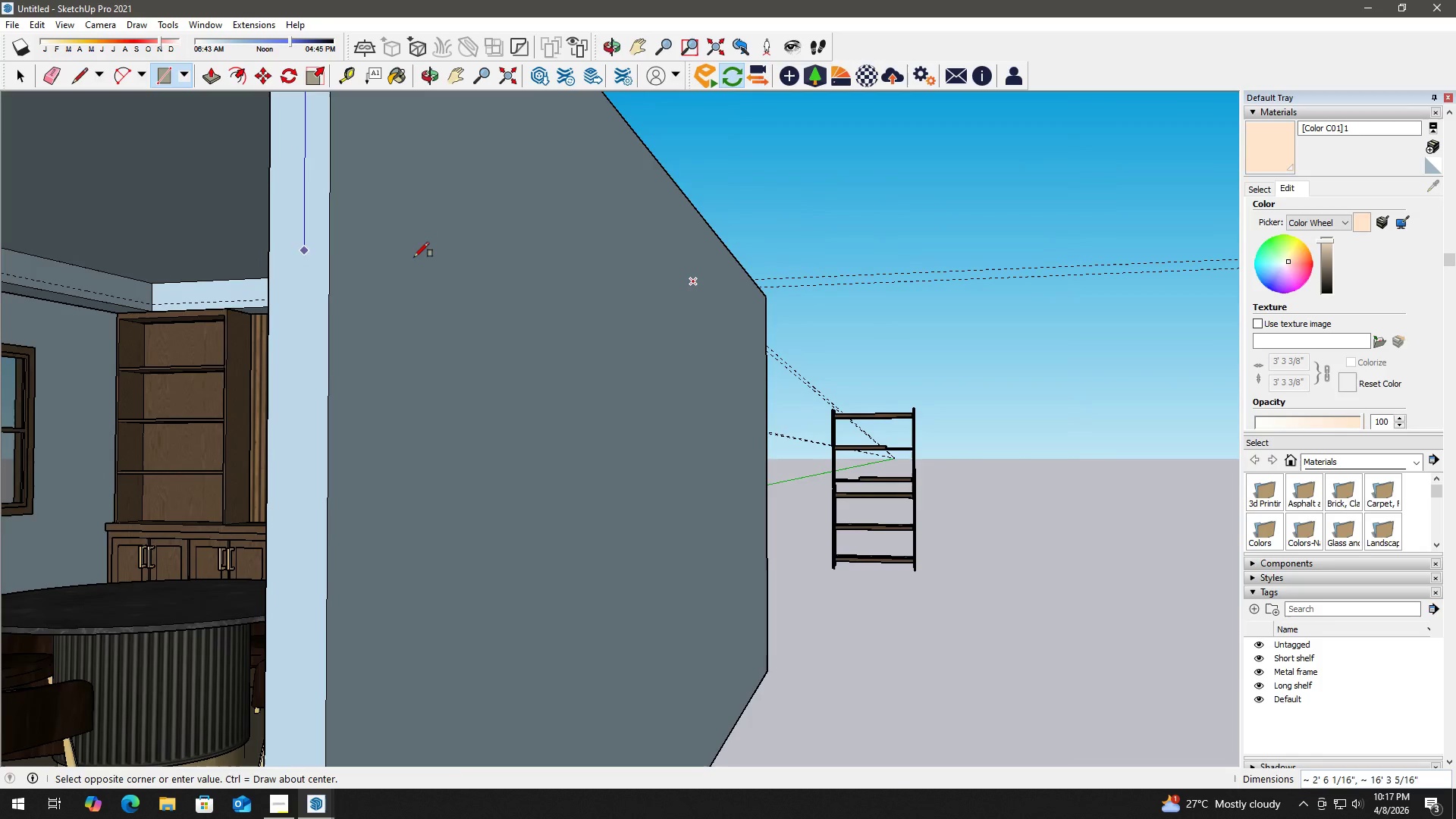 
hold_key(key=ShiftLeft, duration=0.33)
 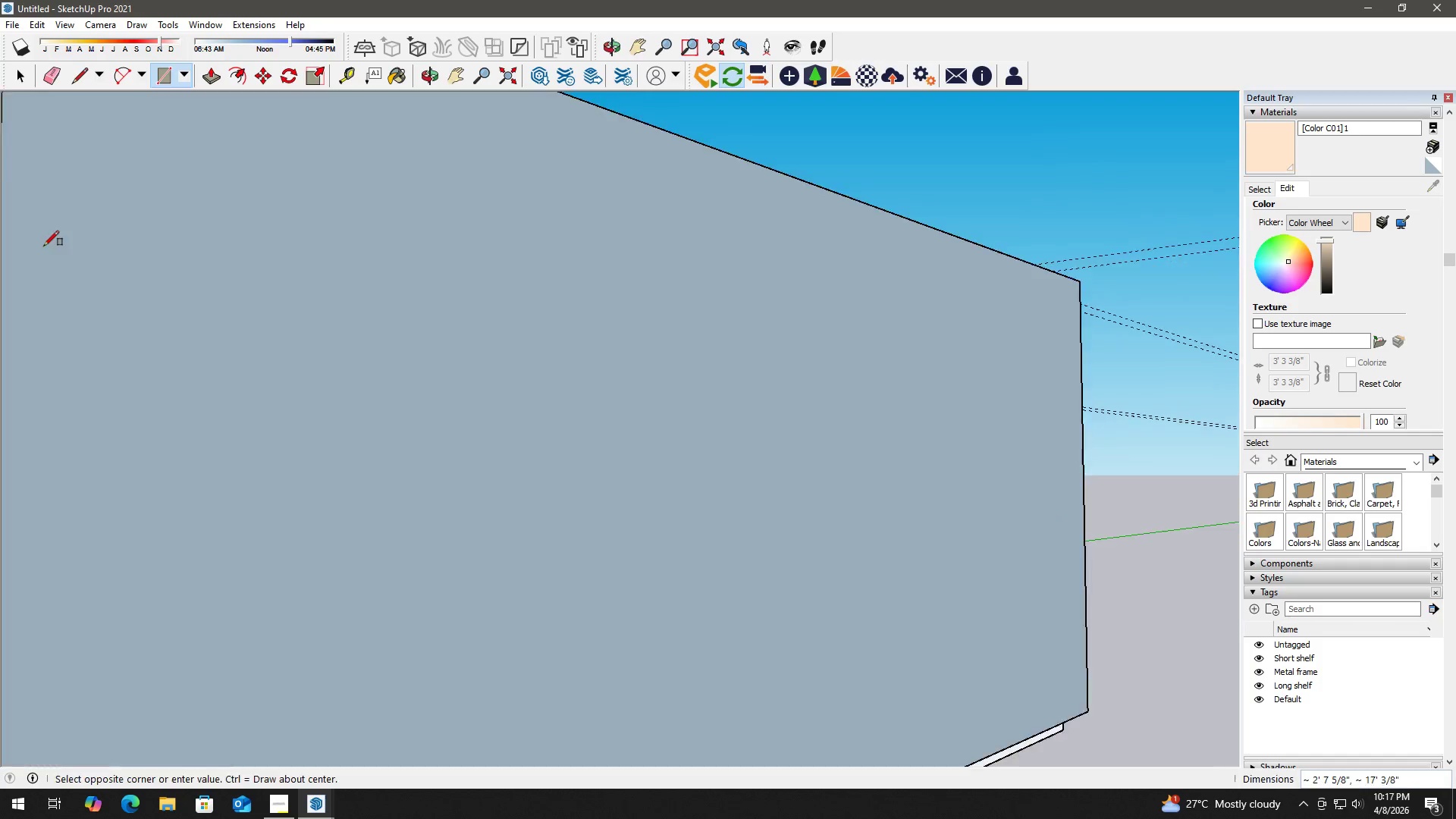 
hold_key(key=ShiftLeft, duration=0.77)
 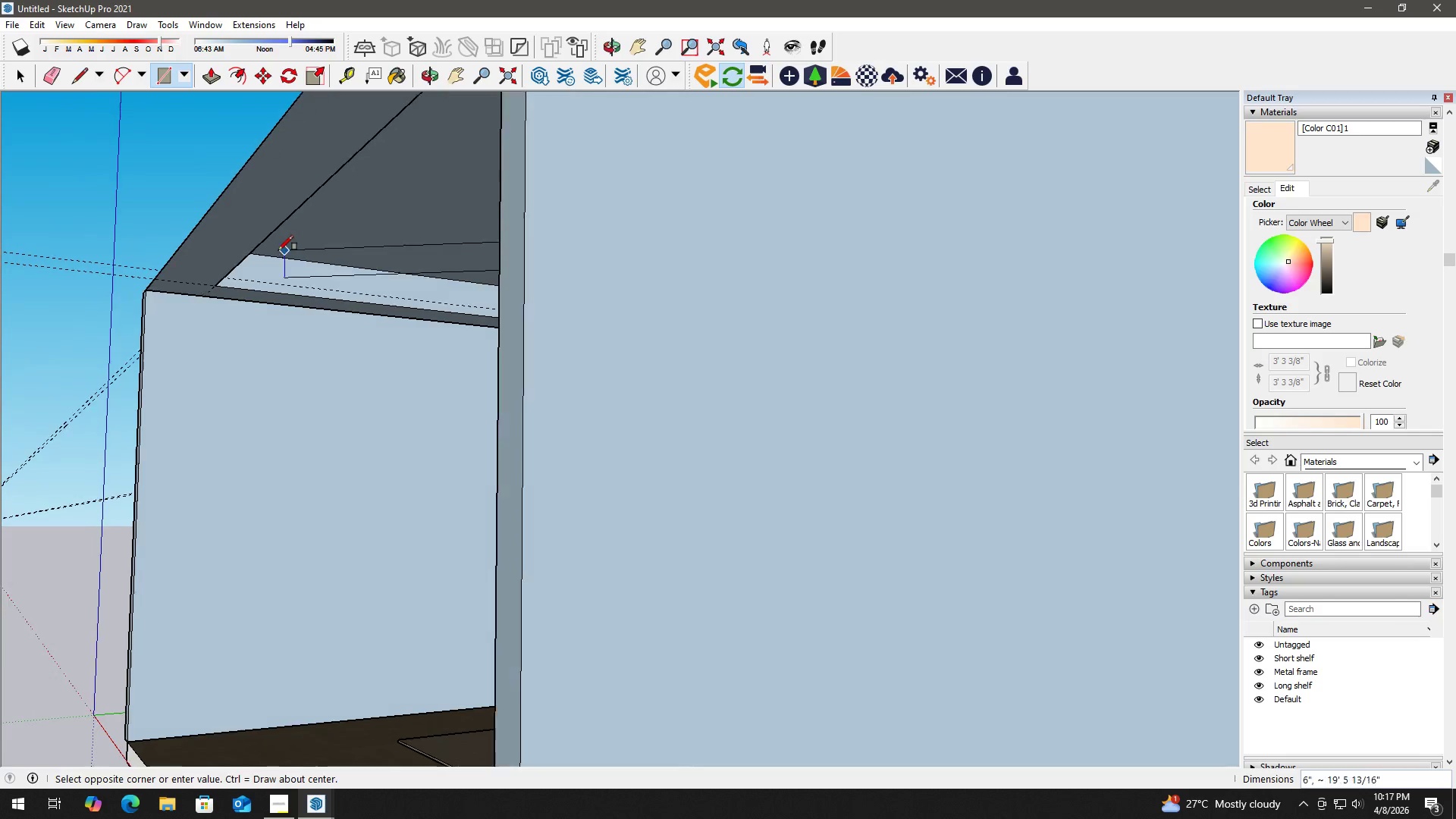 
scroll: coordinate [153, 290], scroll_direction: up, amount: 13.0
 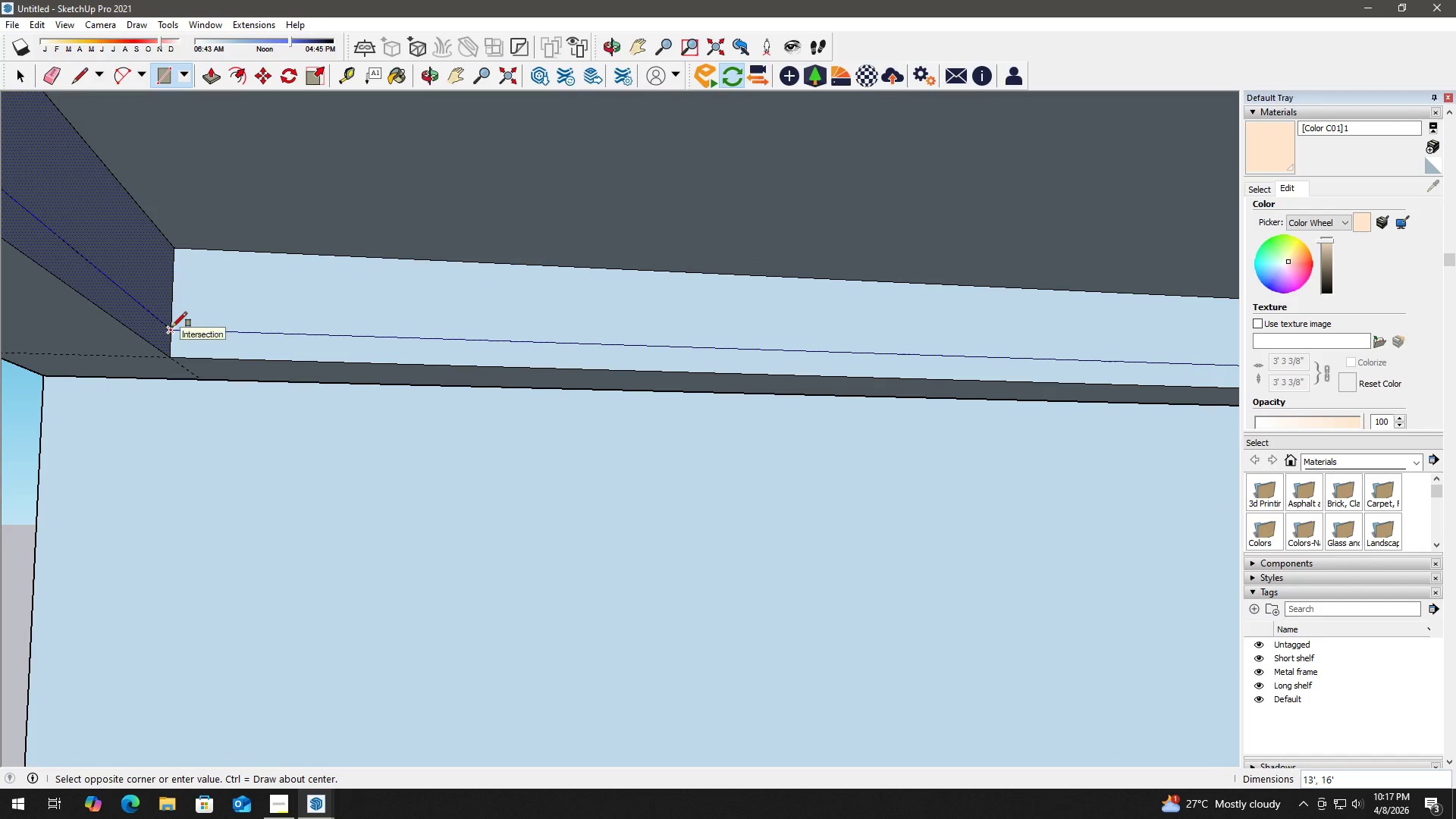 
key(Space)
 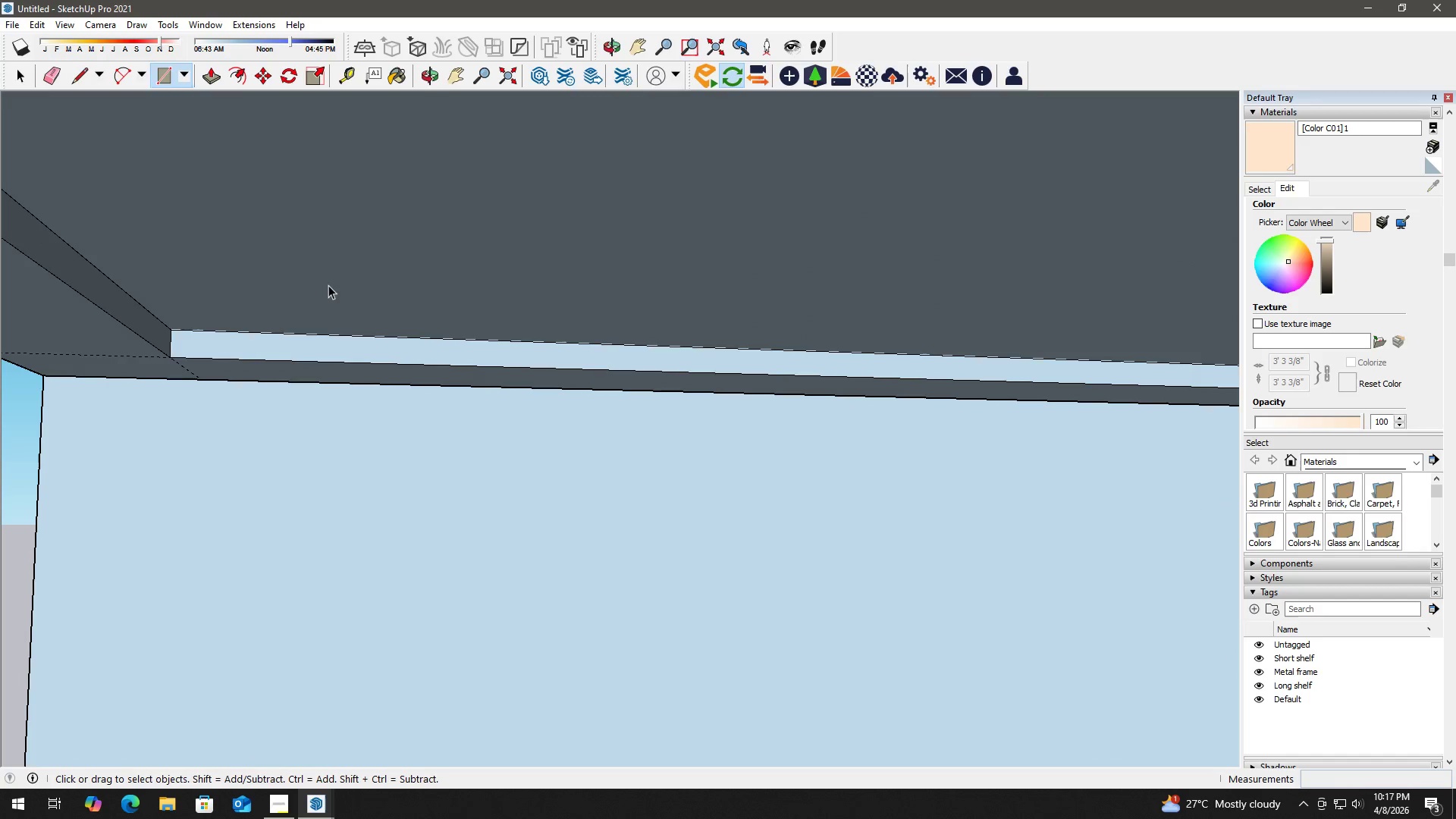 
double_click([328, 285])
 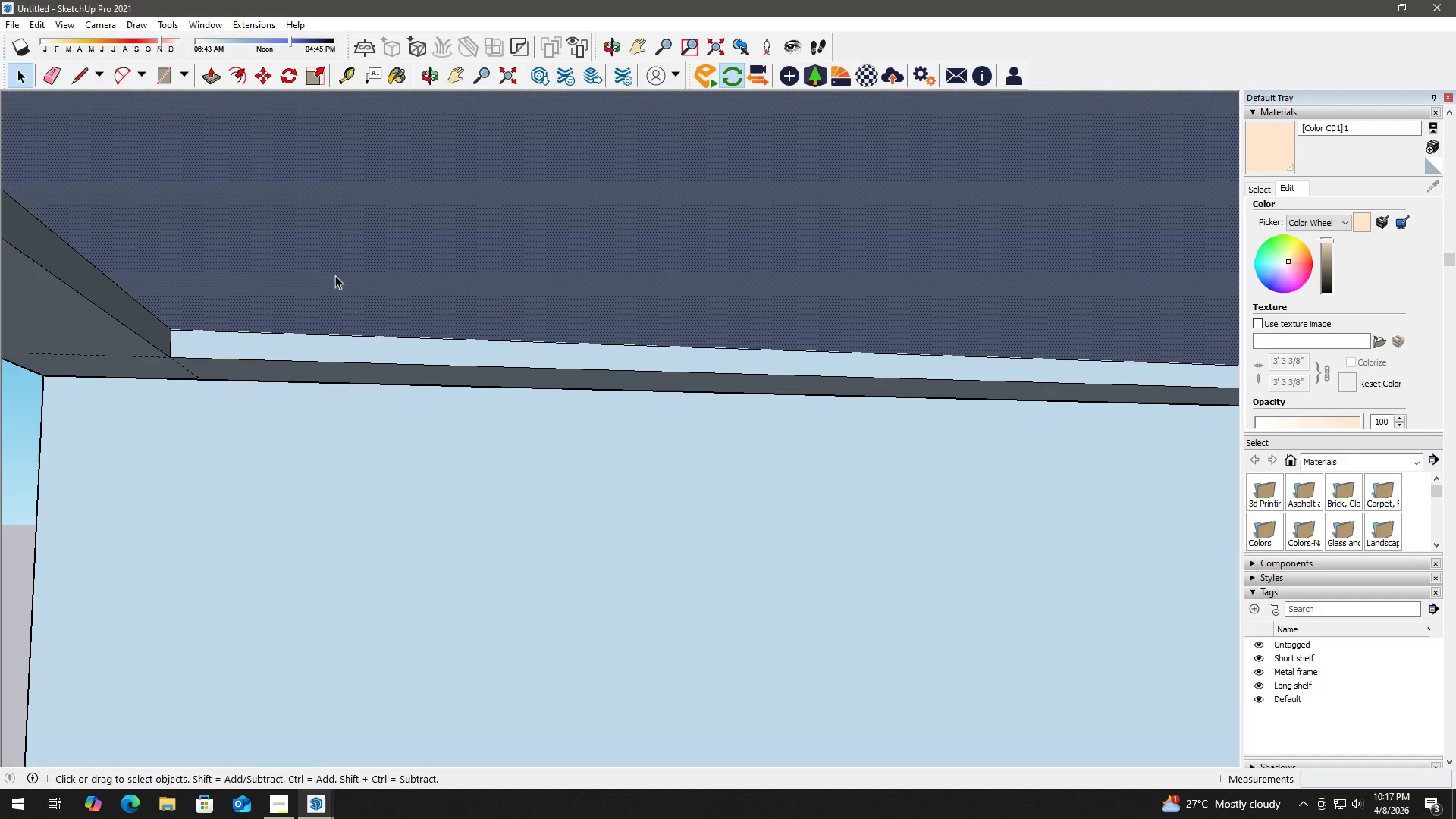 
key(Delete)
 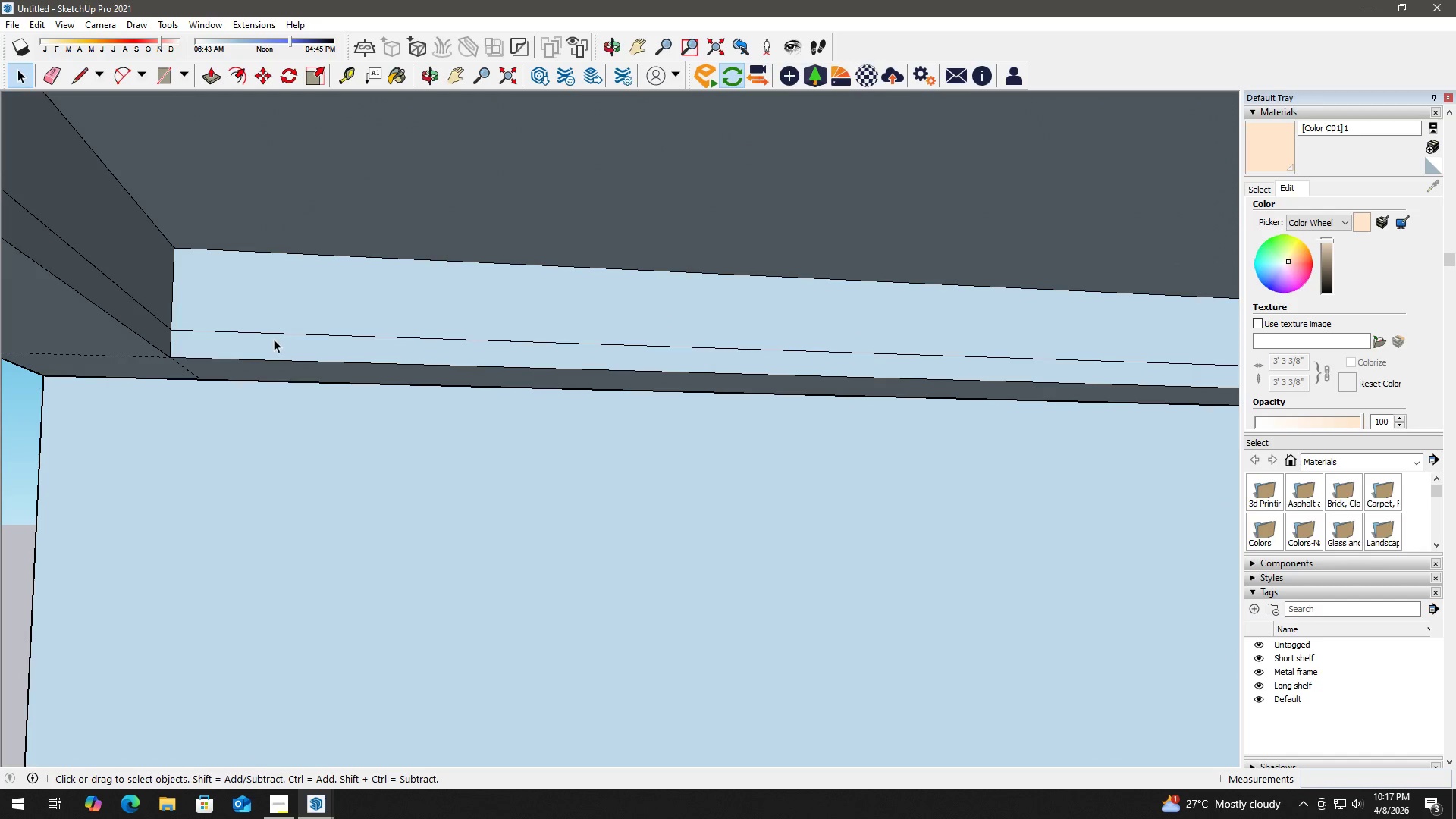 
left_click([273, 343])
 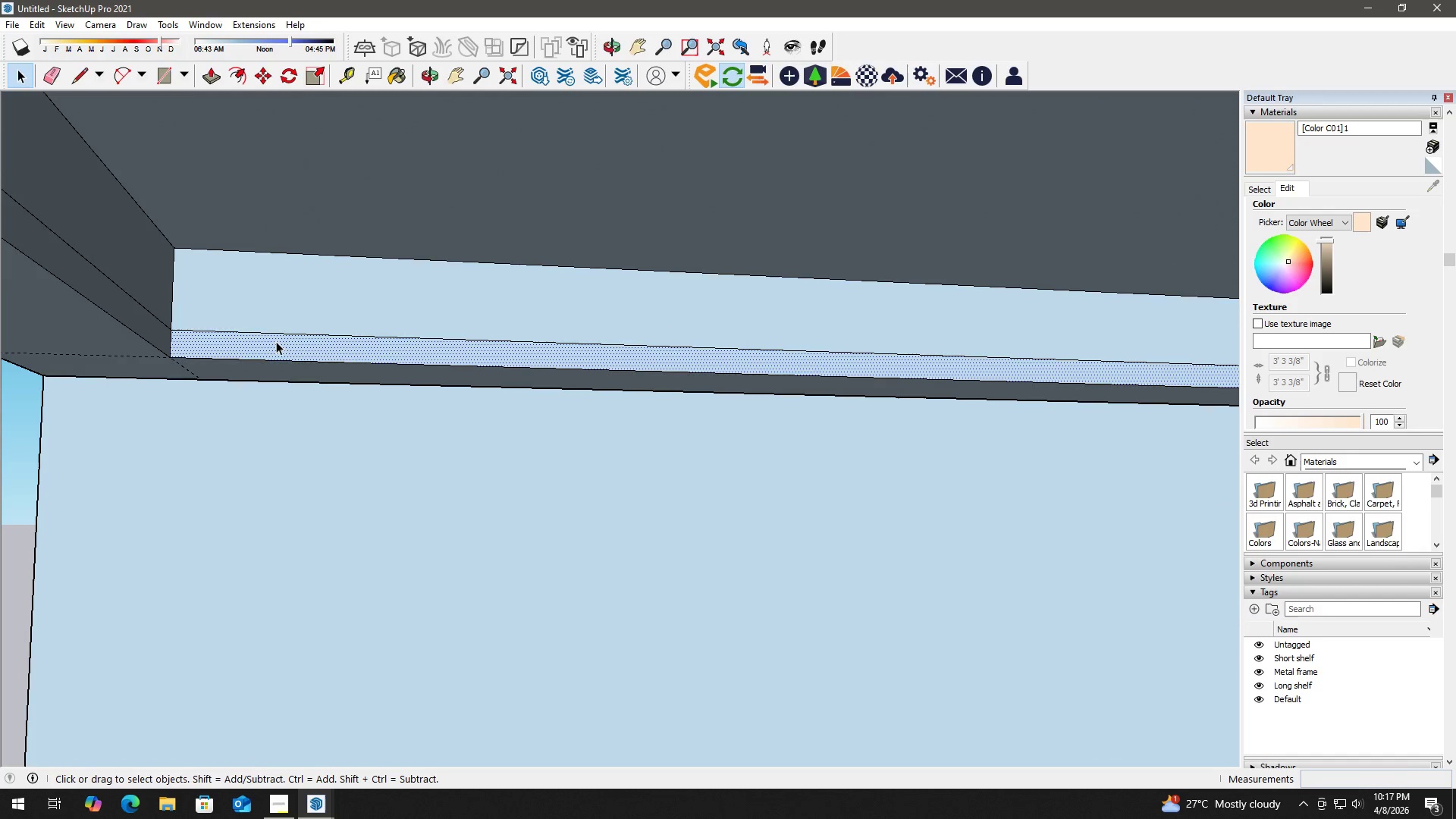 
key(P)
 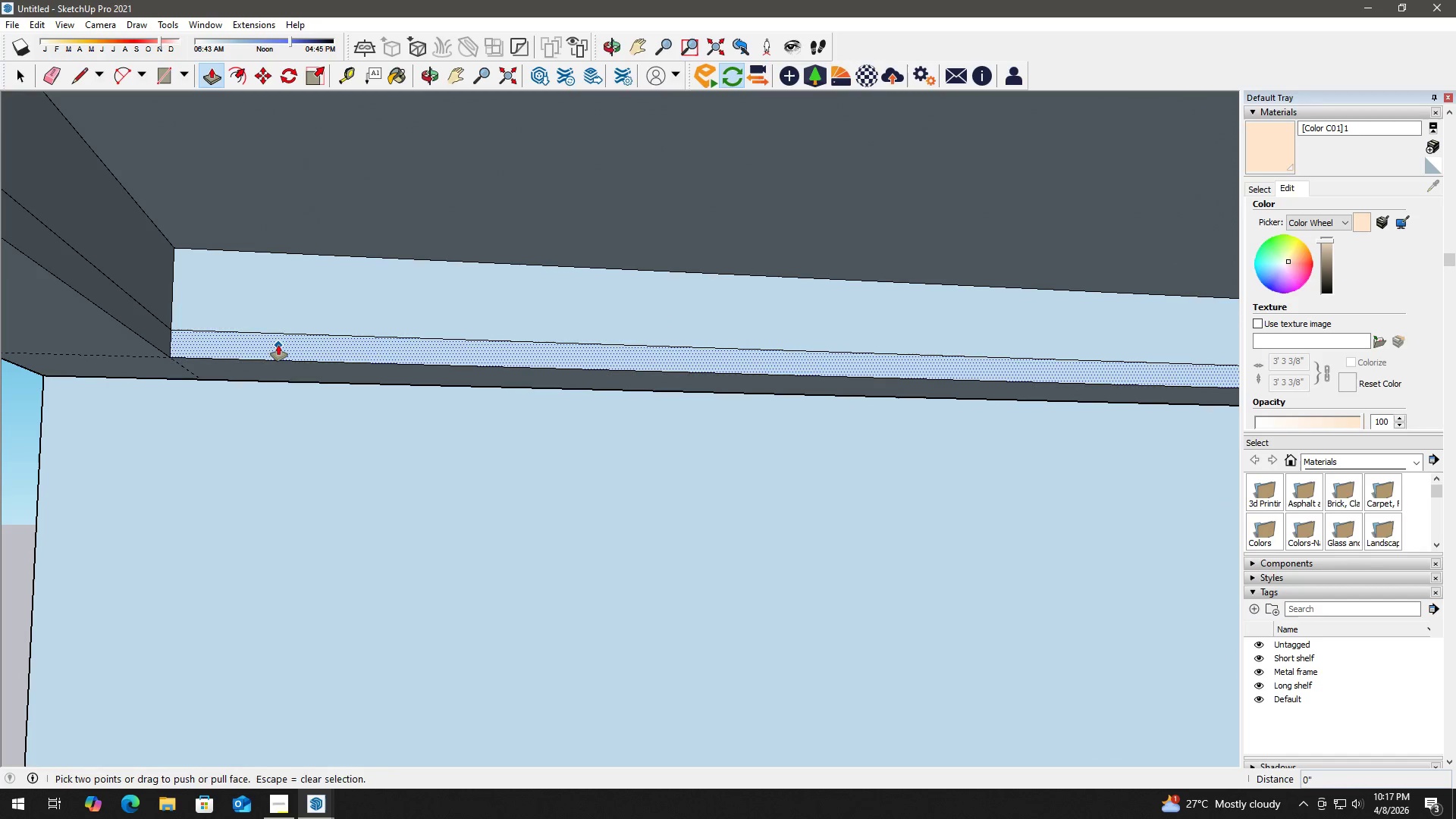 
left_click([278, 345])
 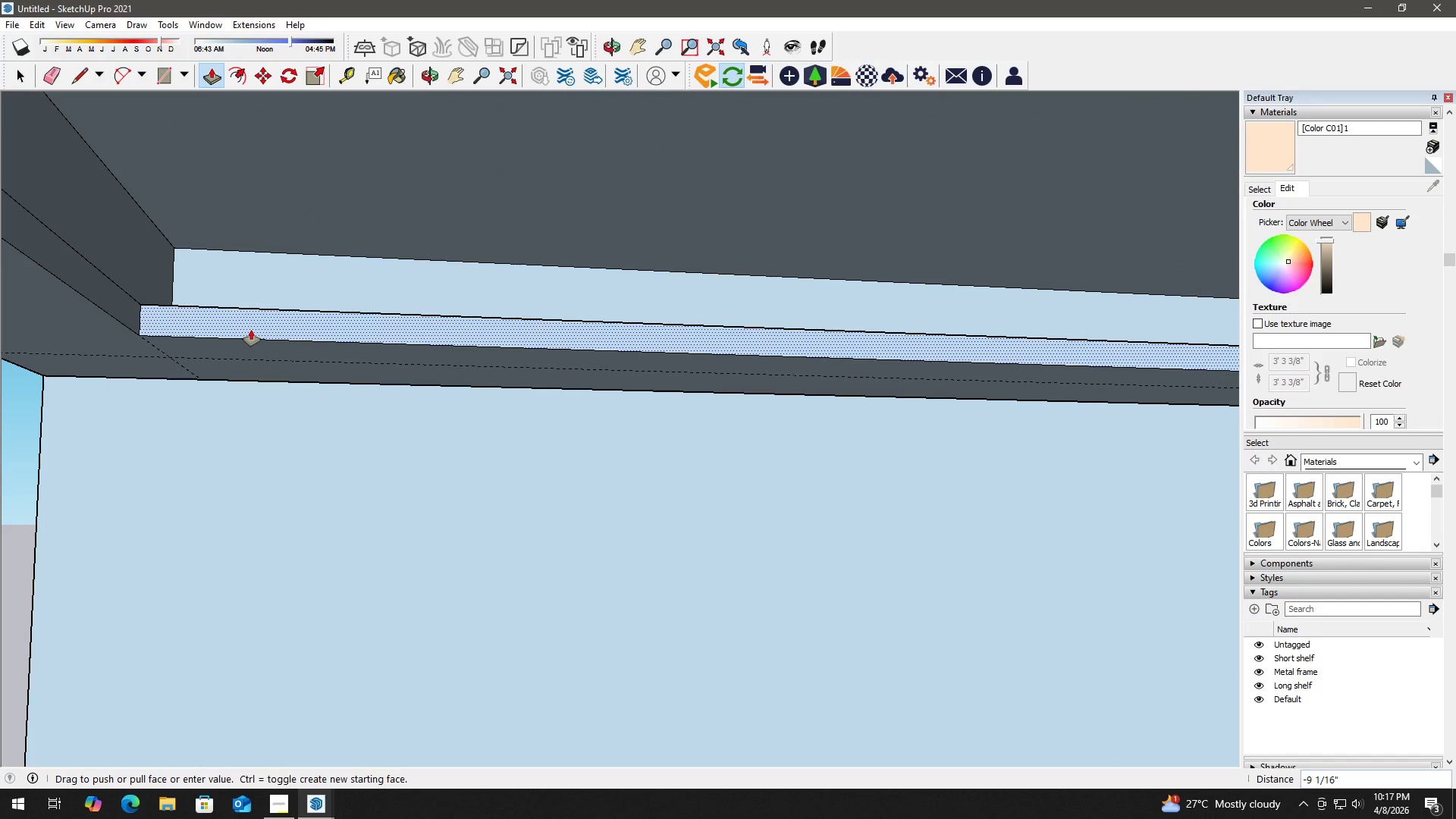 
key(Numpad2)
 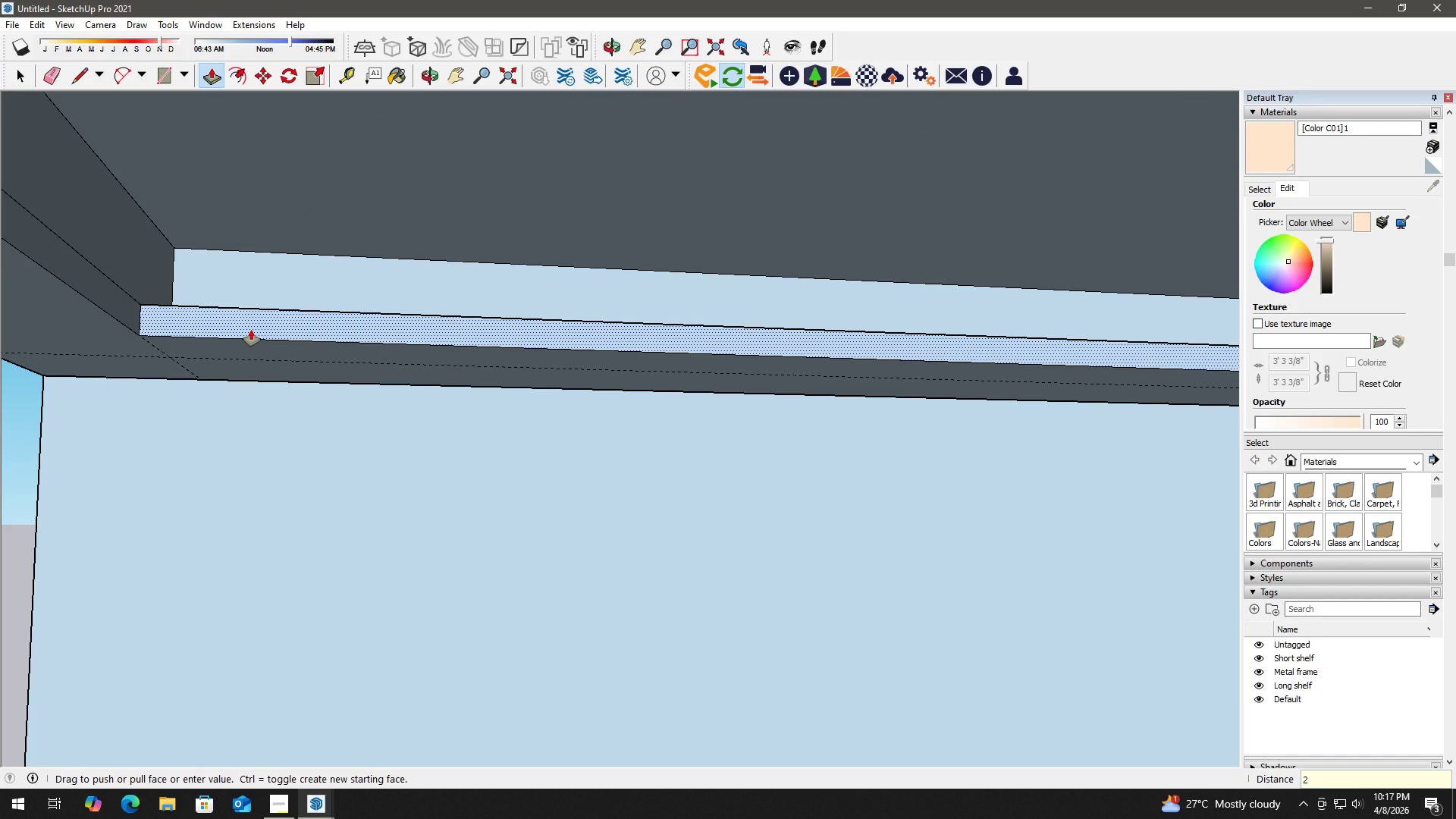 
key(Shift+Quote)
 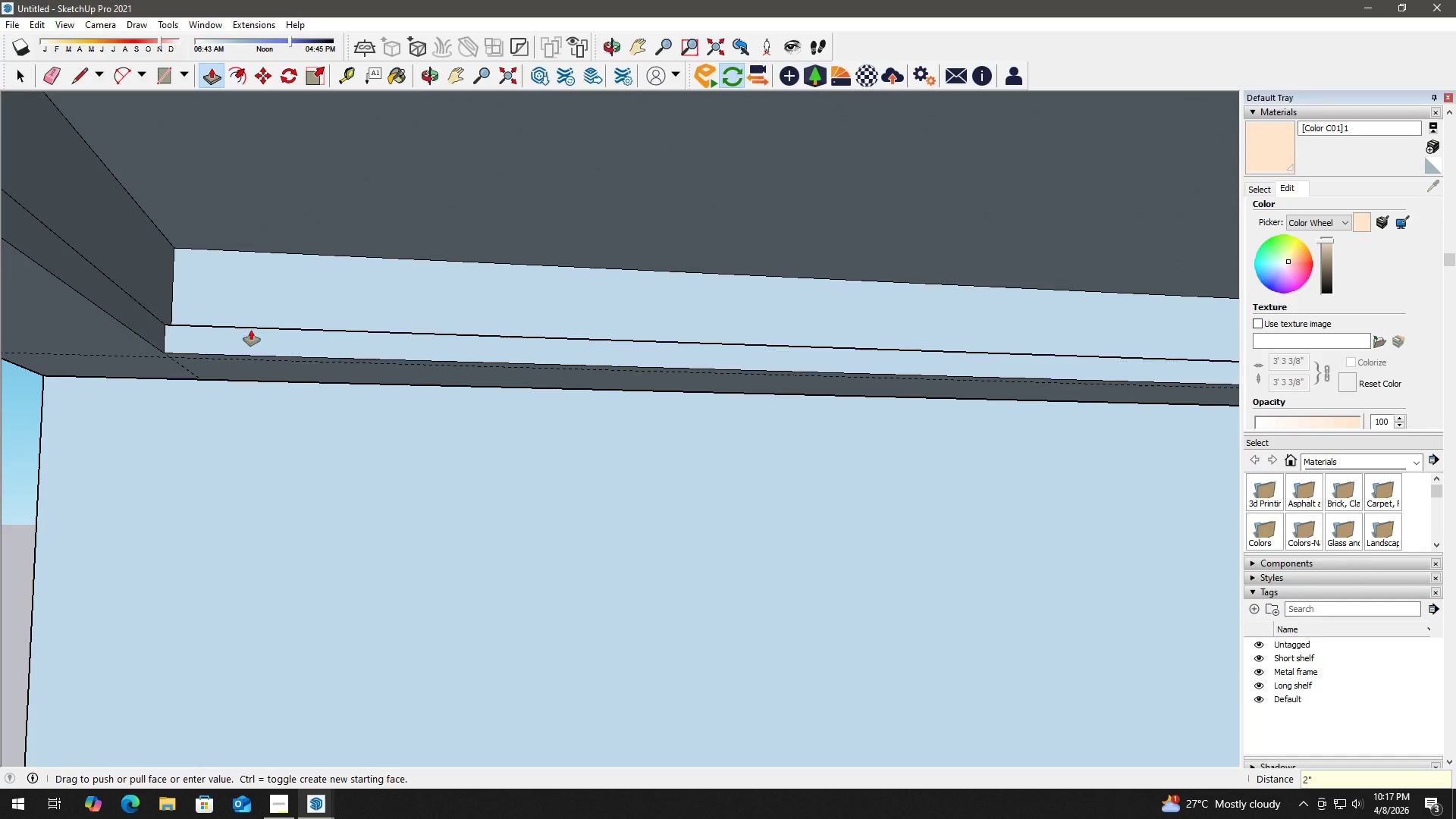 
key(Enter)
 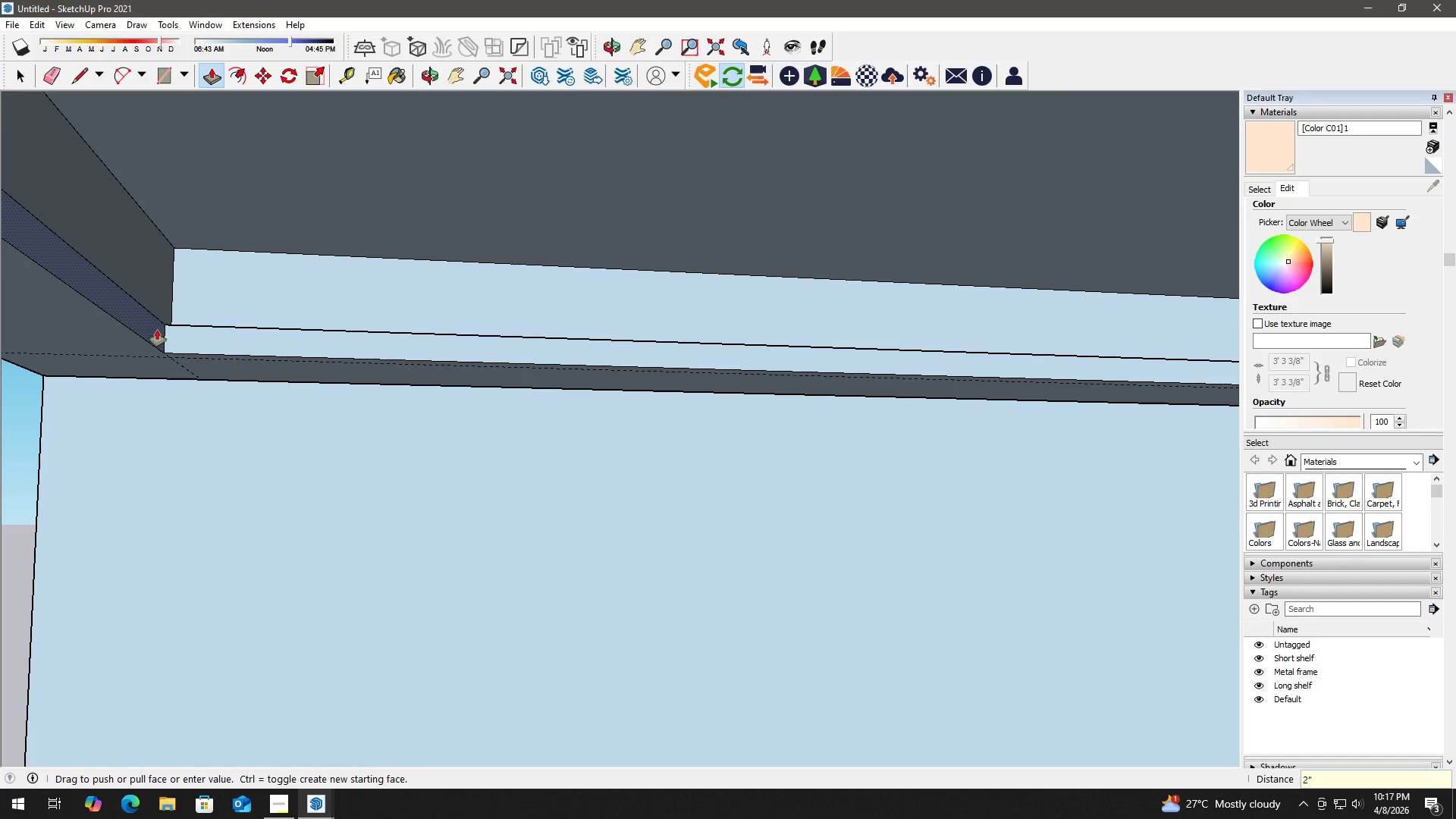 
double_click([157, 330])
 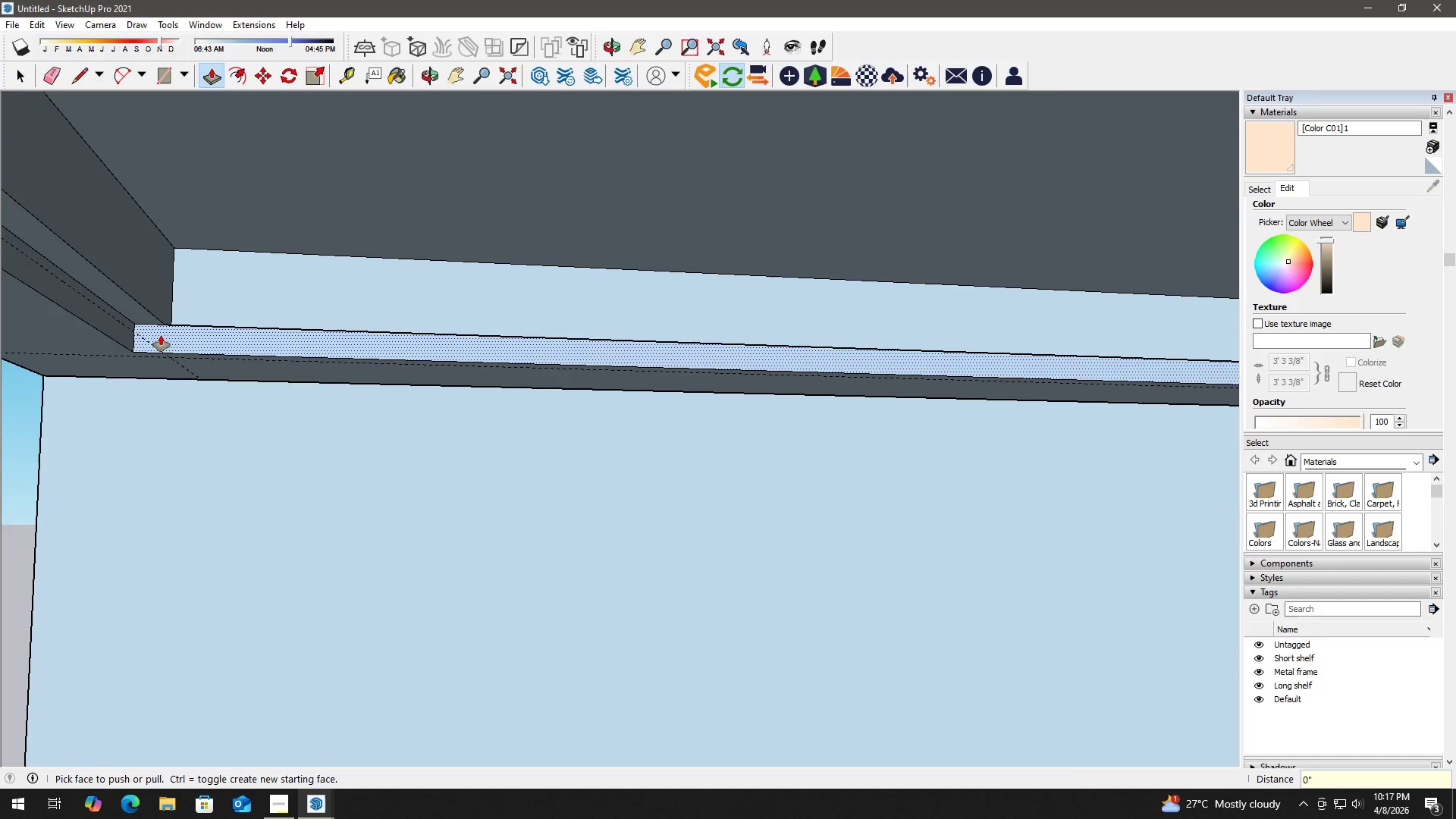 
key(Control+Z)
 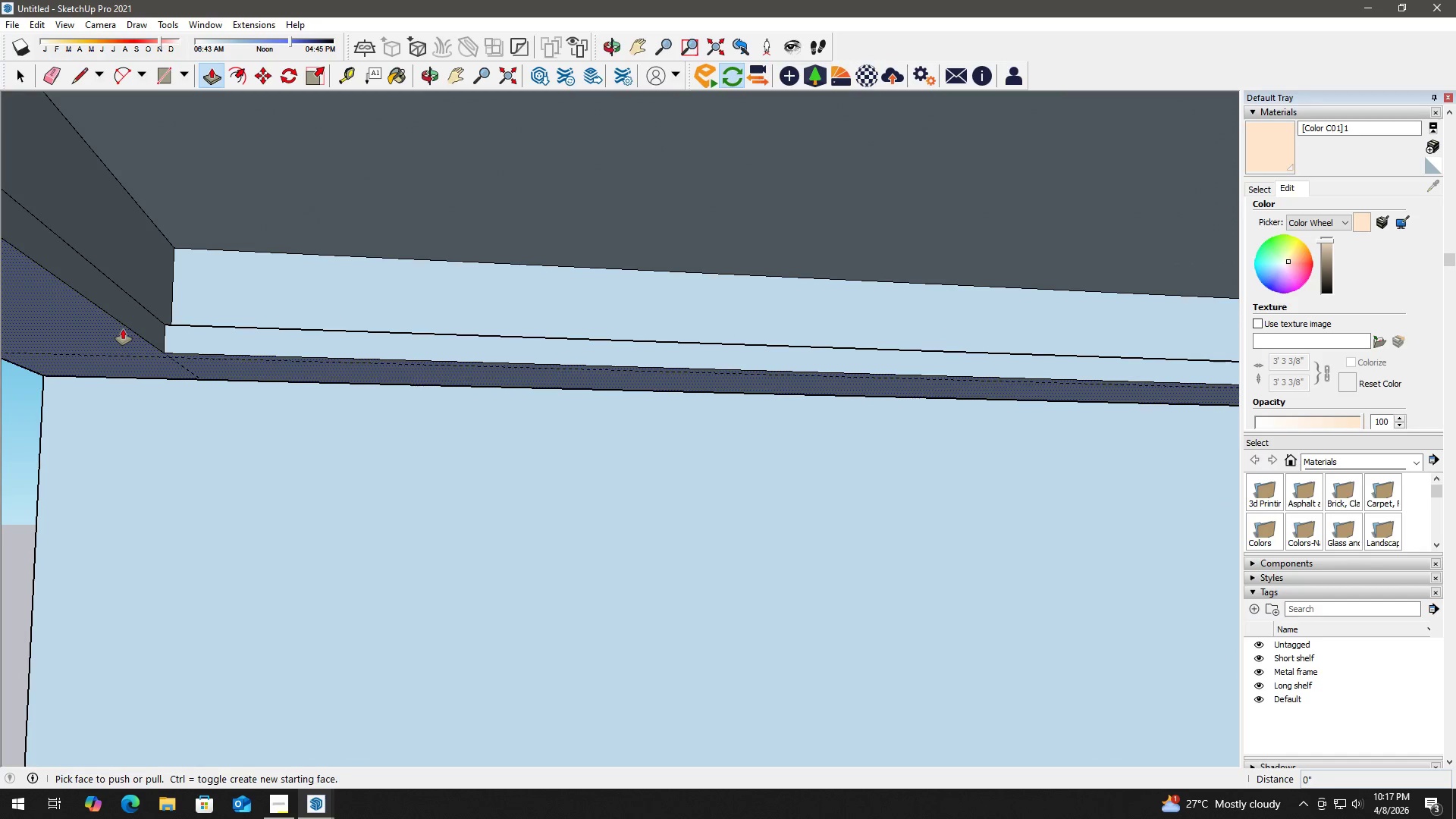 
left_click([123, 328])
 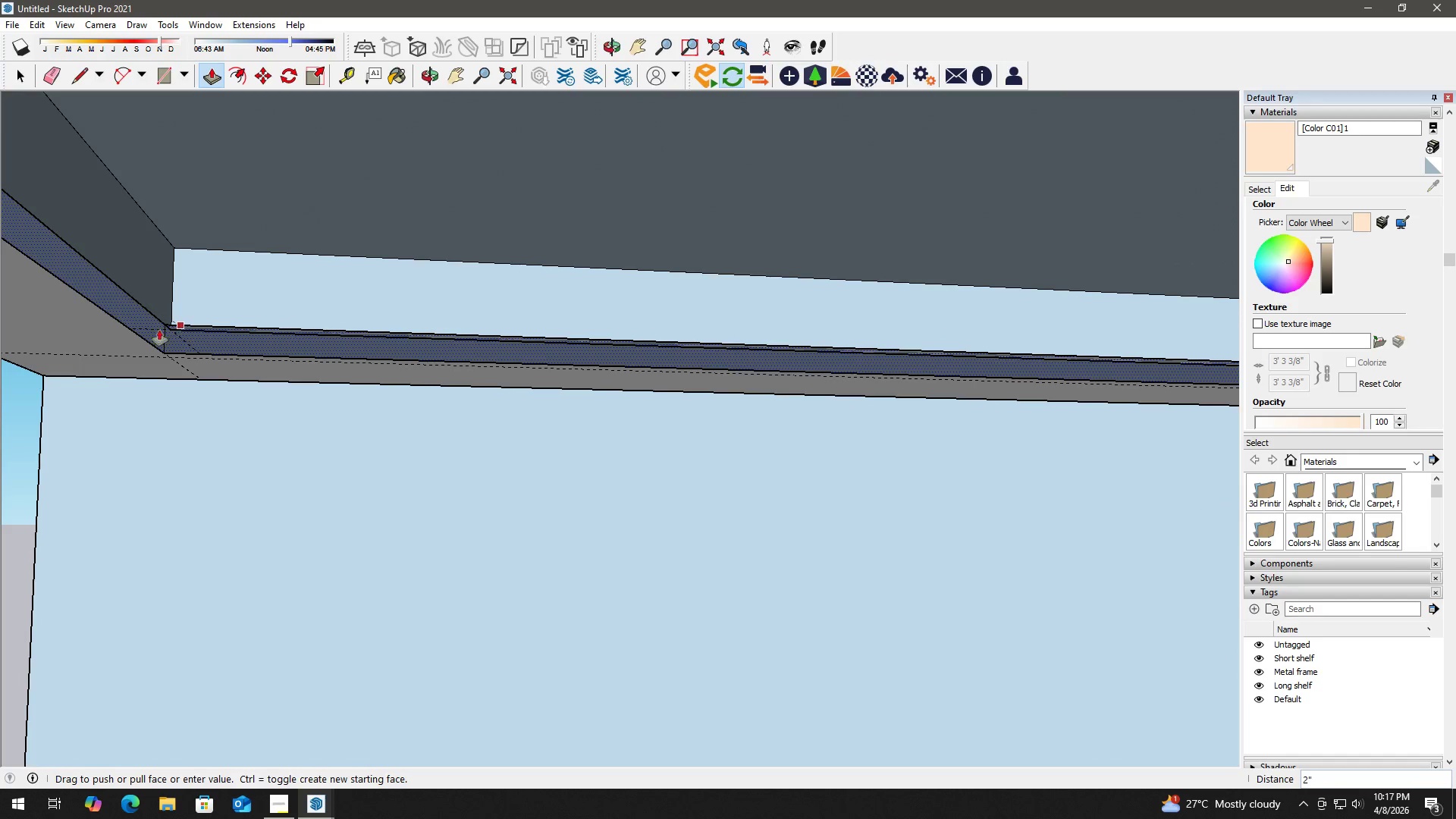 
key(Escape)
 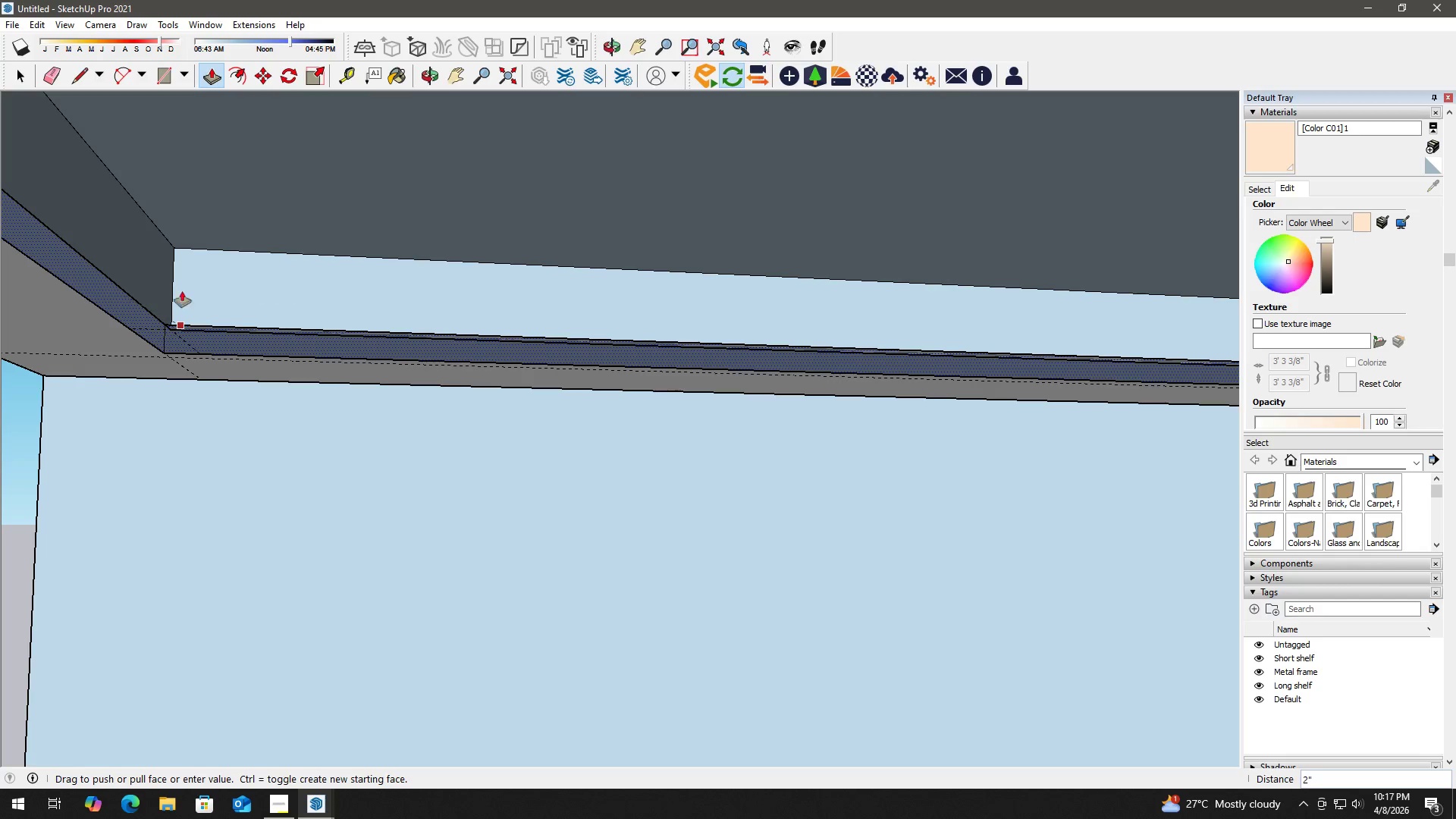 
key(Space)
 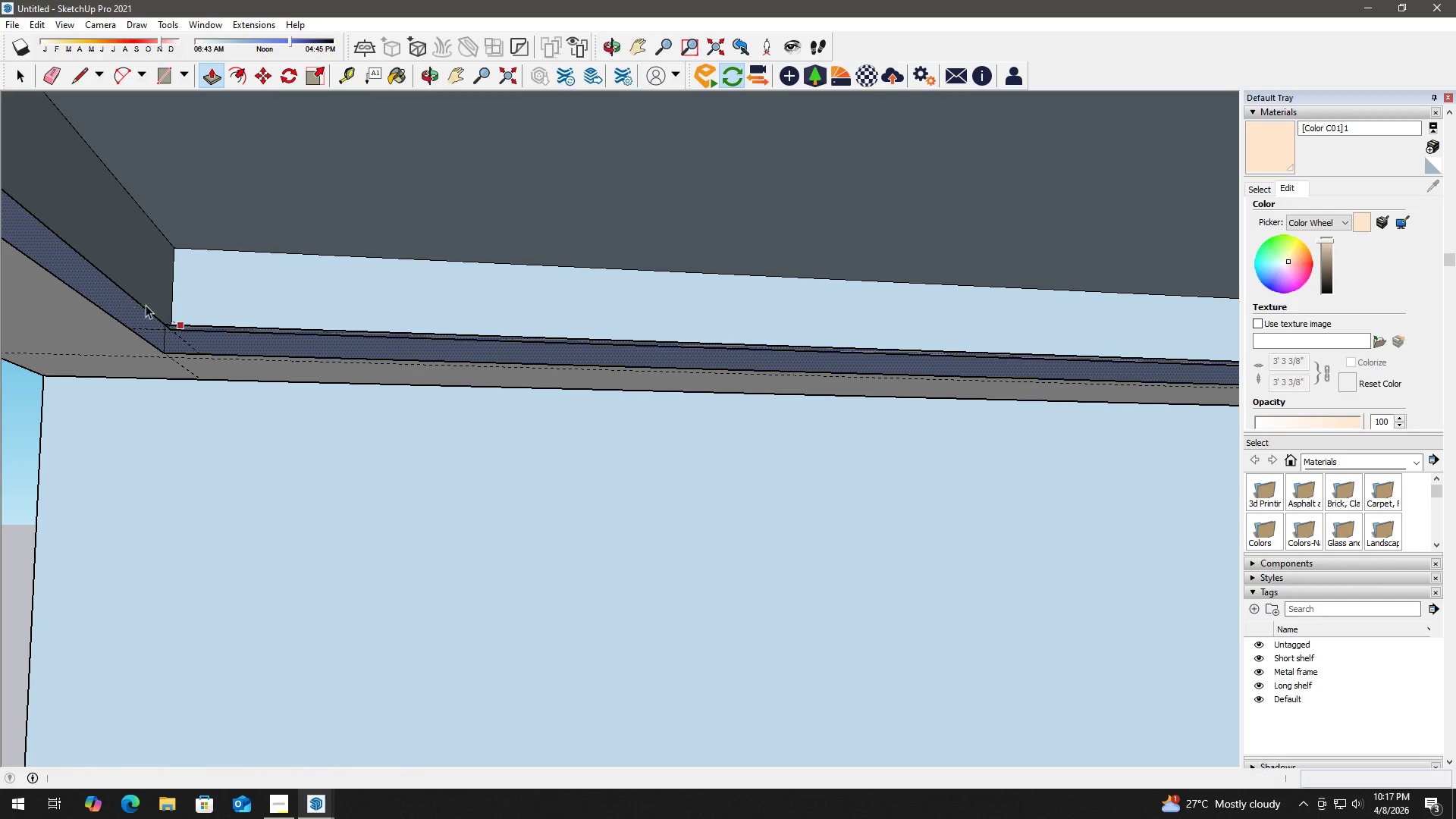 
key(Escape)
 